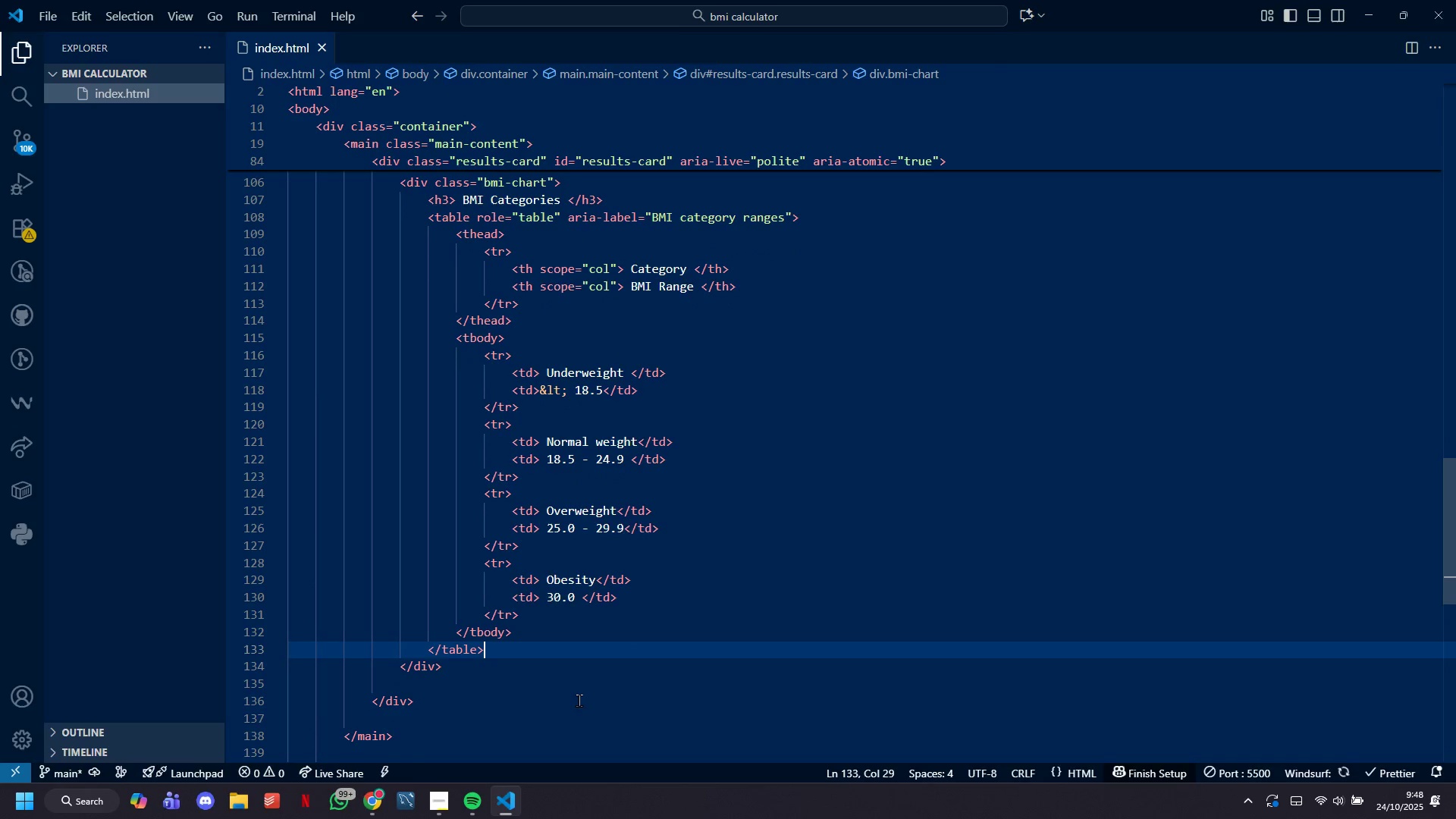 
key(ArrowDown)
 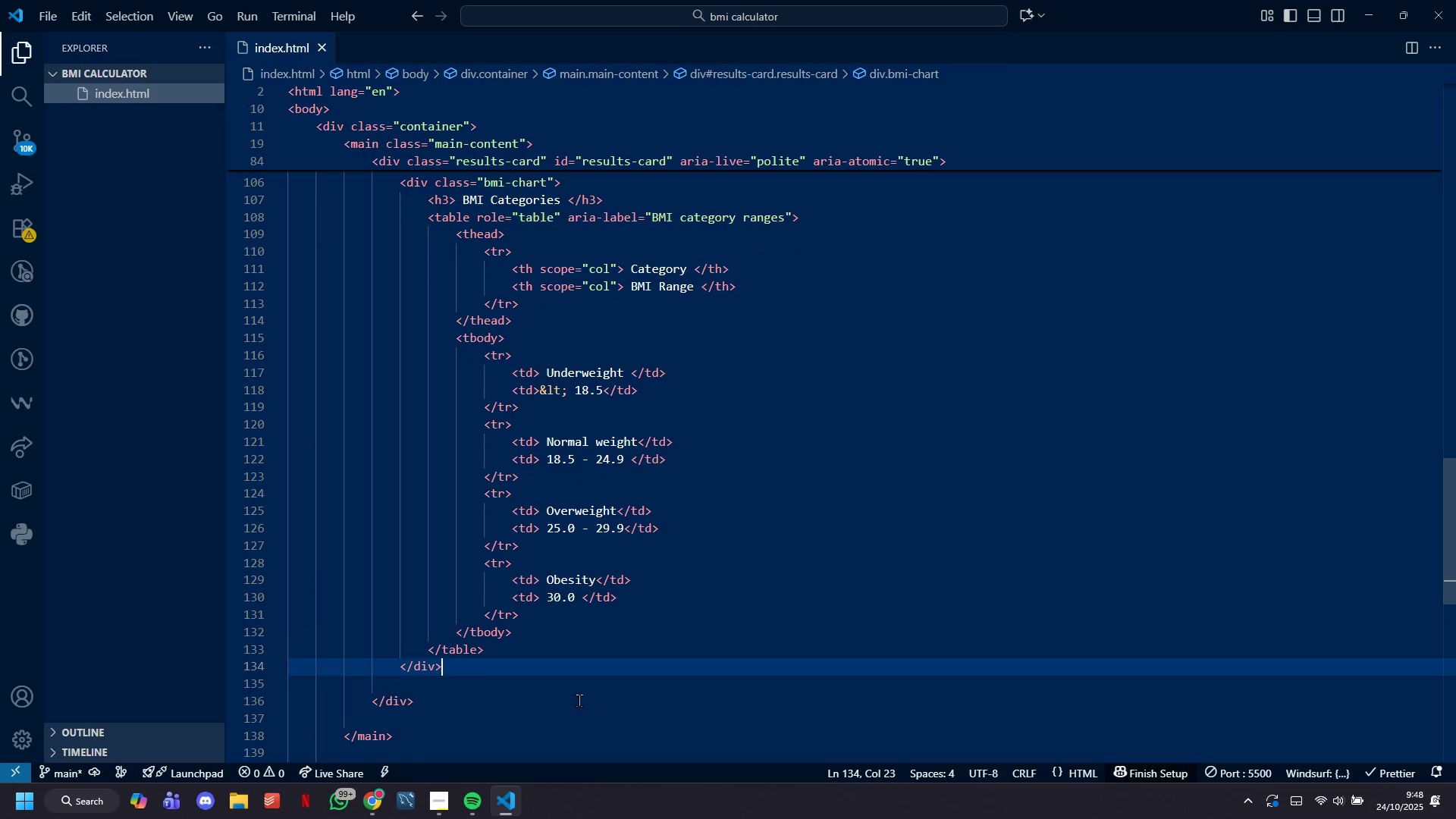 
key(ArrowDown)
 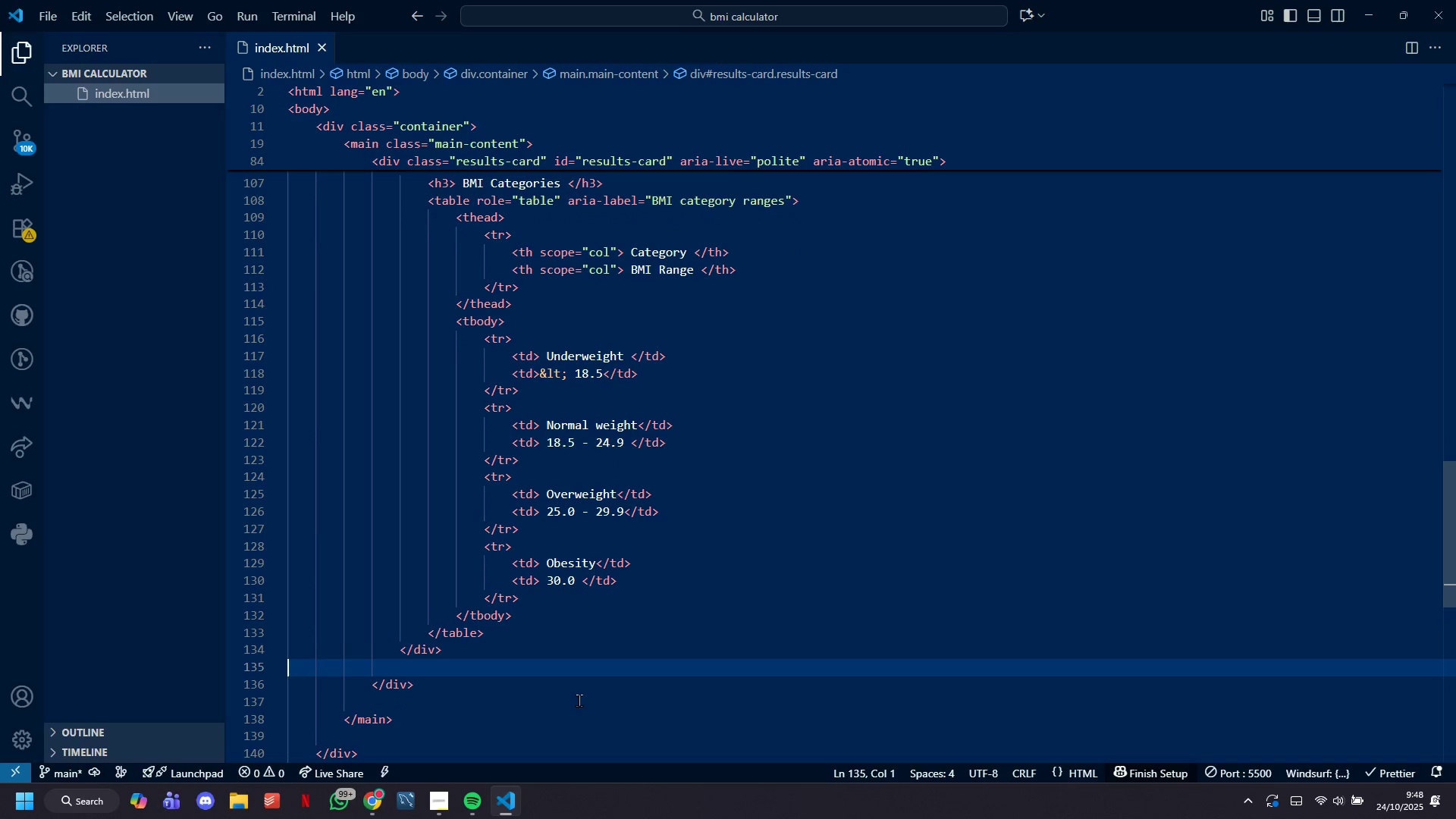 
key(Backspace)
 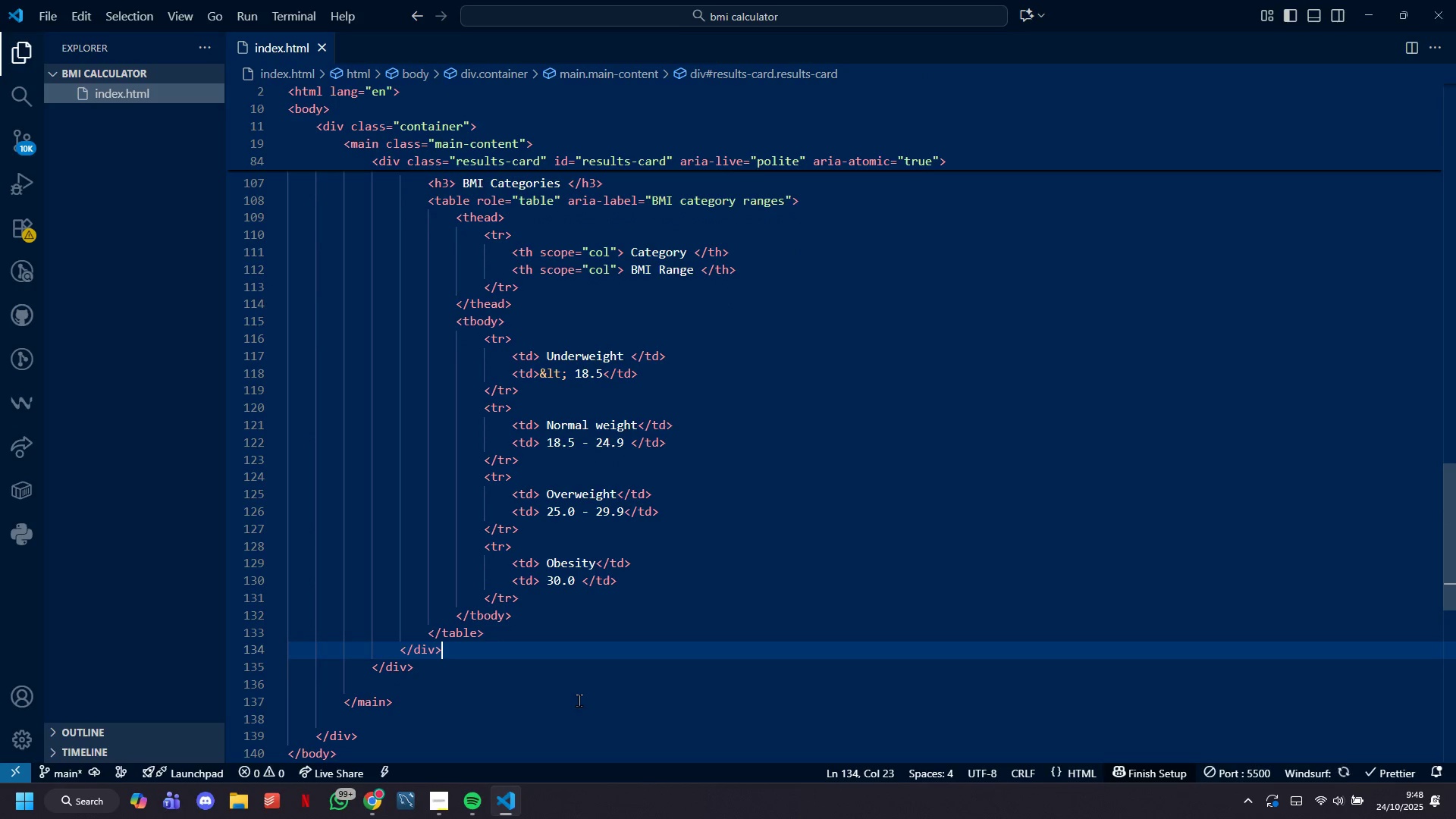 
key(ArrowDown)
 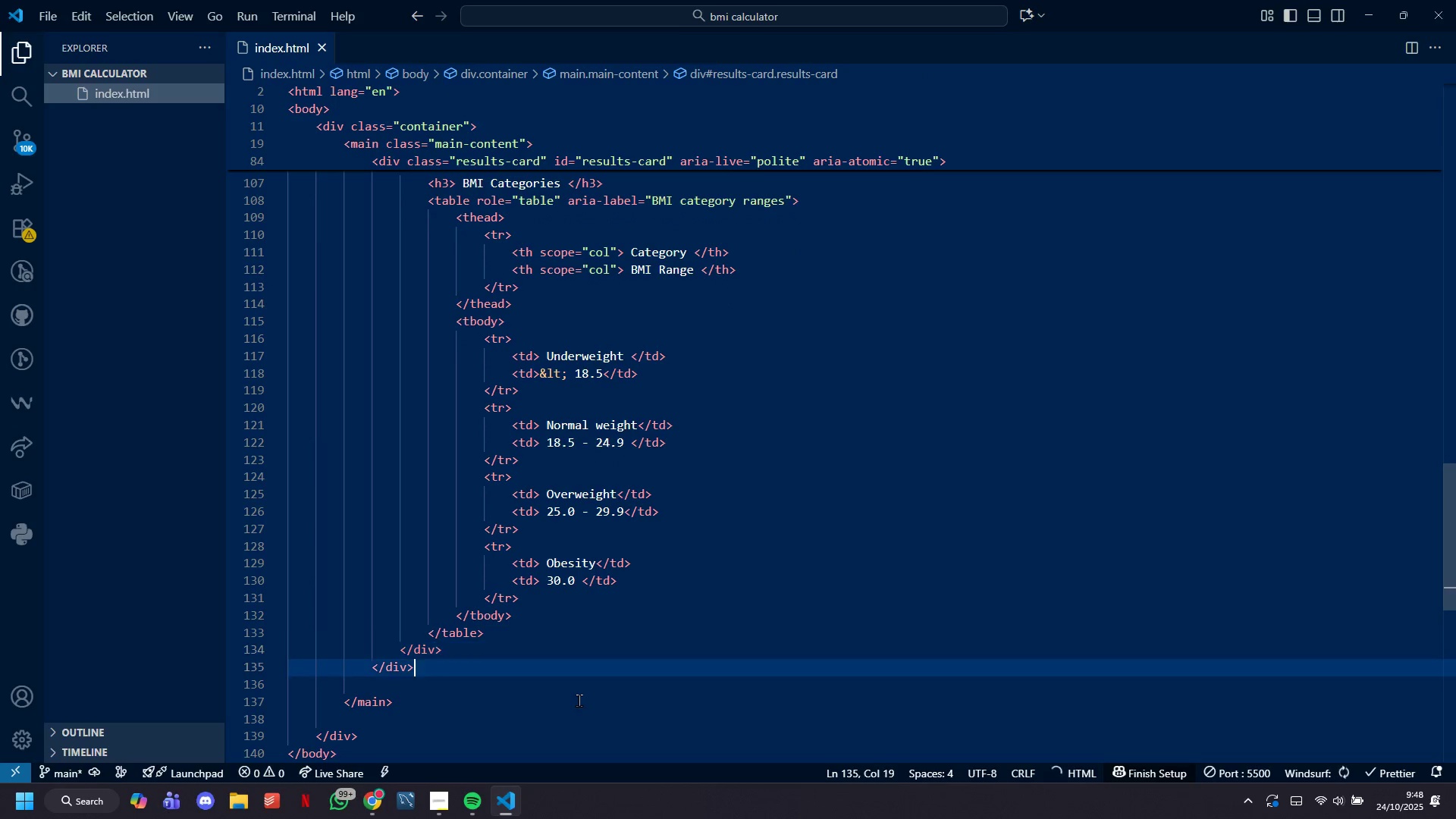 
key(ArrowDown)
 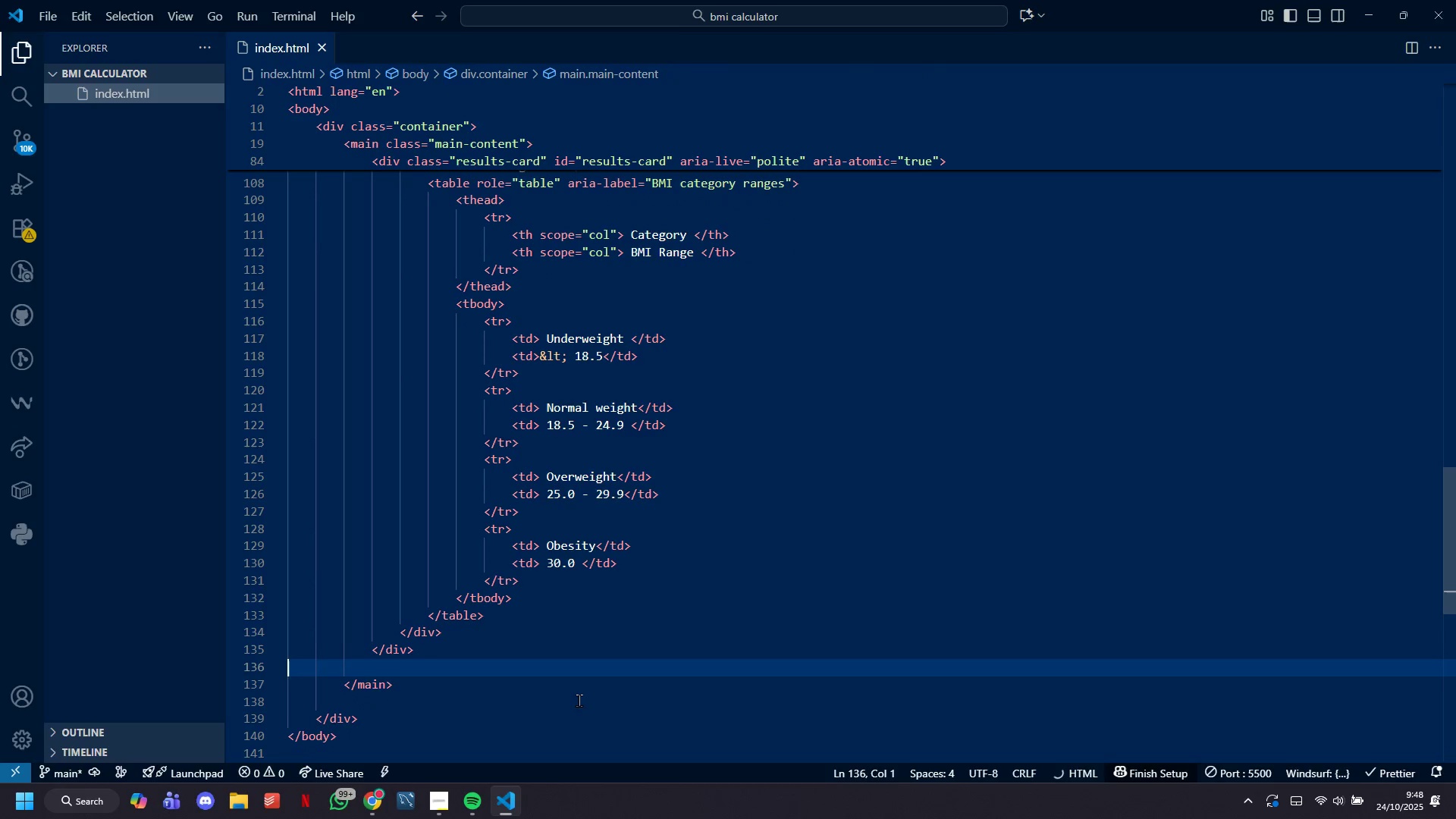 
key(Backspace)
 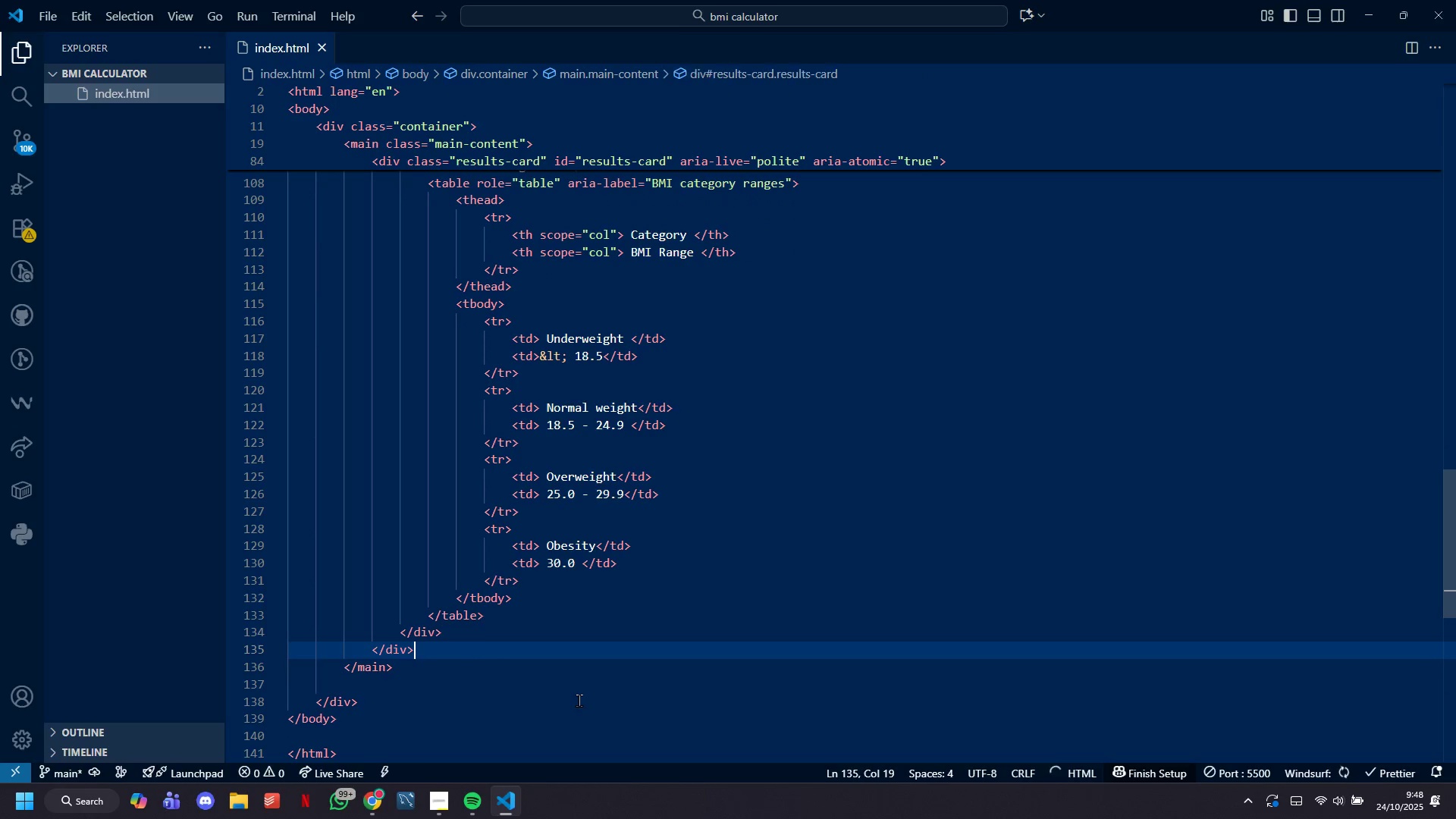 
key(ArrowDown)
 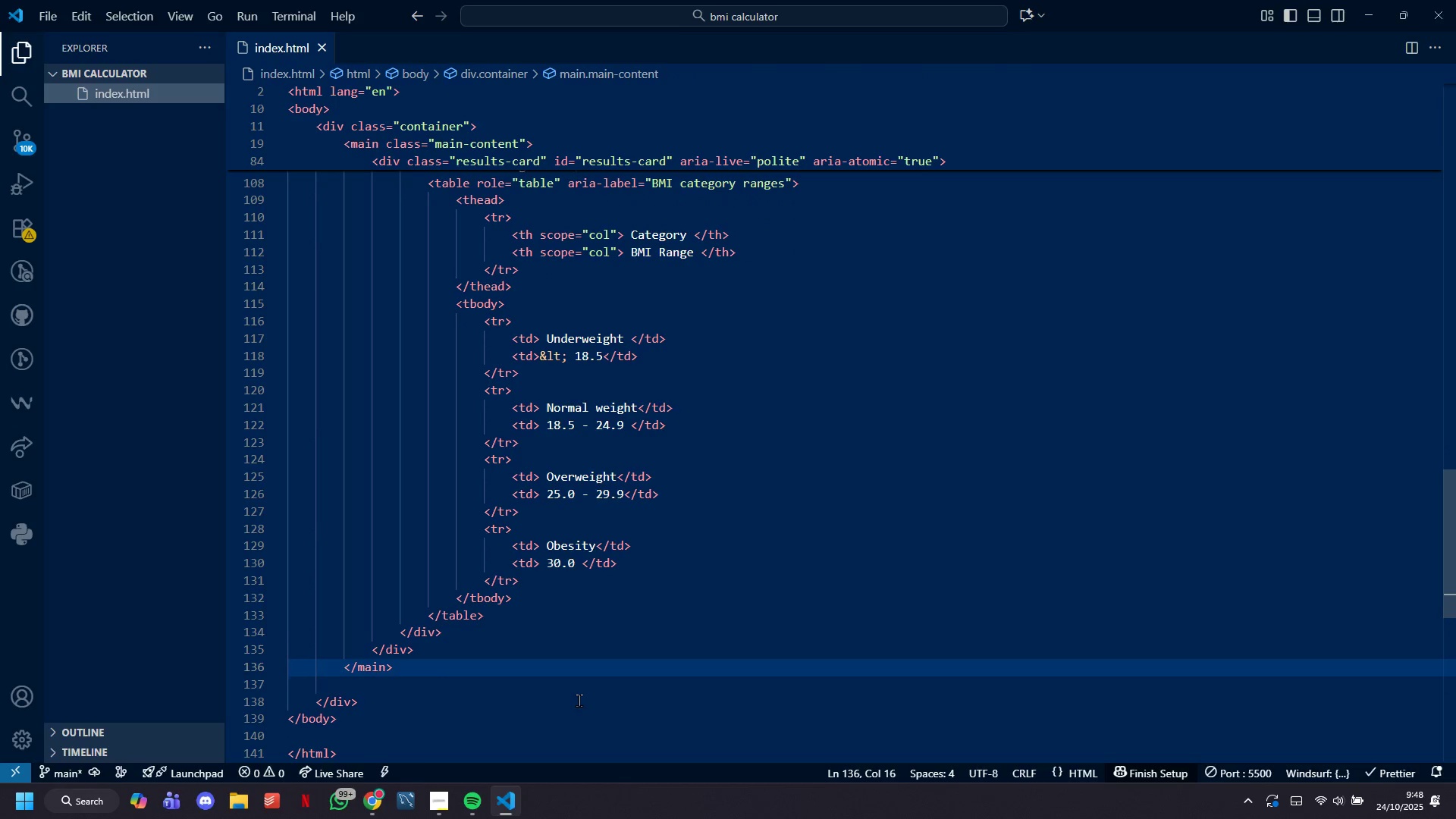 
key(Control+S)
 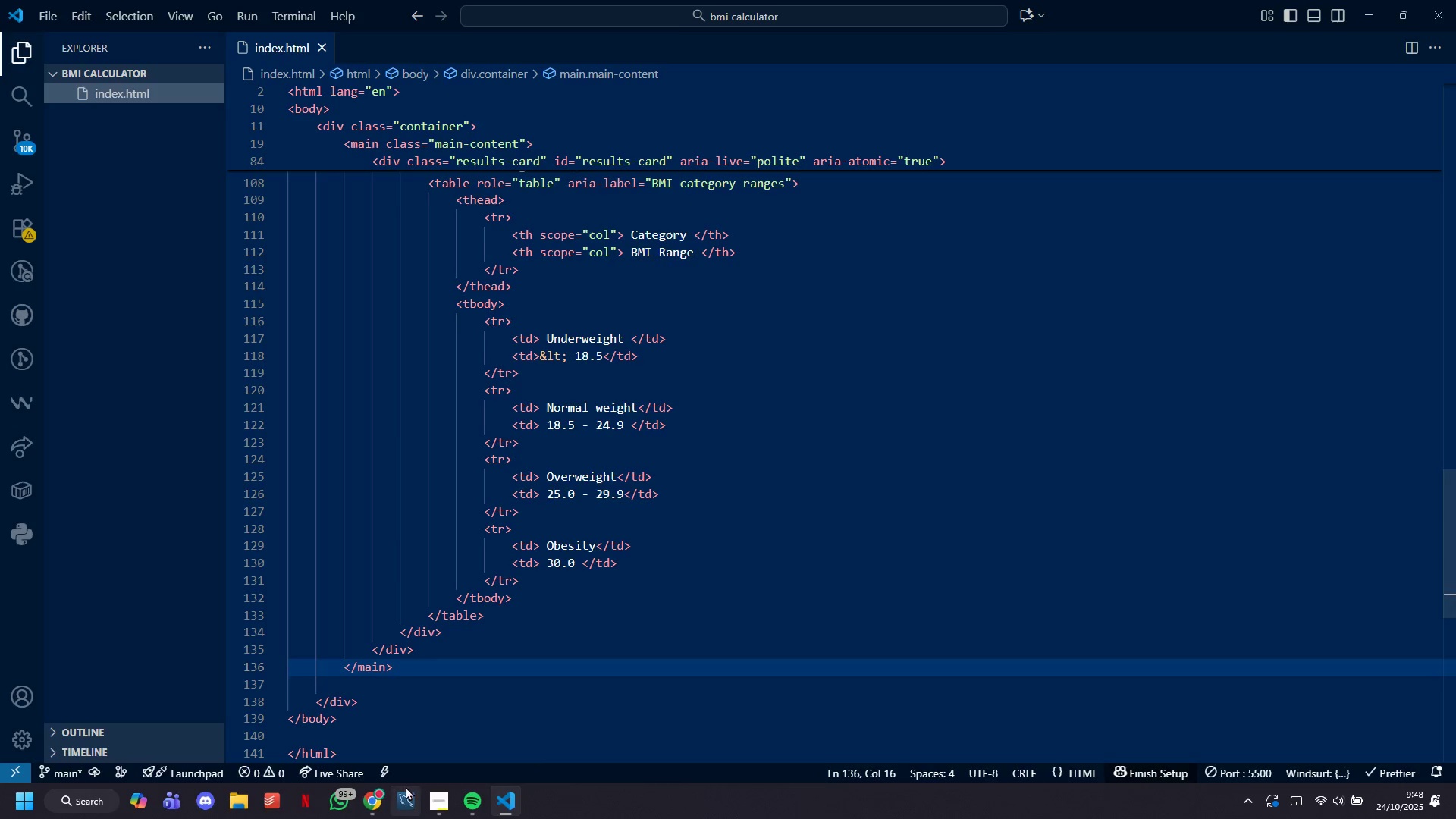 
left_click([381, 797])
 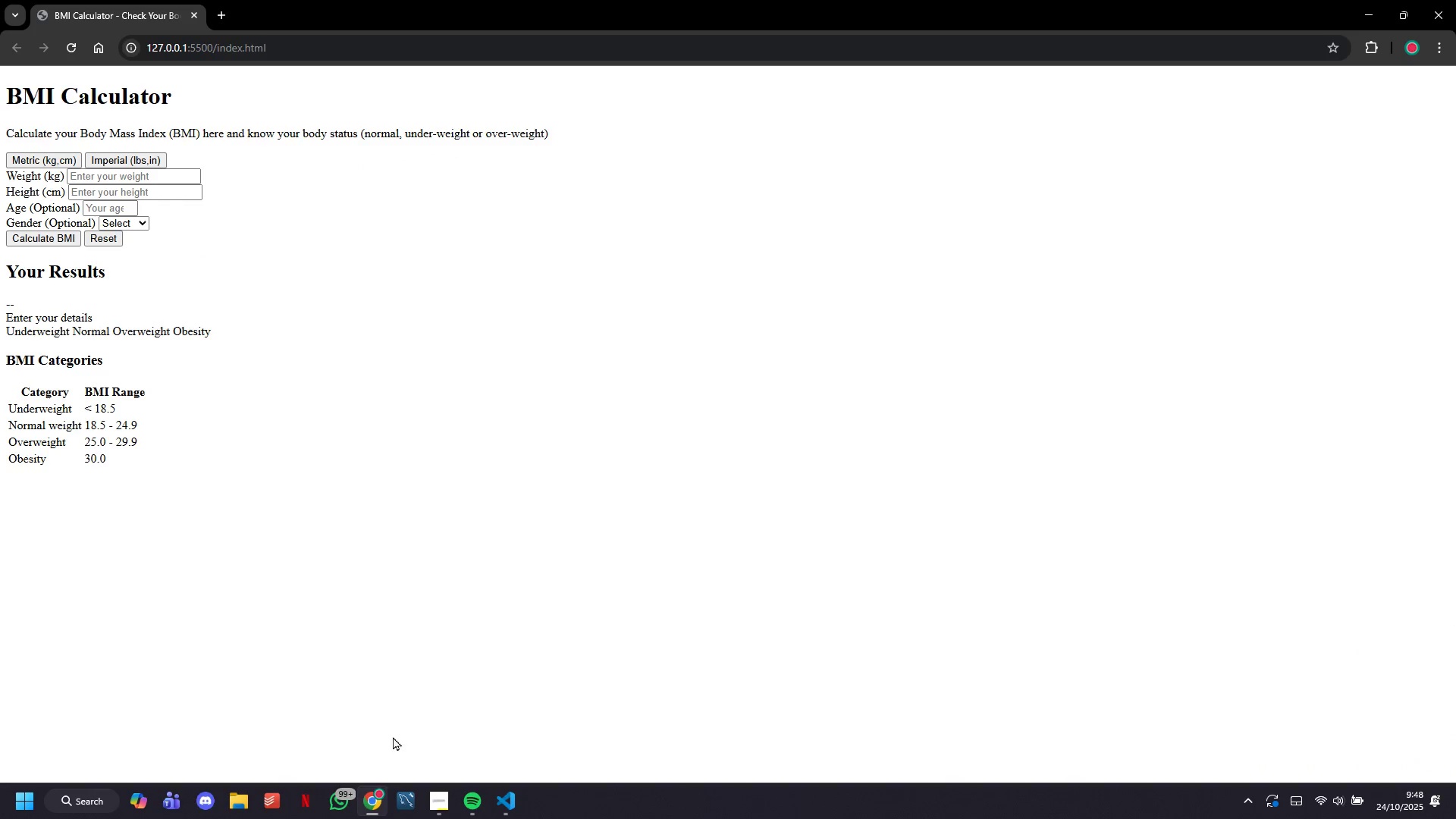 
left_click([497, 798])
 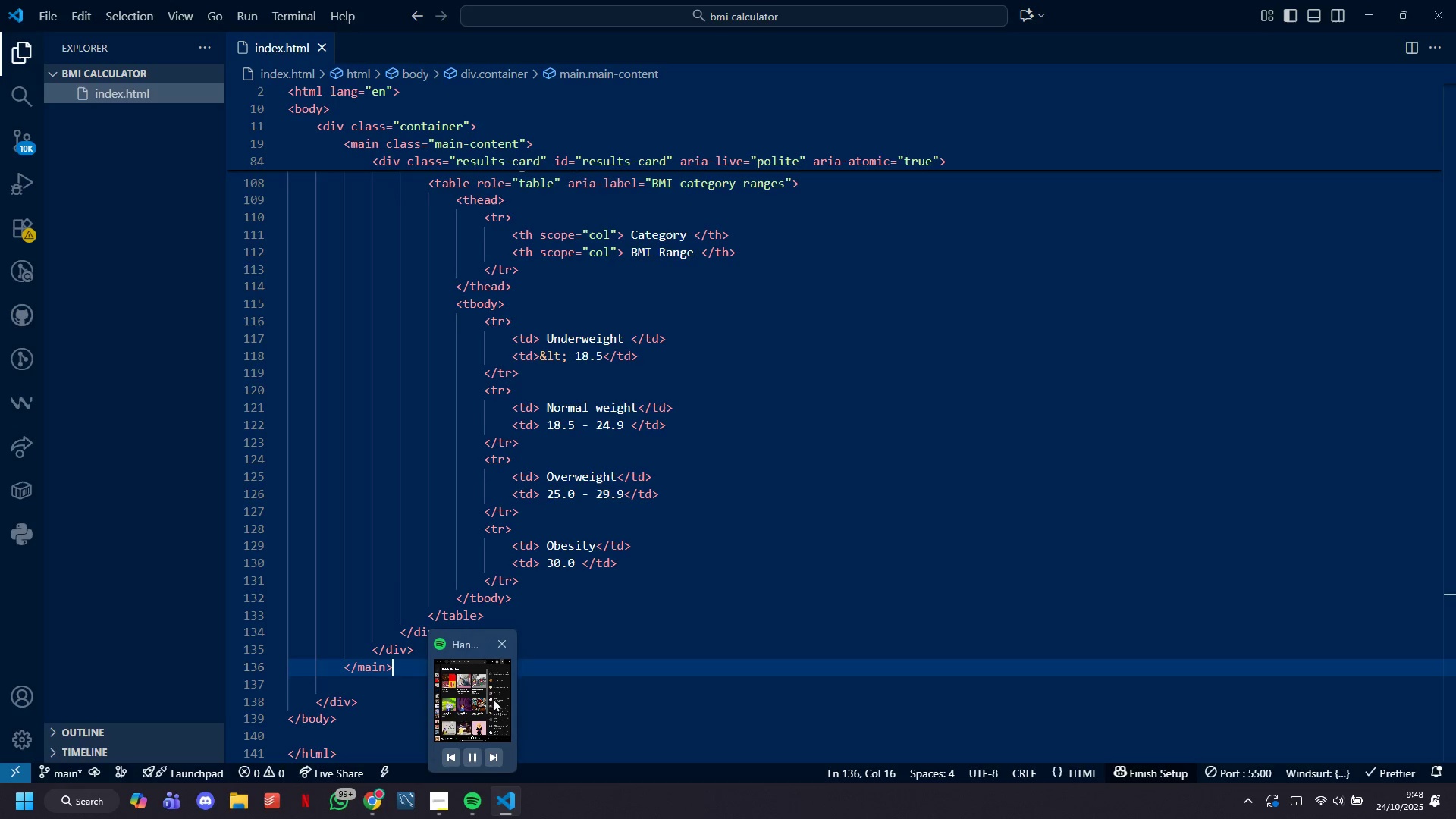 
mouse_move([434, 635])
 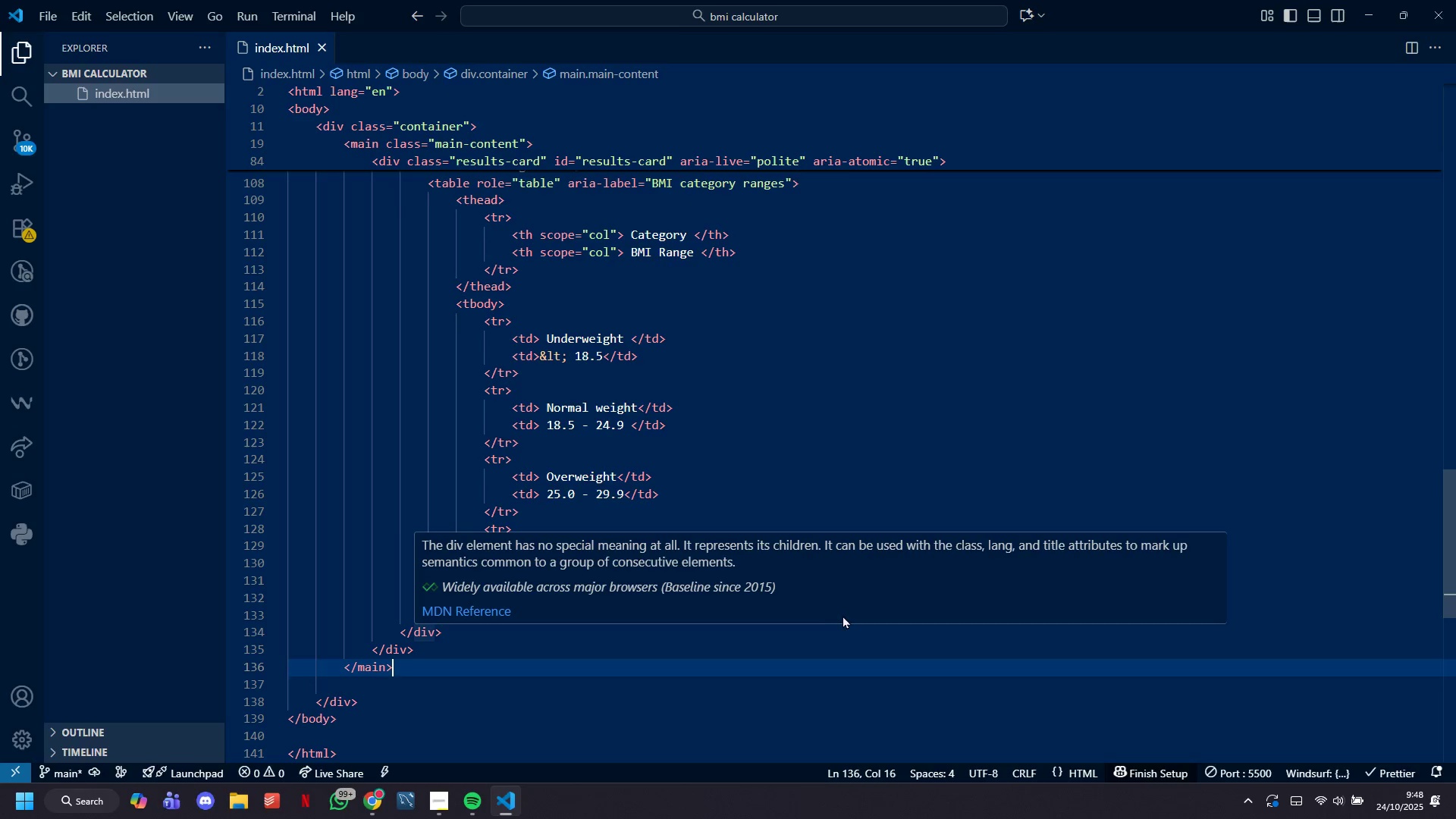 
wait(5.18)
 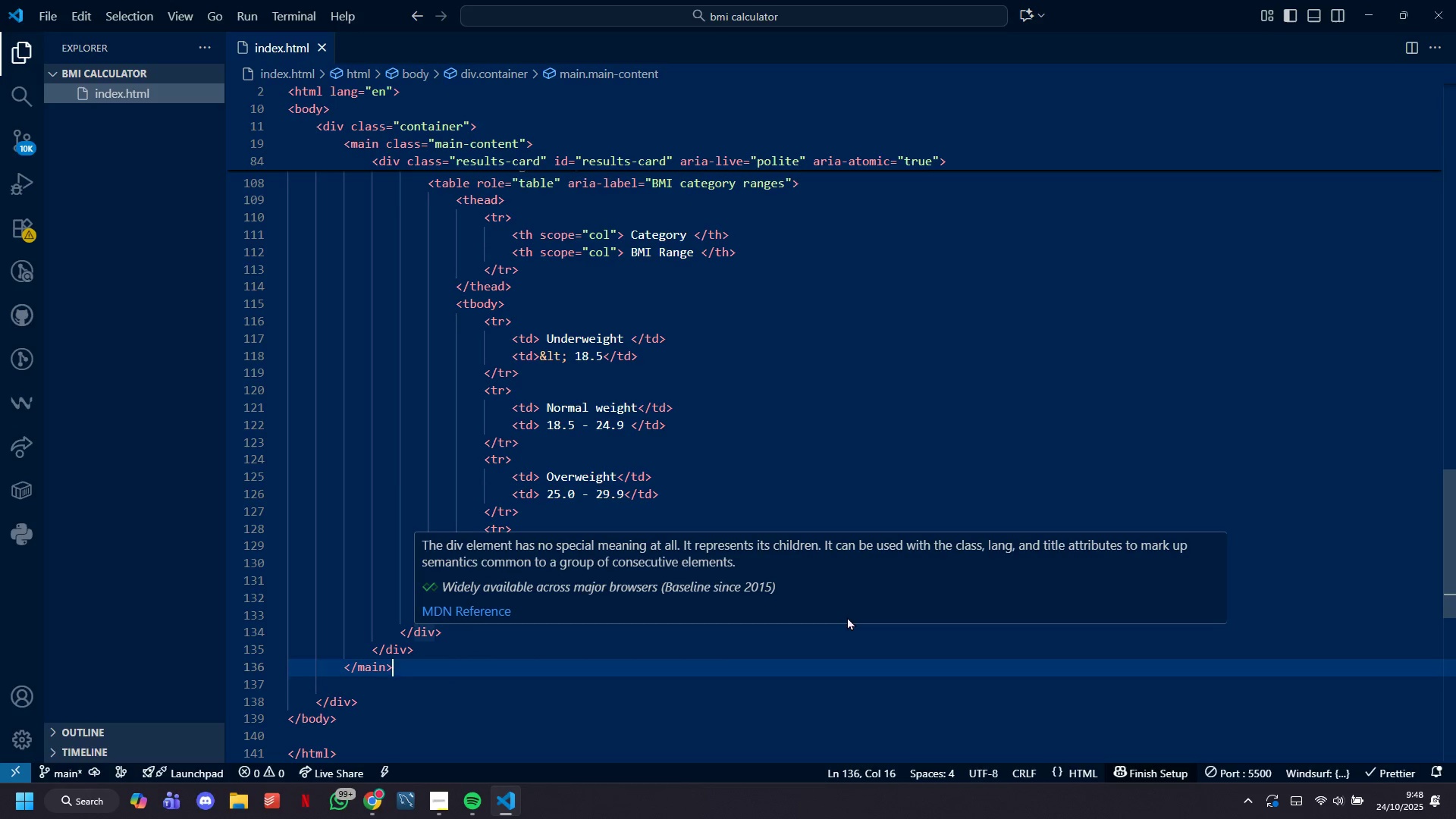 
key(Enter)
 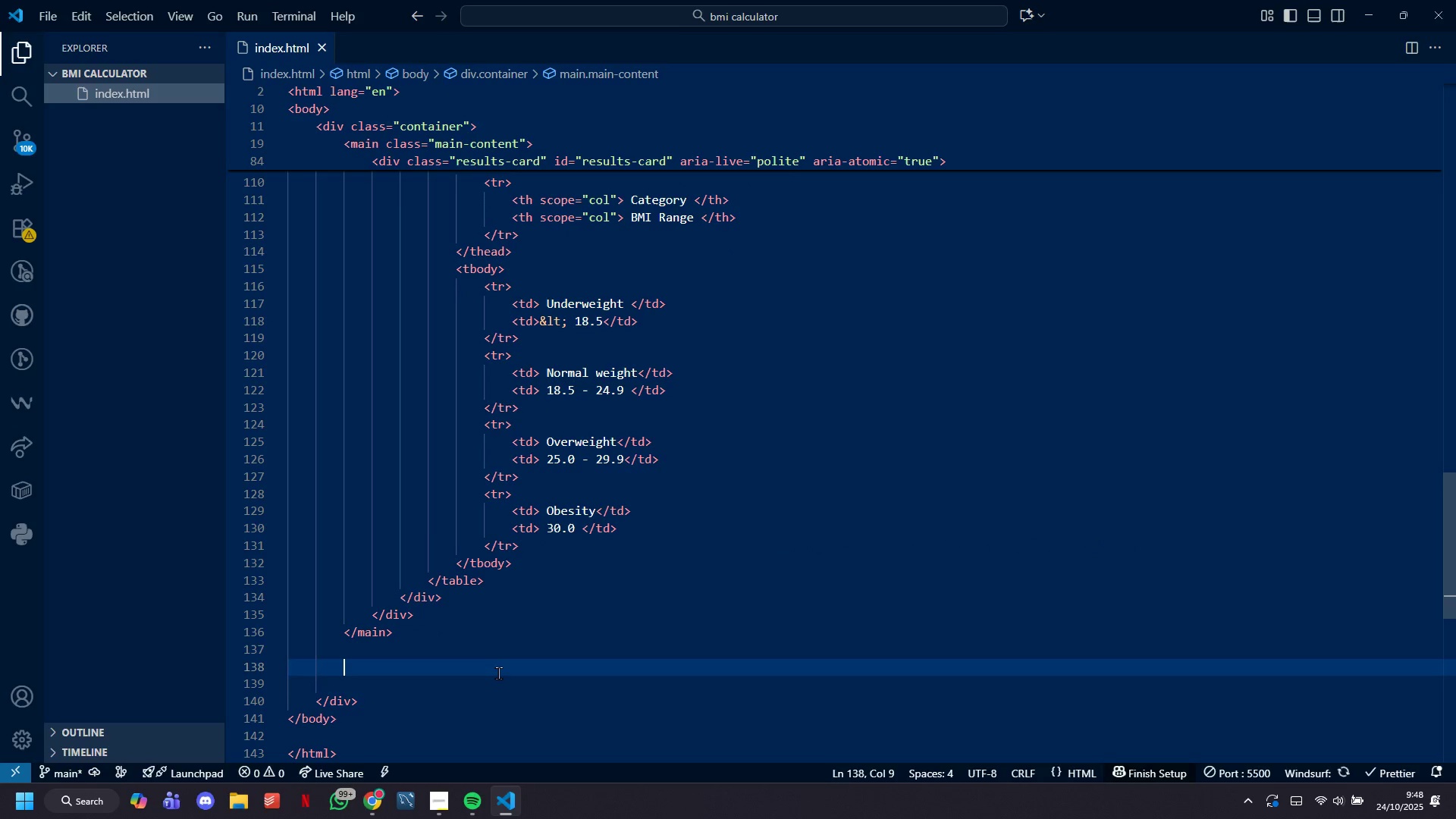 
key(Enter)
 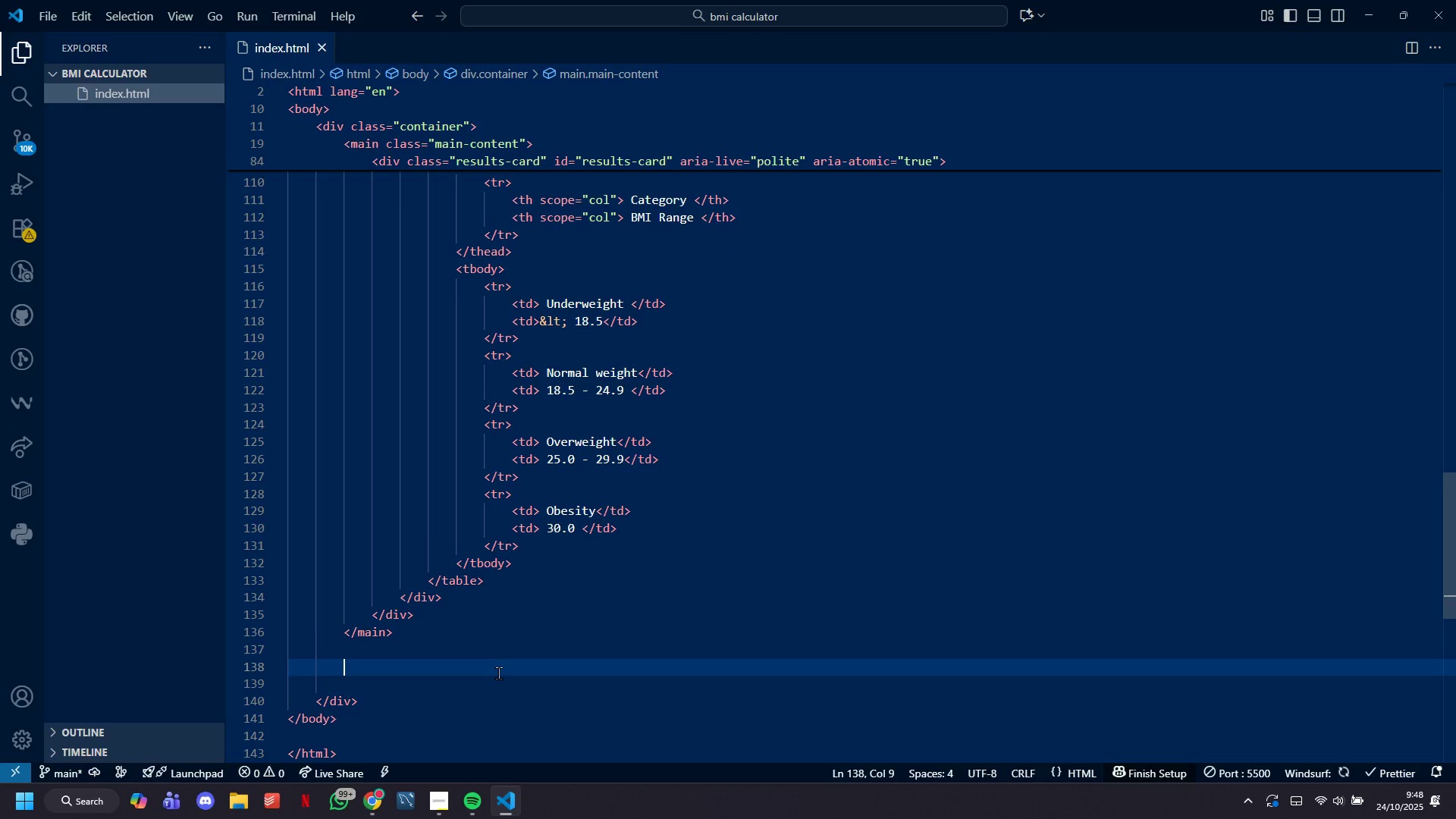 
type(,)
key(Backspace)
type(!--)
key(Backspace)
key(Backspace)
key(Backspace)
type(<11)
key(Backspace)
key(Backspace)
type(!-- Information Section )
 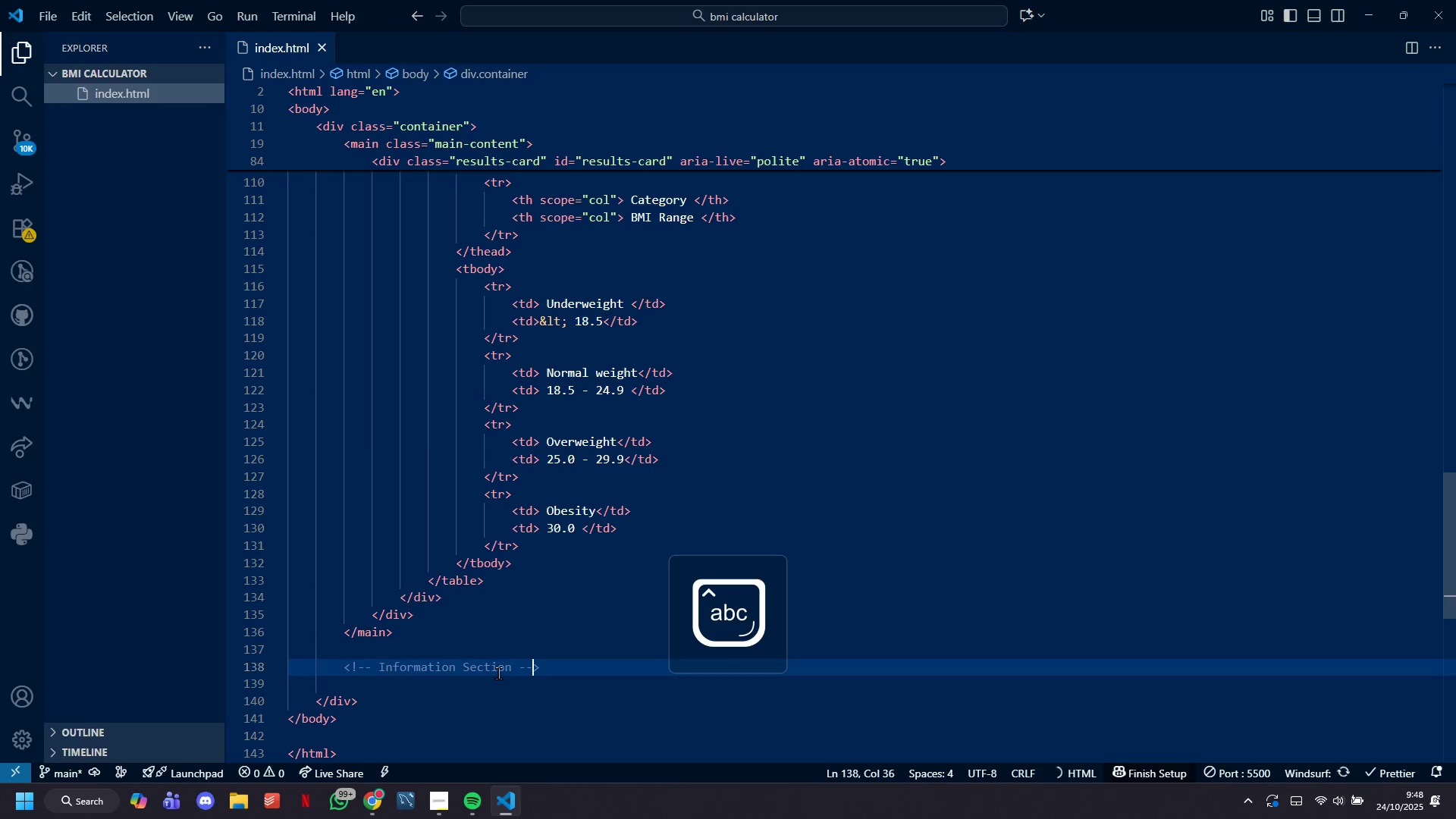 
 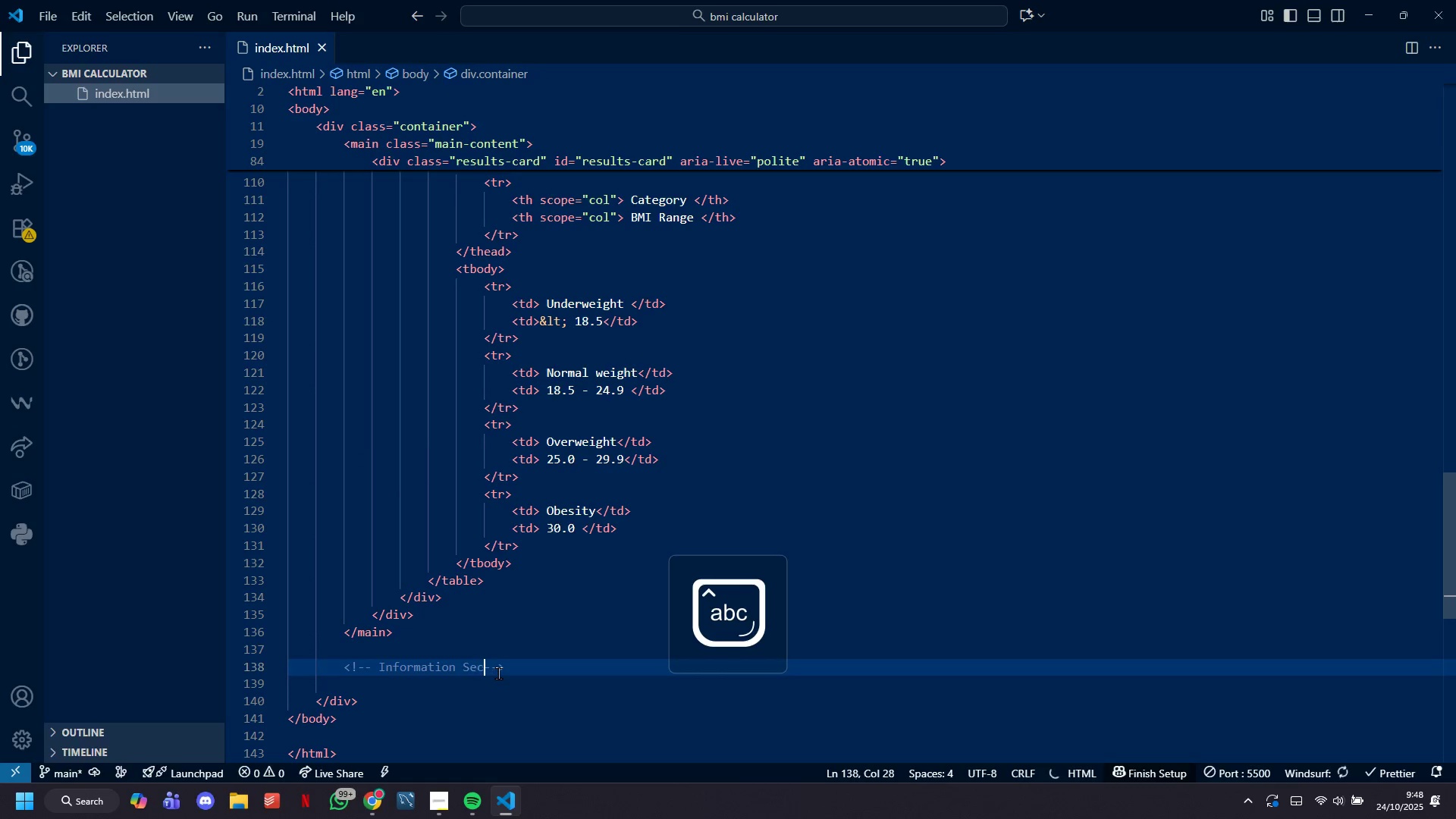 
hold_key(key=ArrowRight, duration=0.35)
 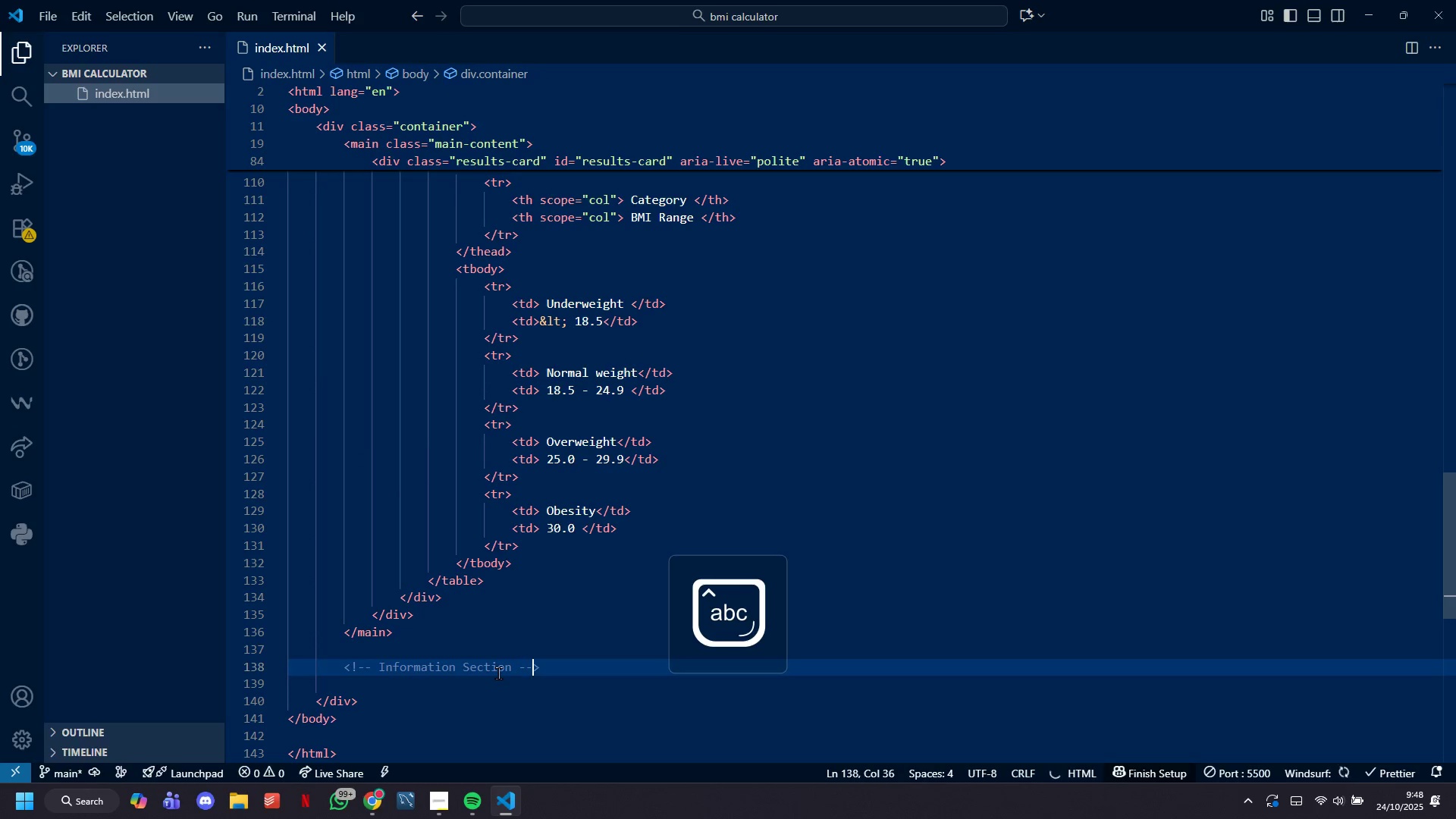 
key(ArrowRight)
 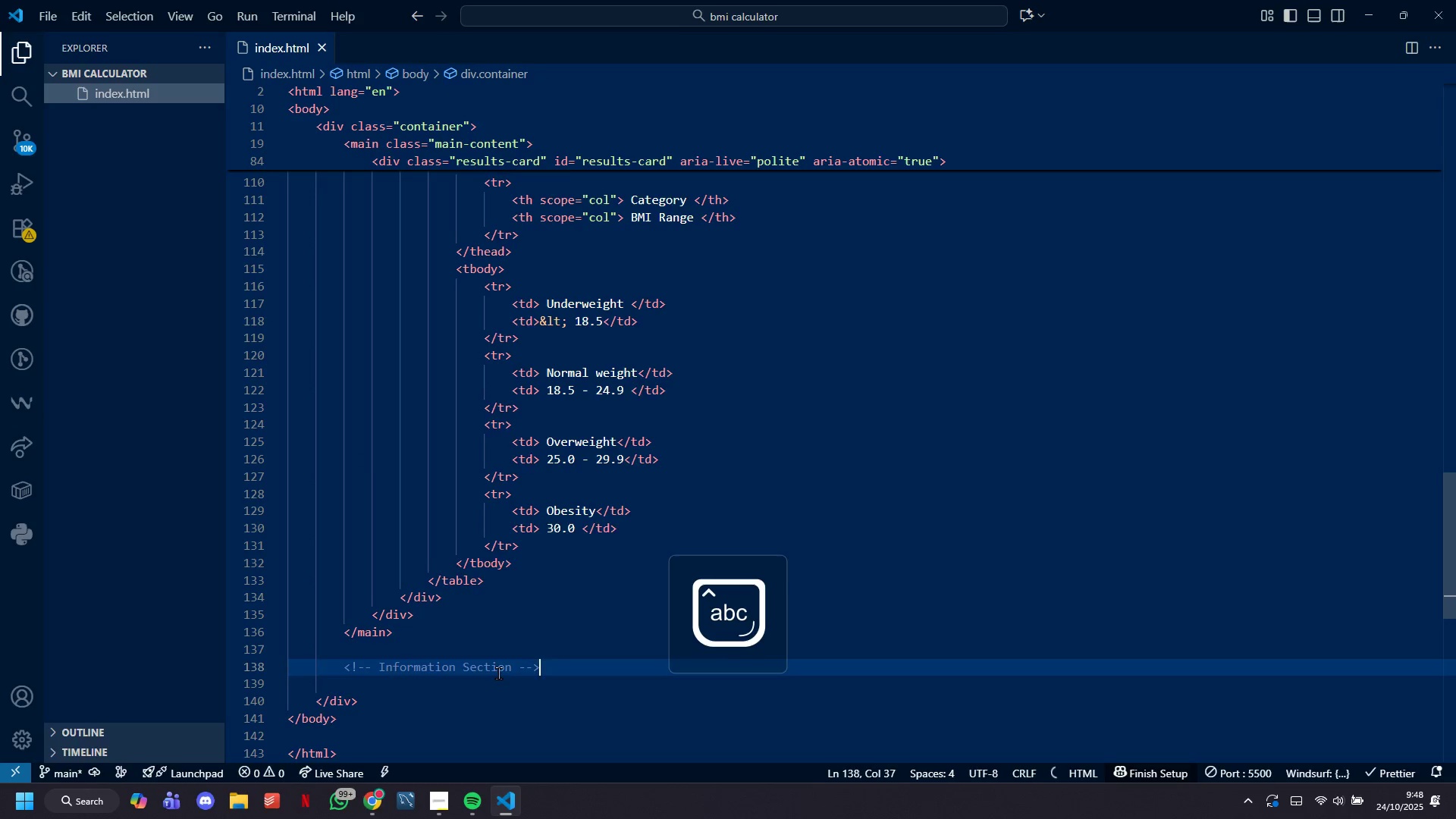 
key(ArrowRight)
 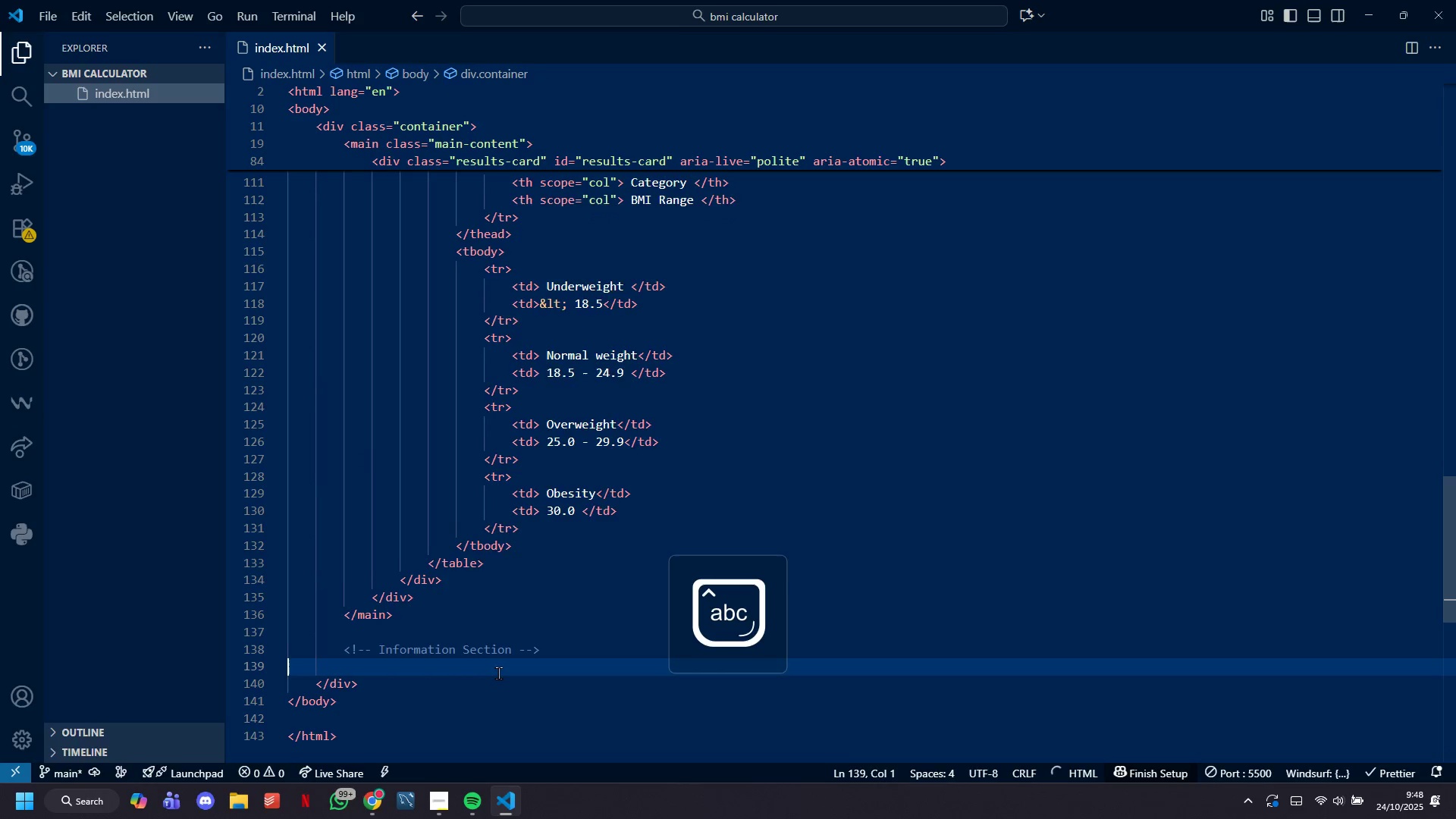 
key(ArrowRight)
 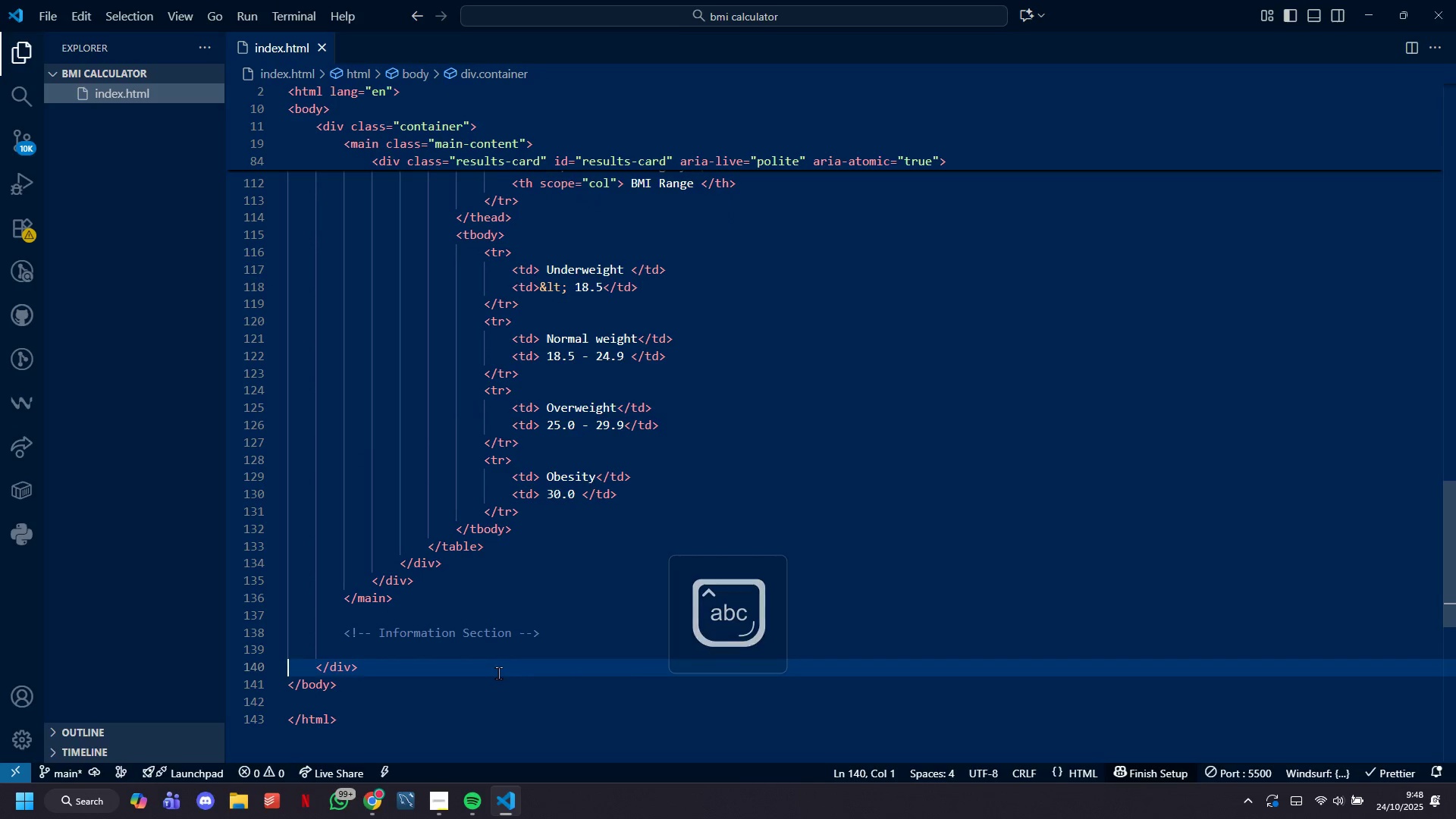 
key(ArrowLeft)
 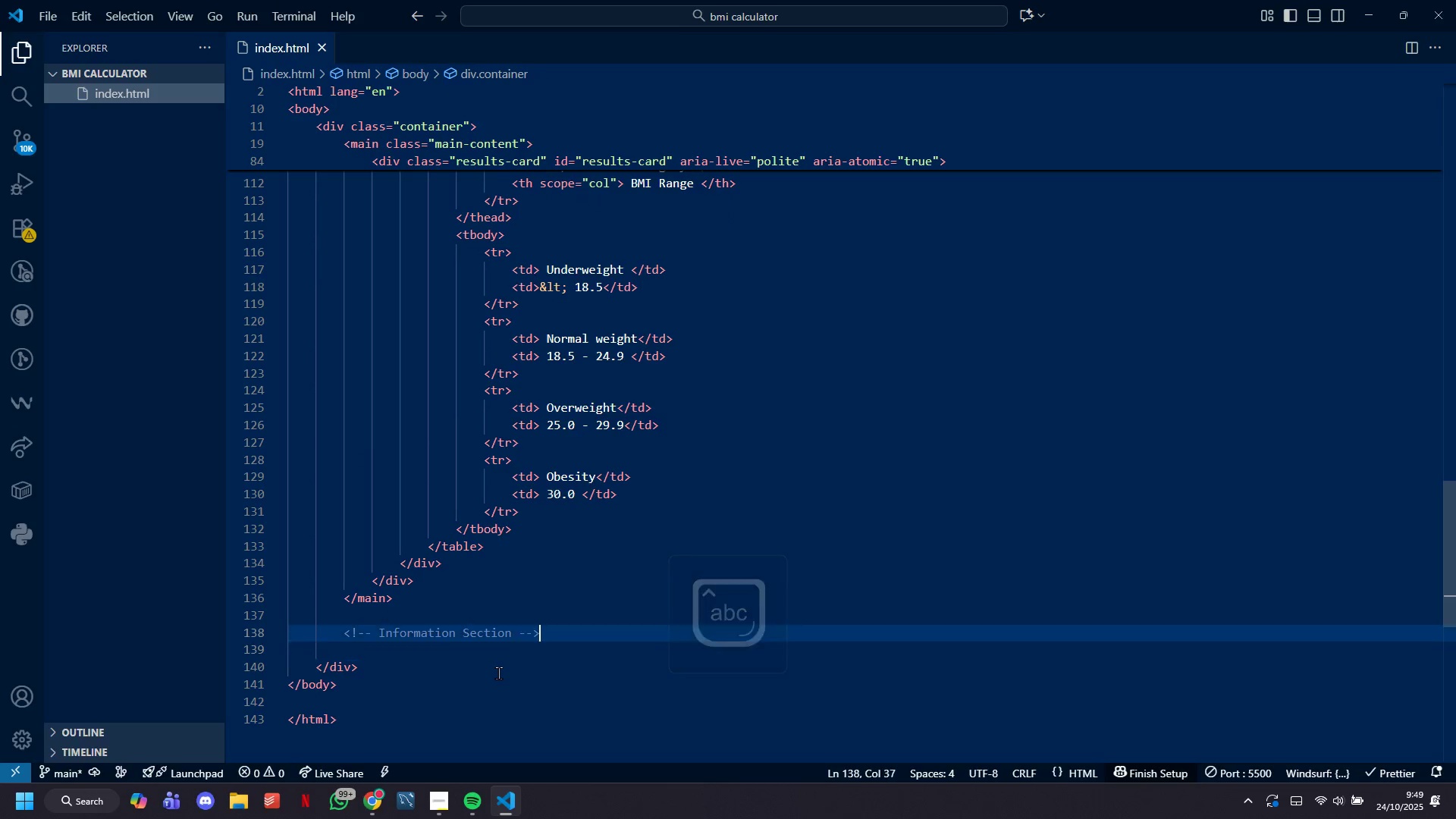 
key(ArrowLeft)
 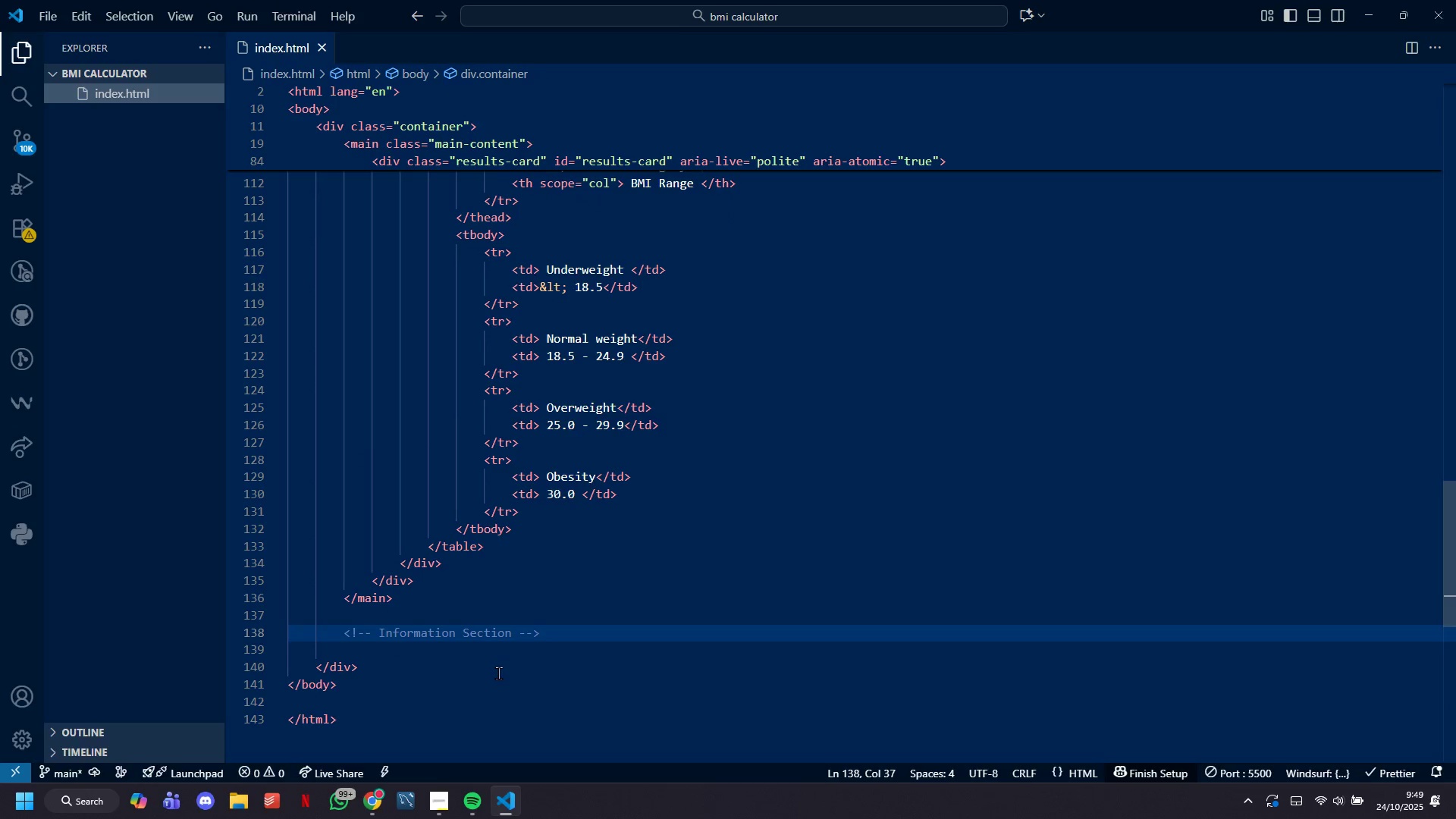 
key(Enter)
 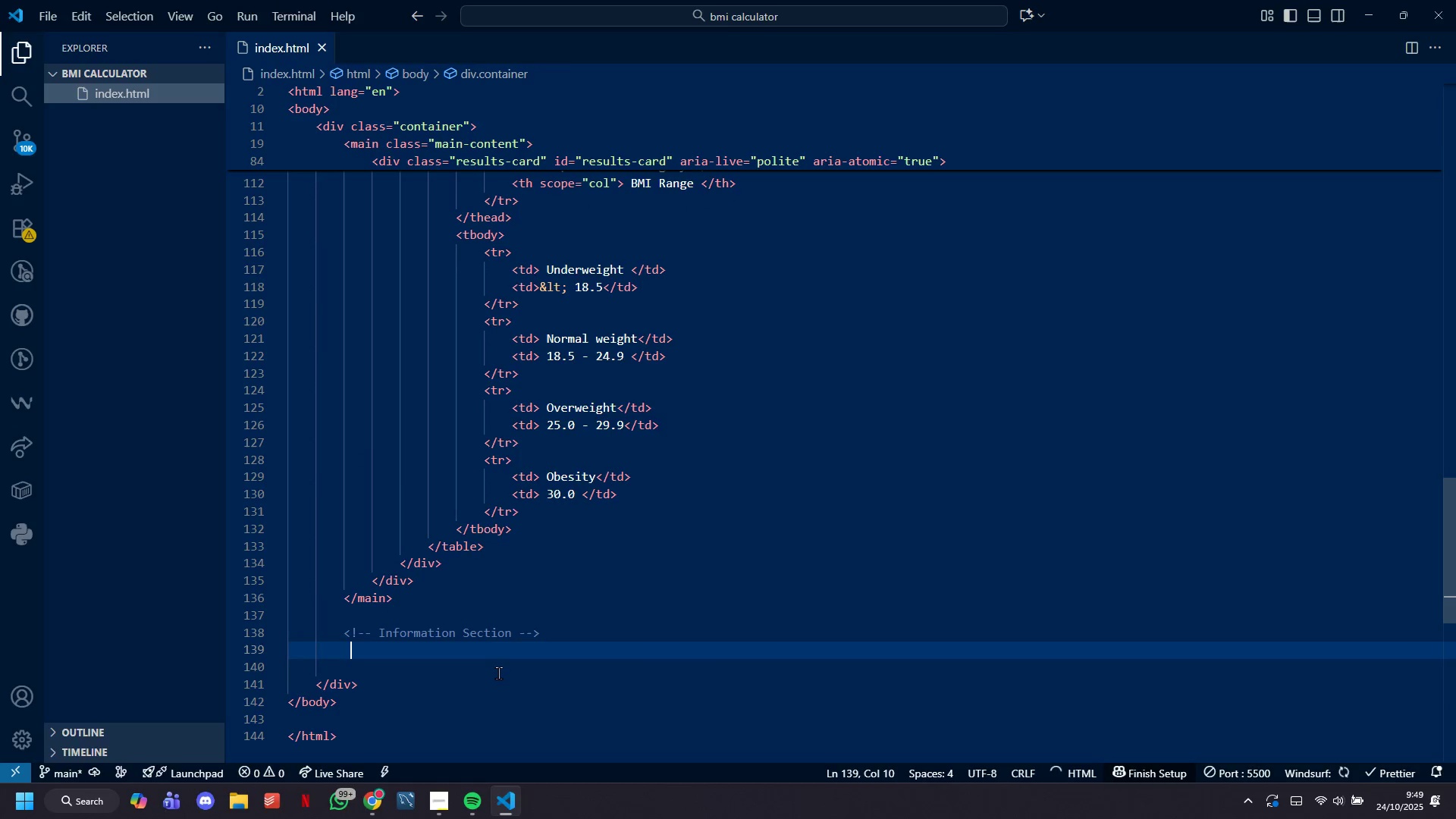 
type(section)
key(Tab)
 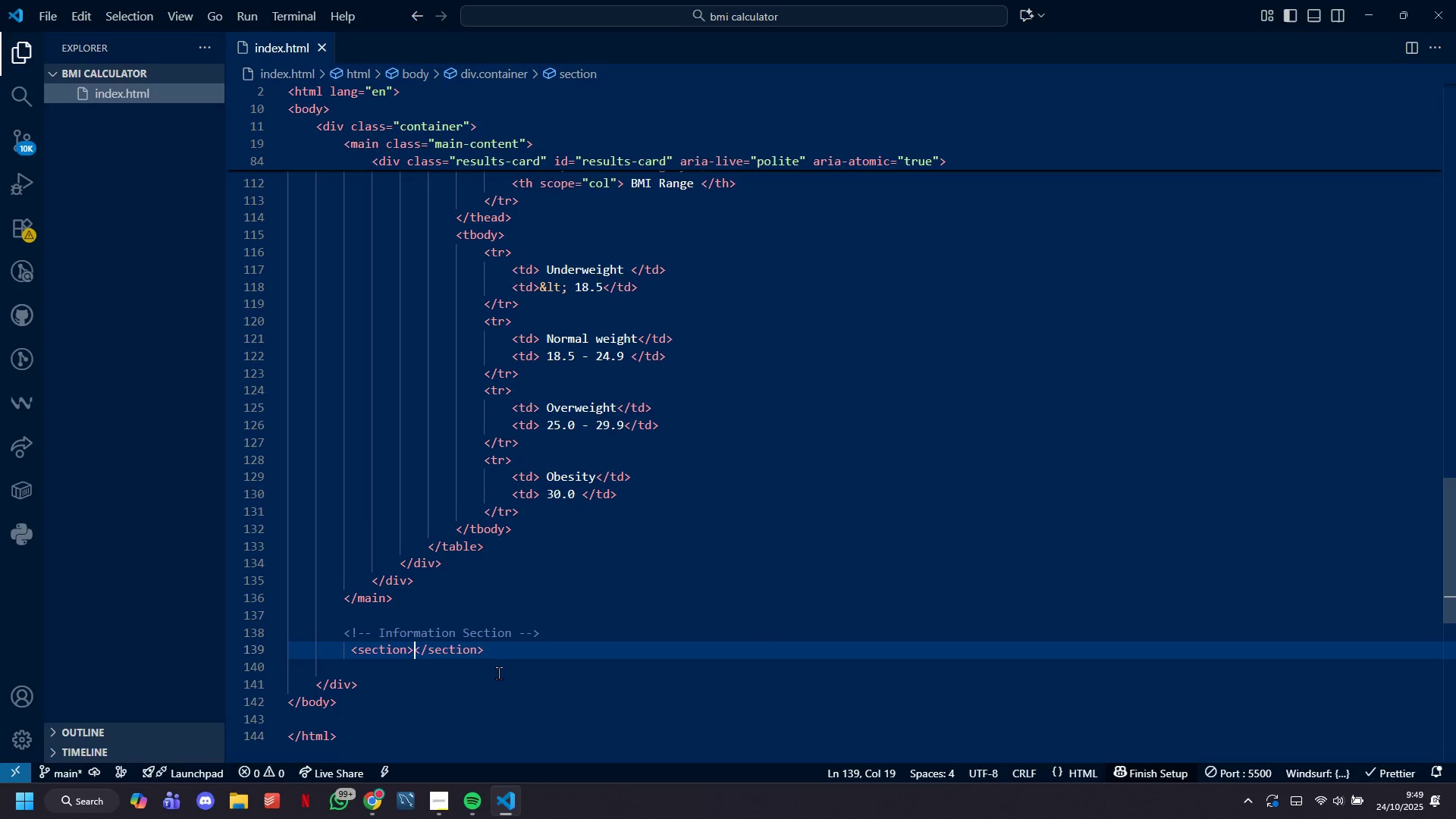 
key(Enter)
 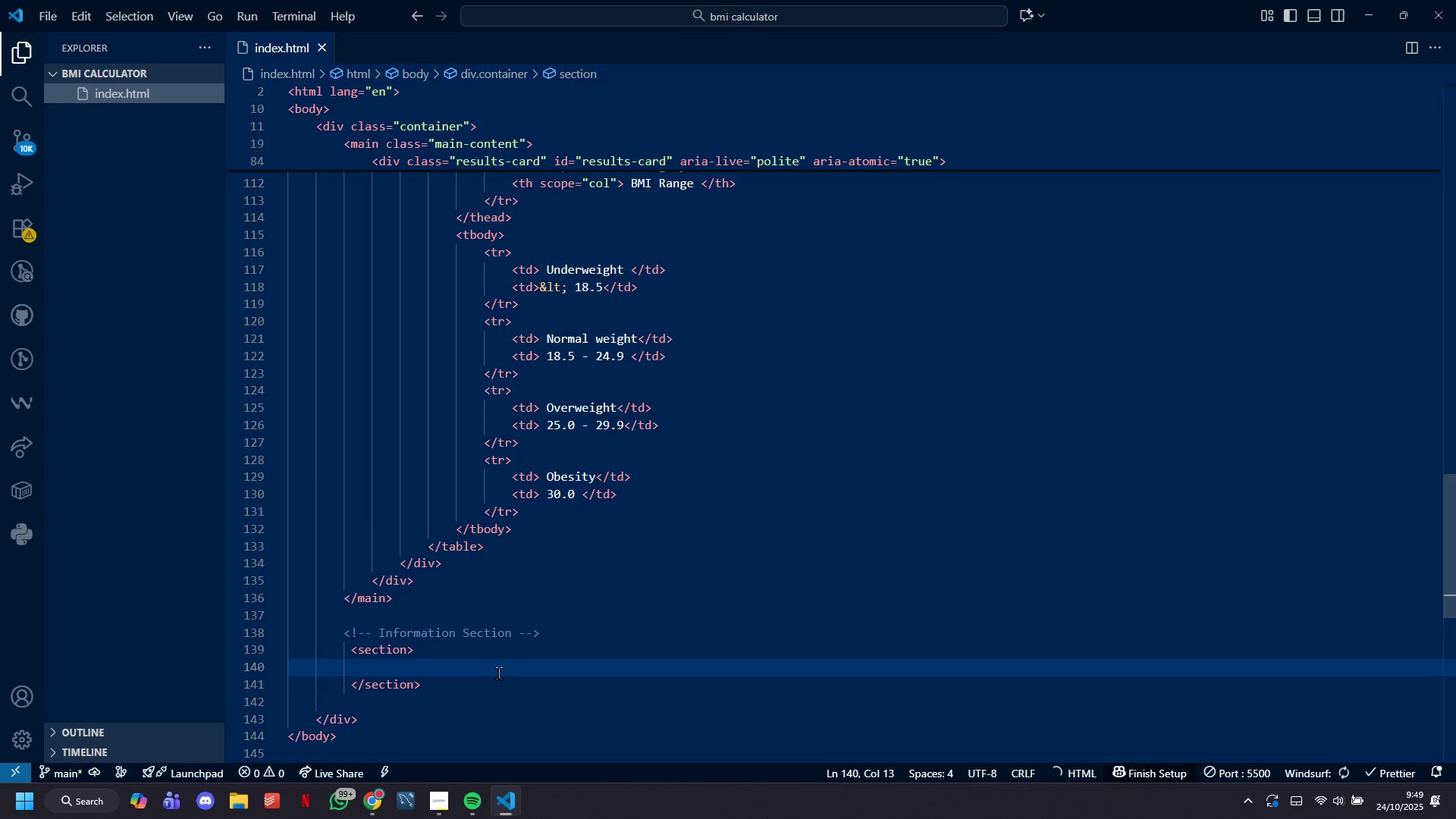 
key(ArrowUp)
 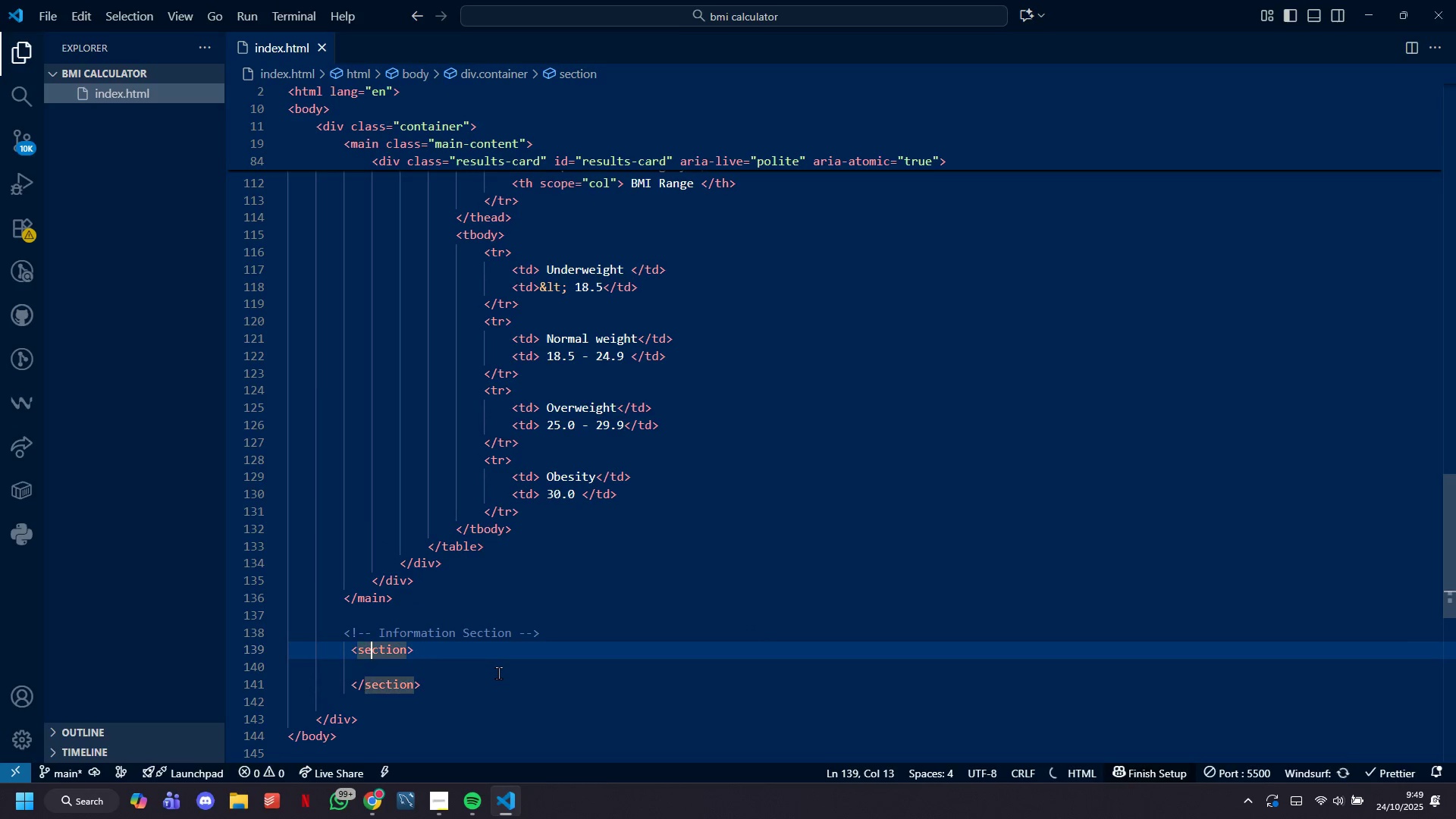 
key(ArrowRight)
 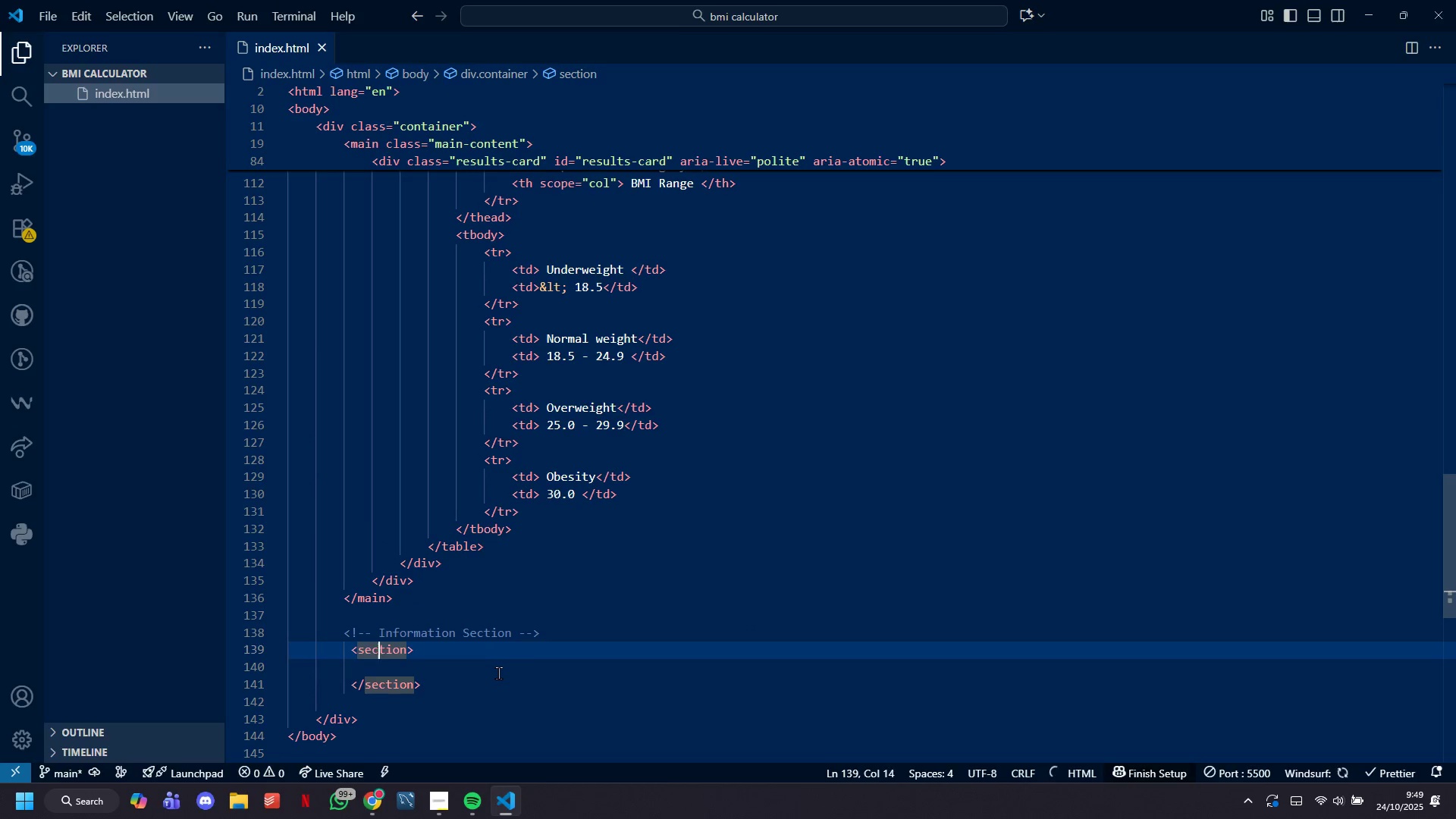 
key(ArrowRight)
 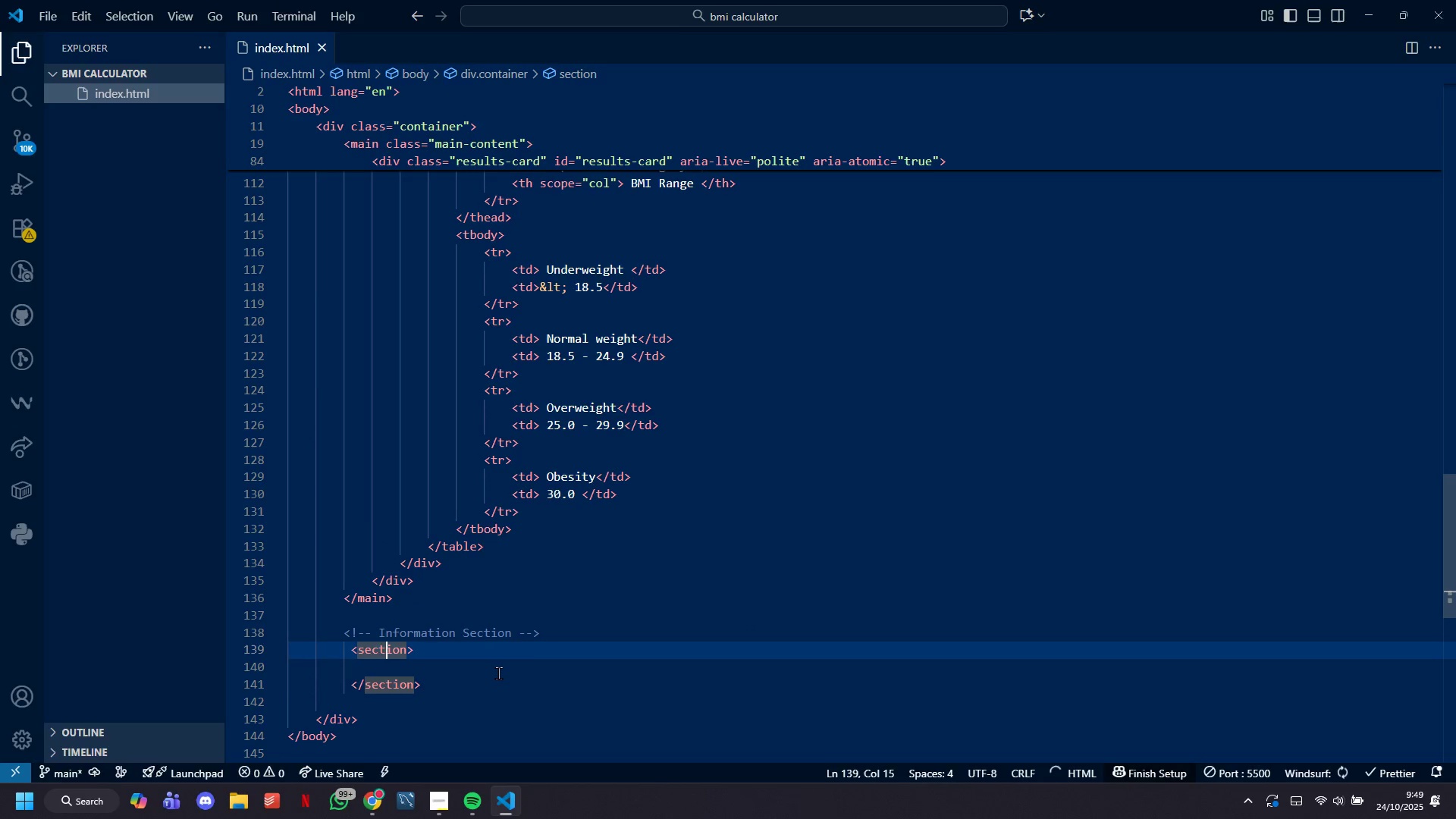 
key(ArrowRight)
 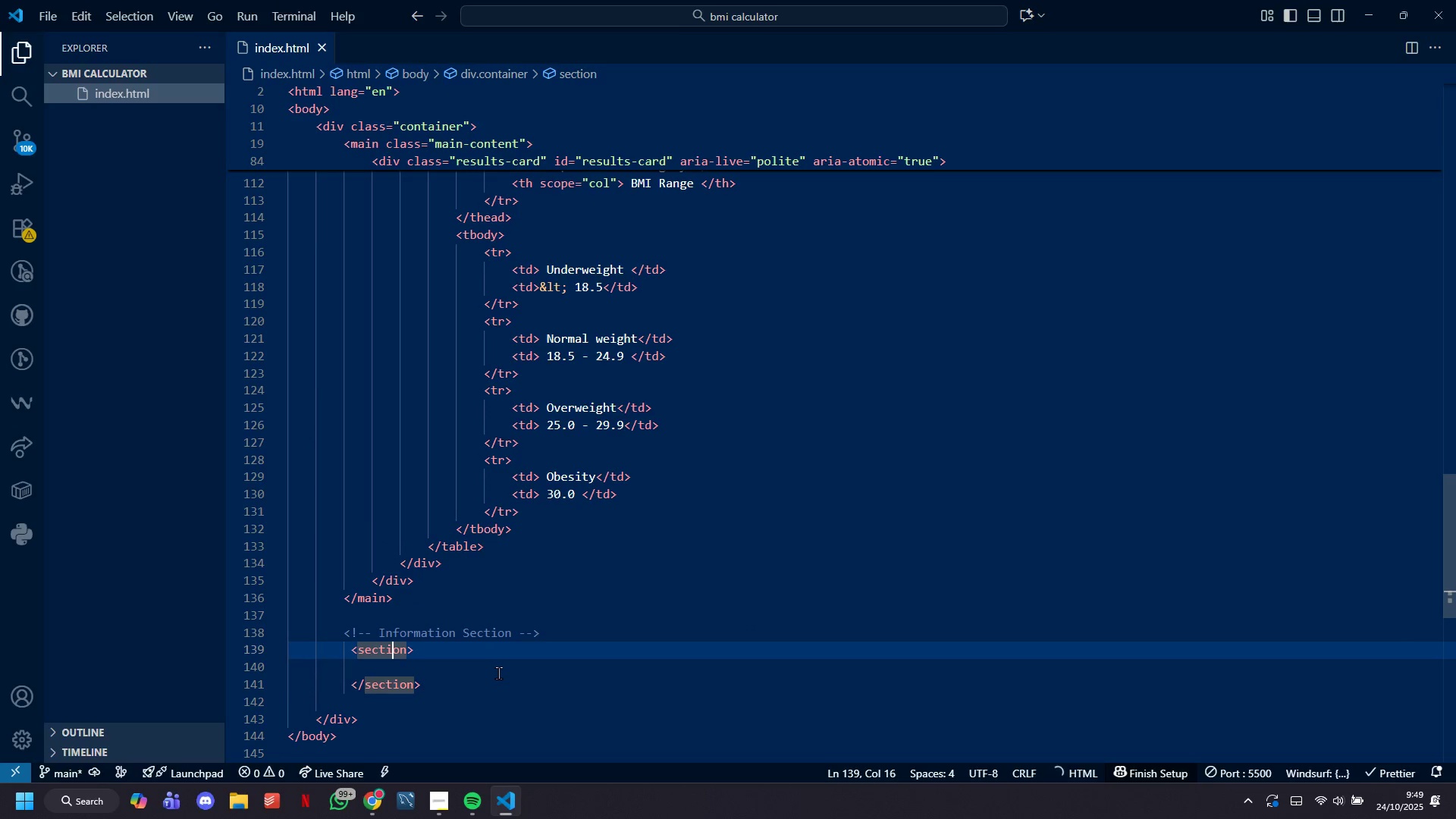 
key(ArrowRight)
 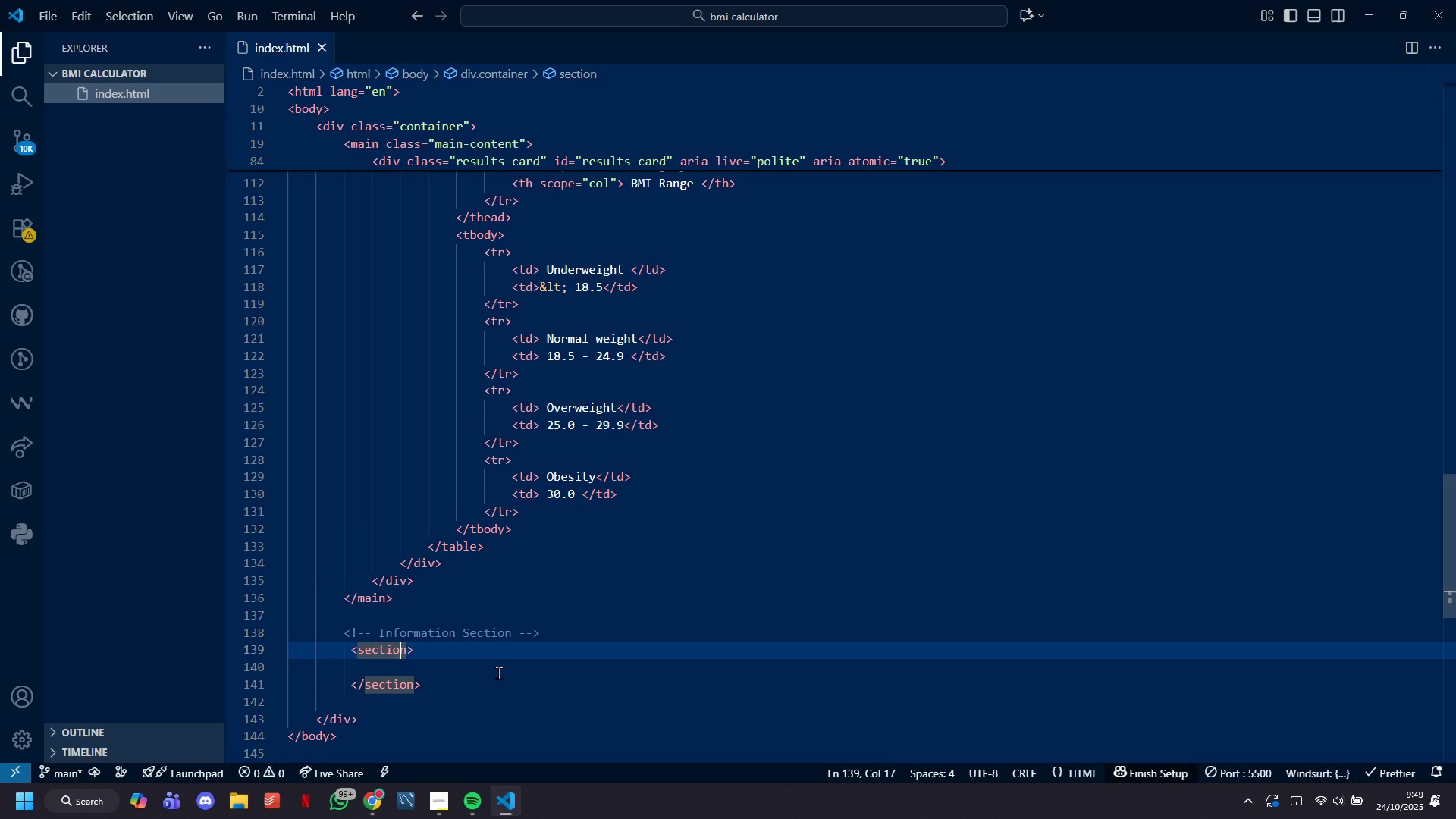 
key(ArrowRight)
 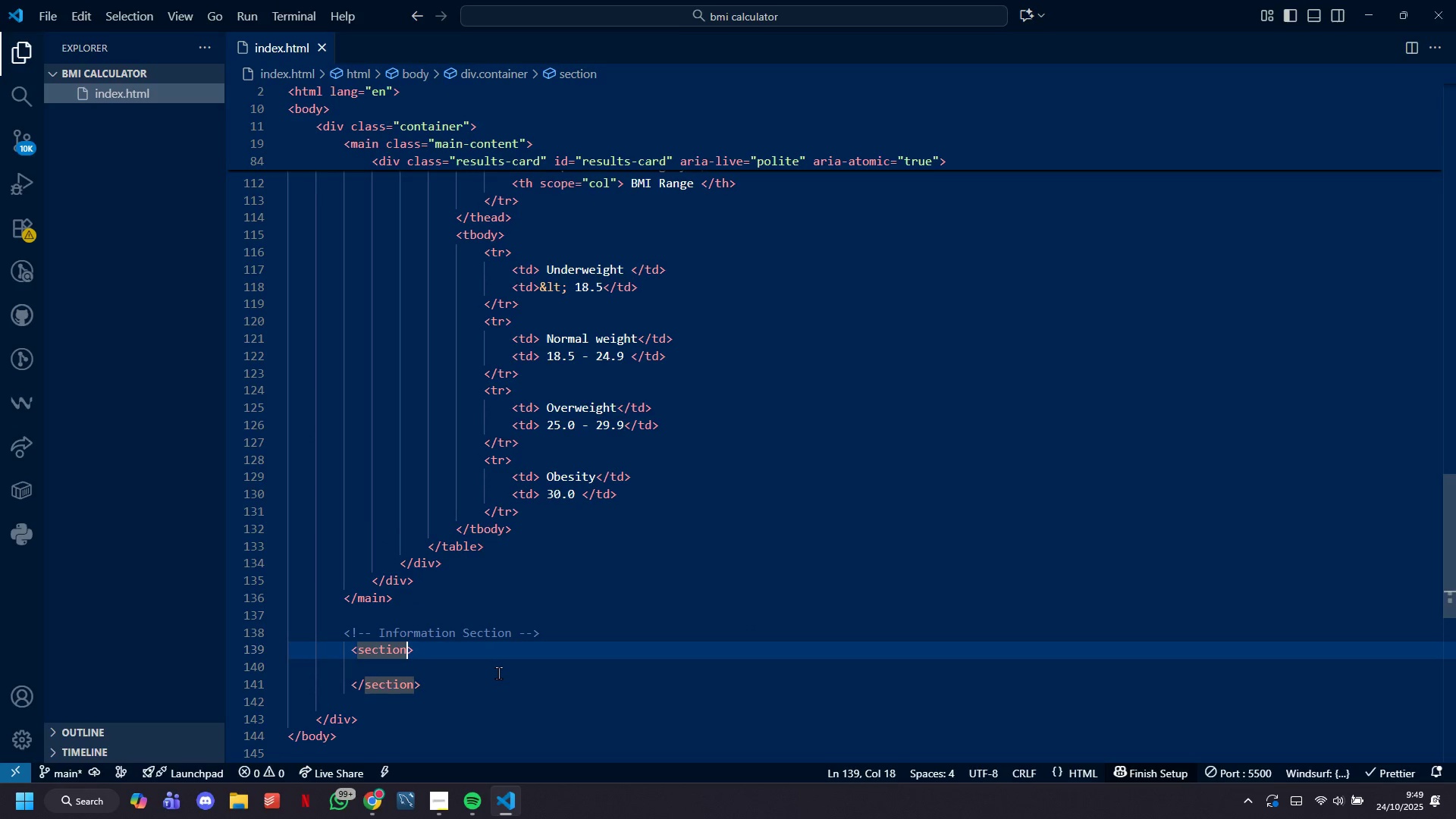 
type( class=info-section)
 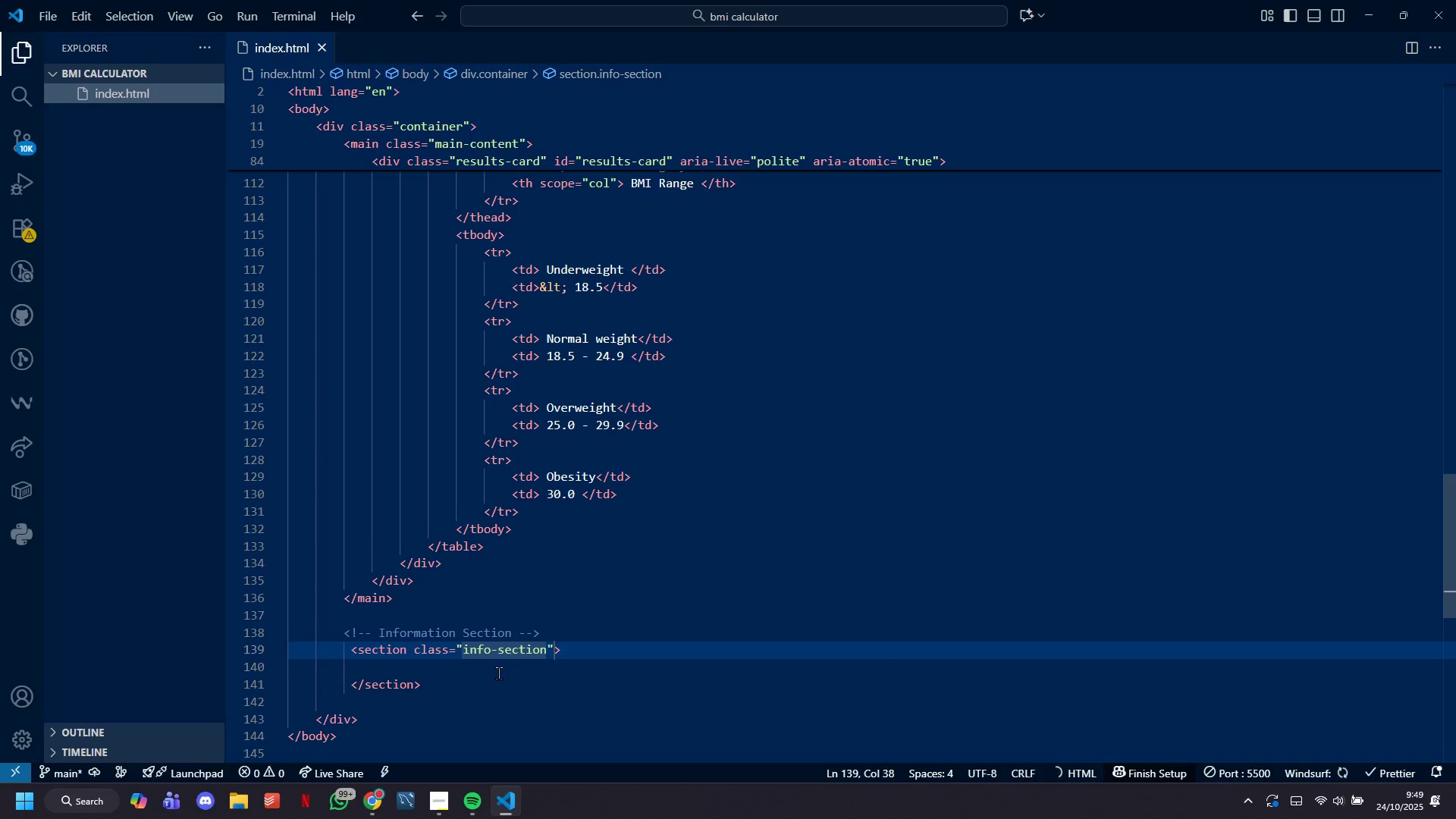 
key(ArrowRight)
 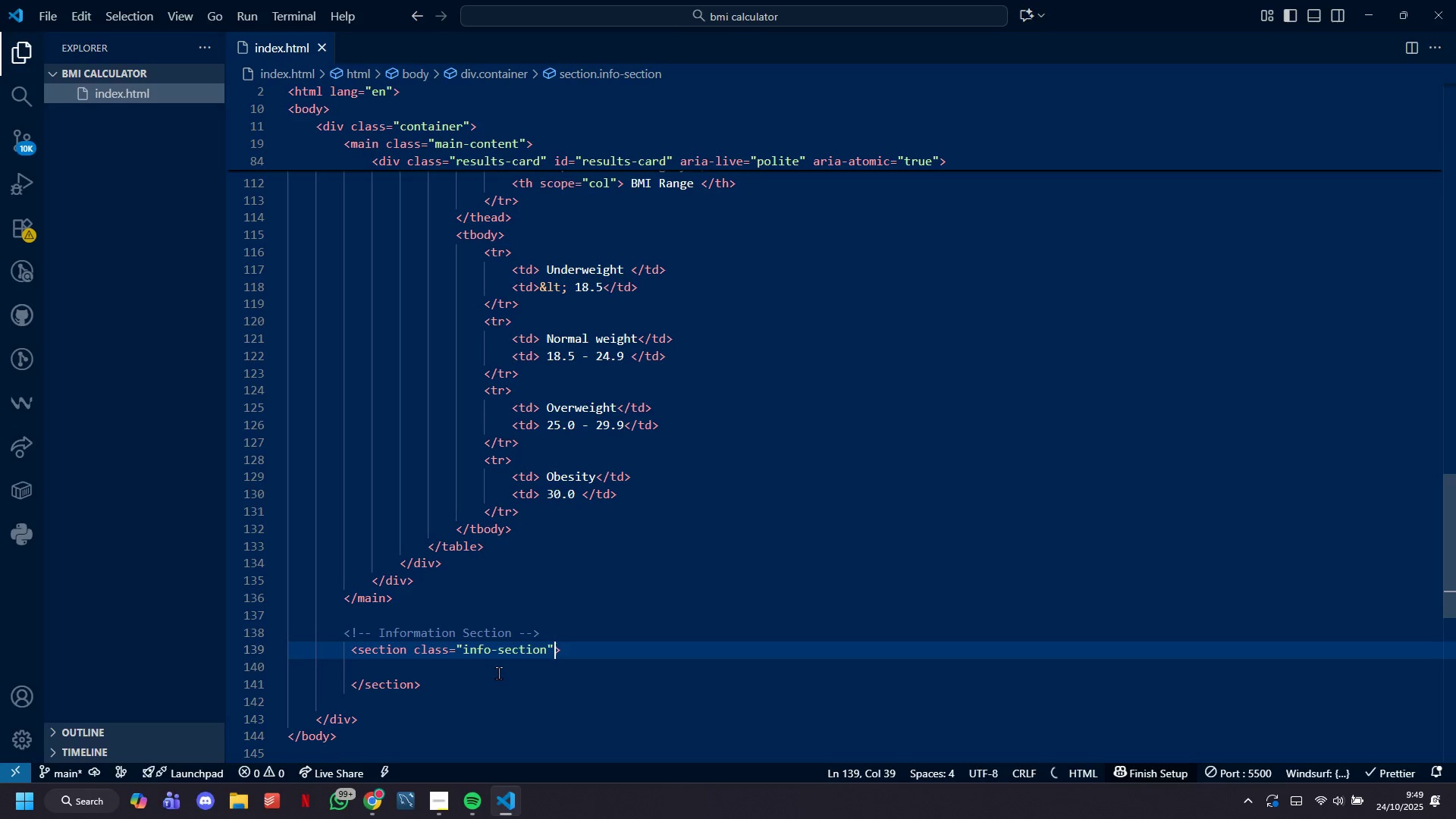 
key(ArrowRight)
 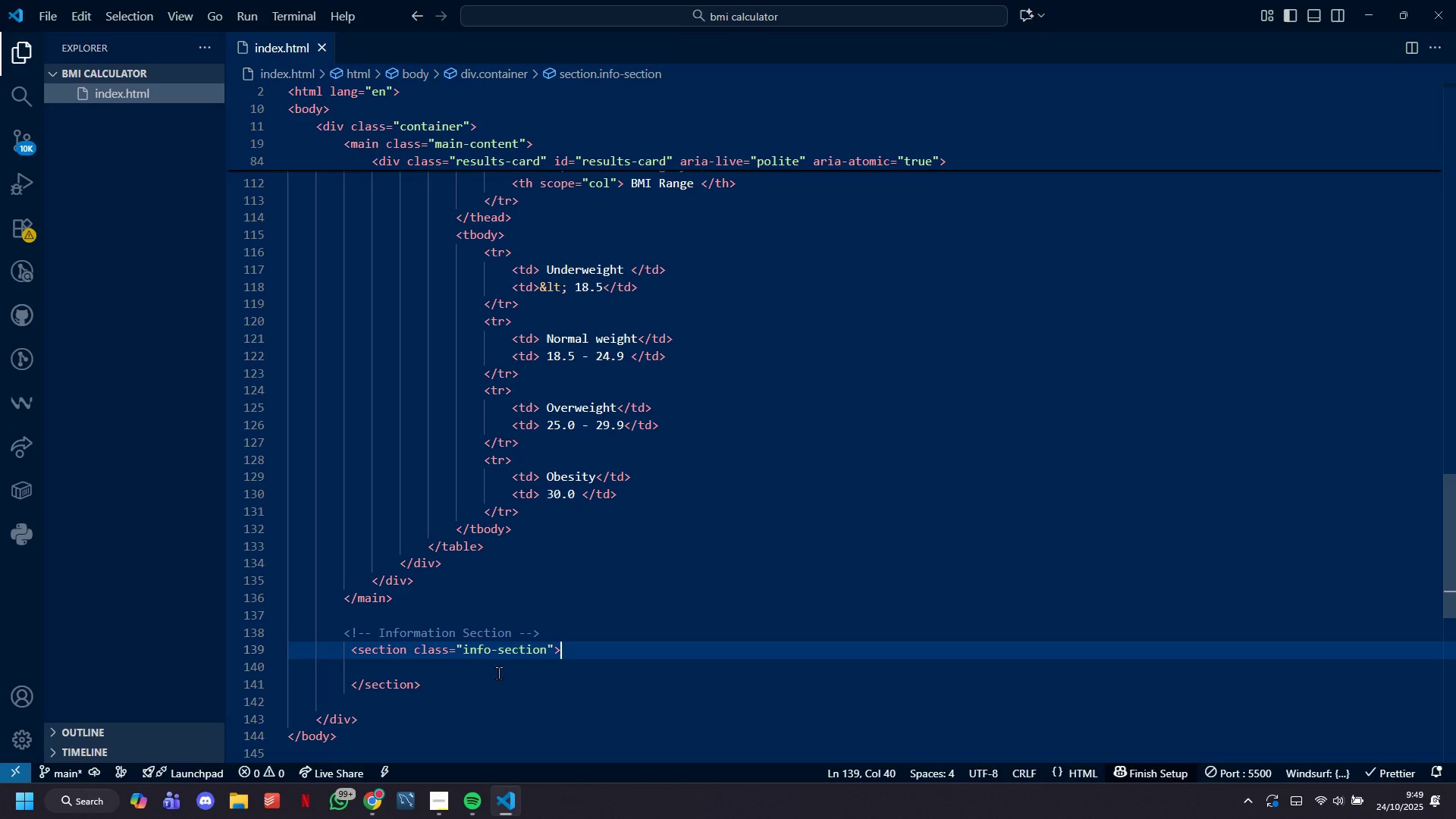 
key(Enter)
 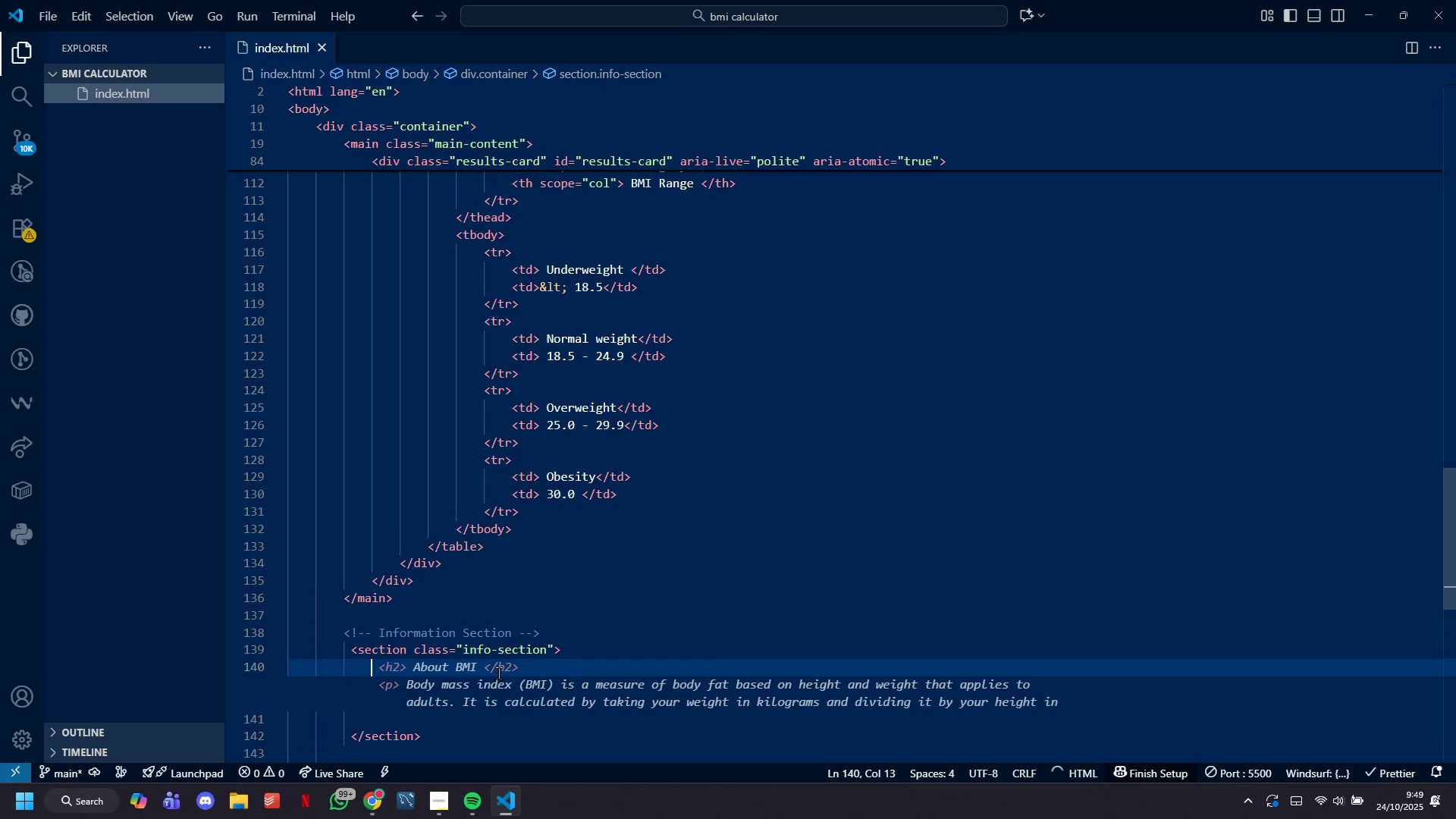 
type(h2)
key(Tab)
type( Understanding BMI )
 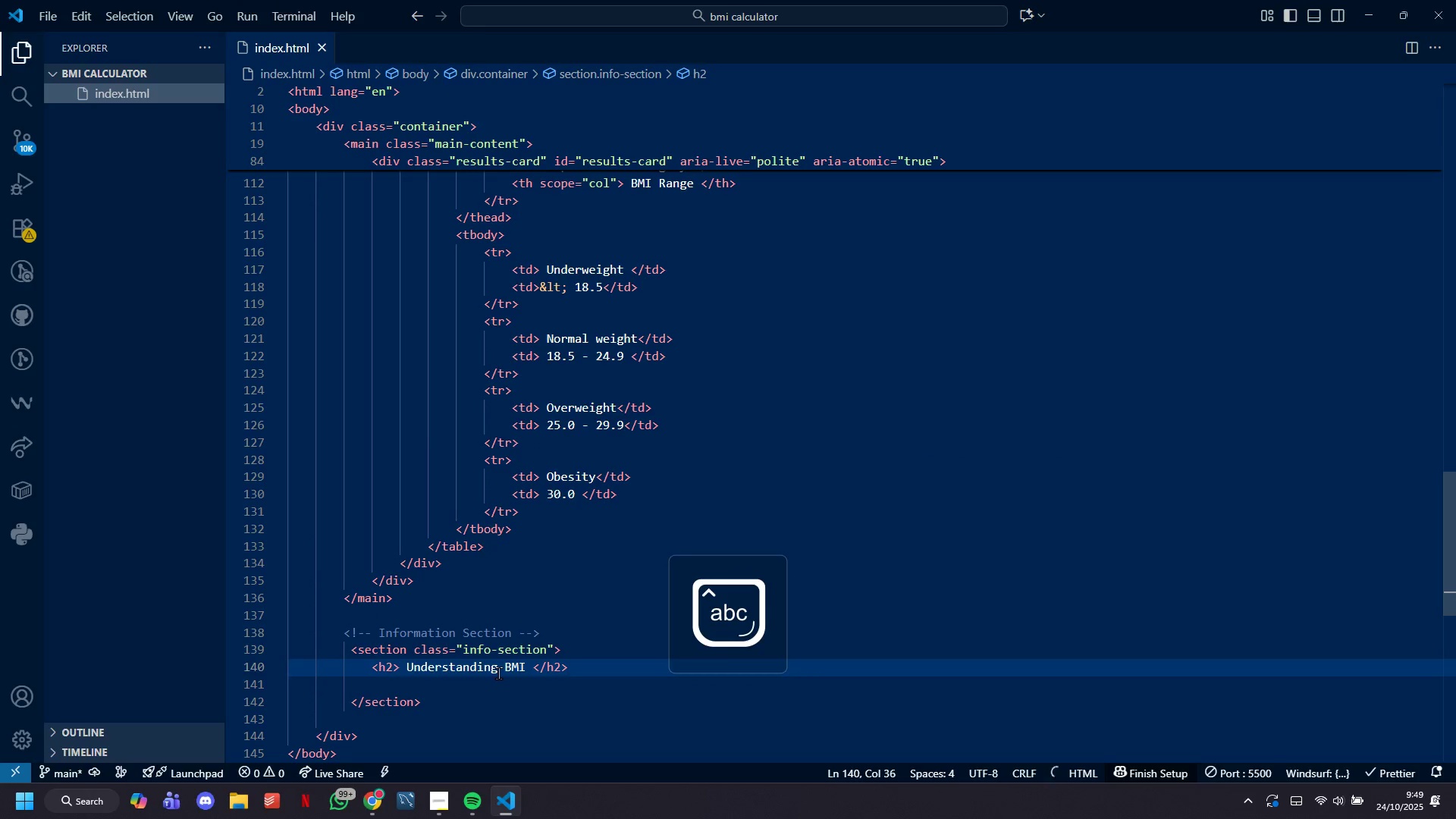 
key(ArrowRight)
 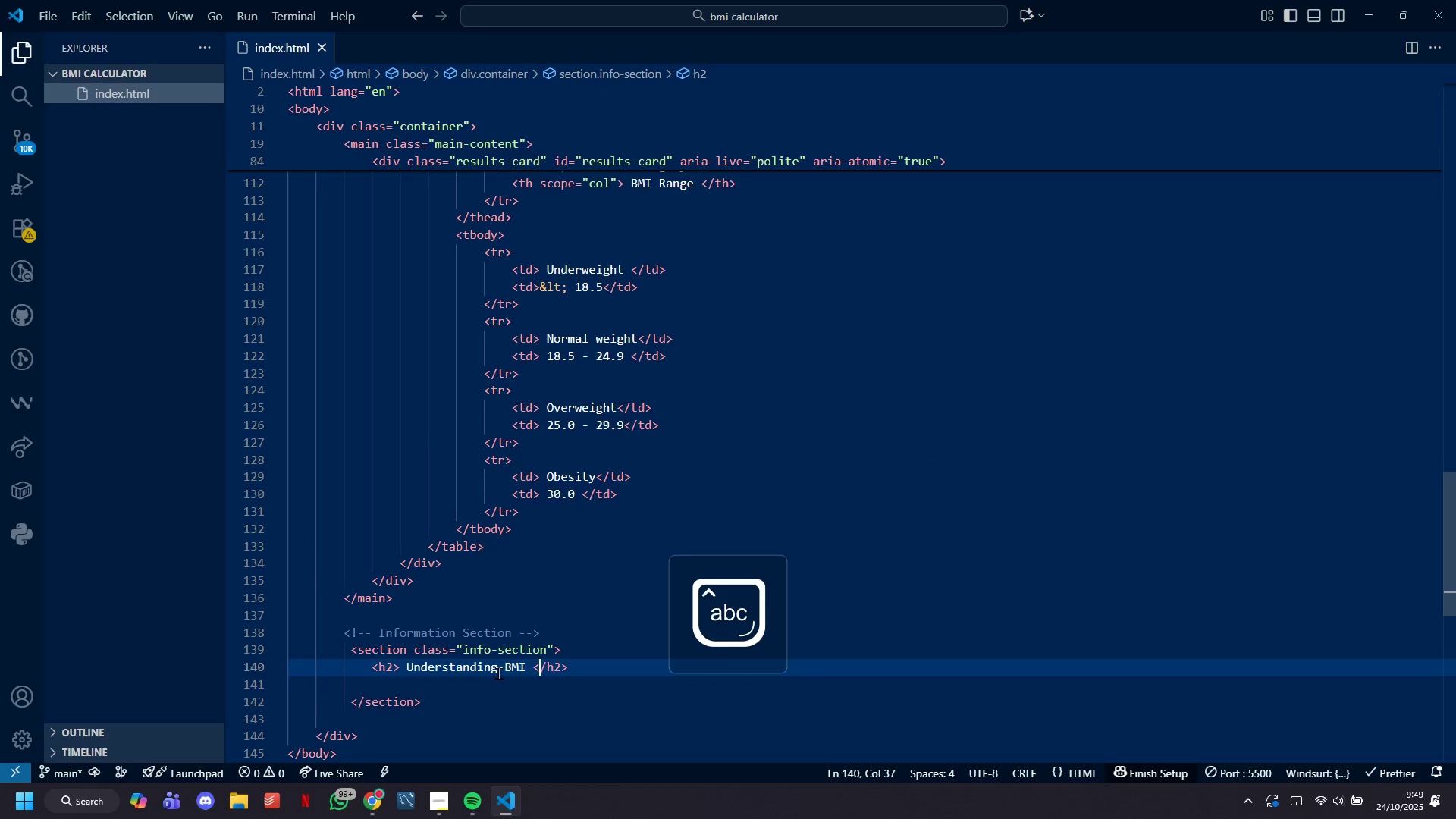 
key(ArrowRight)
 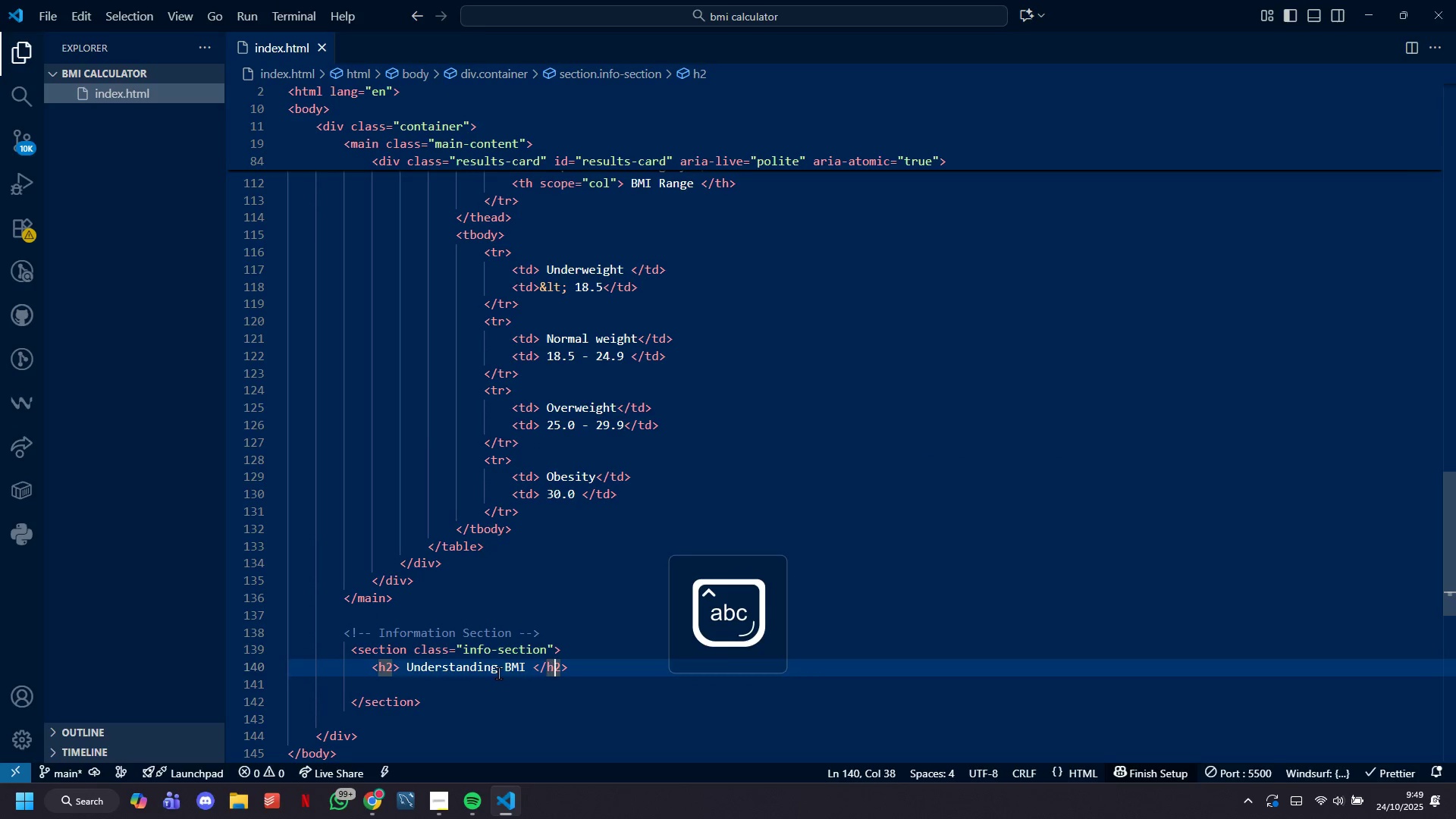 
key(ArrowRight)
 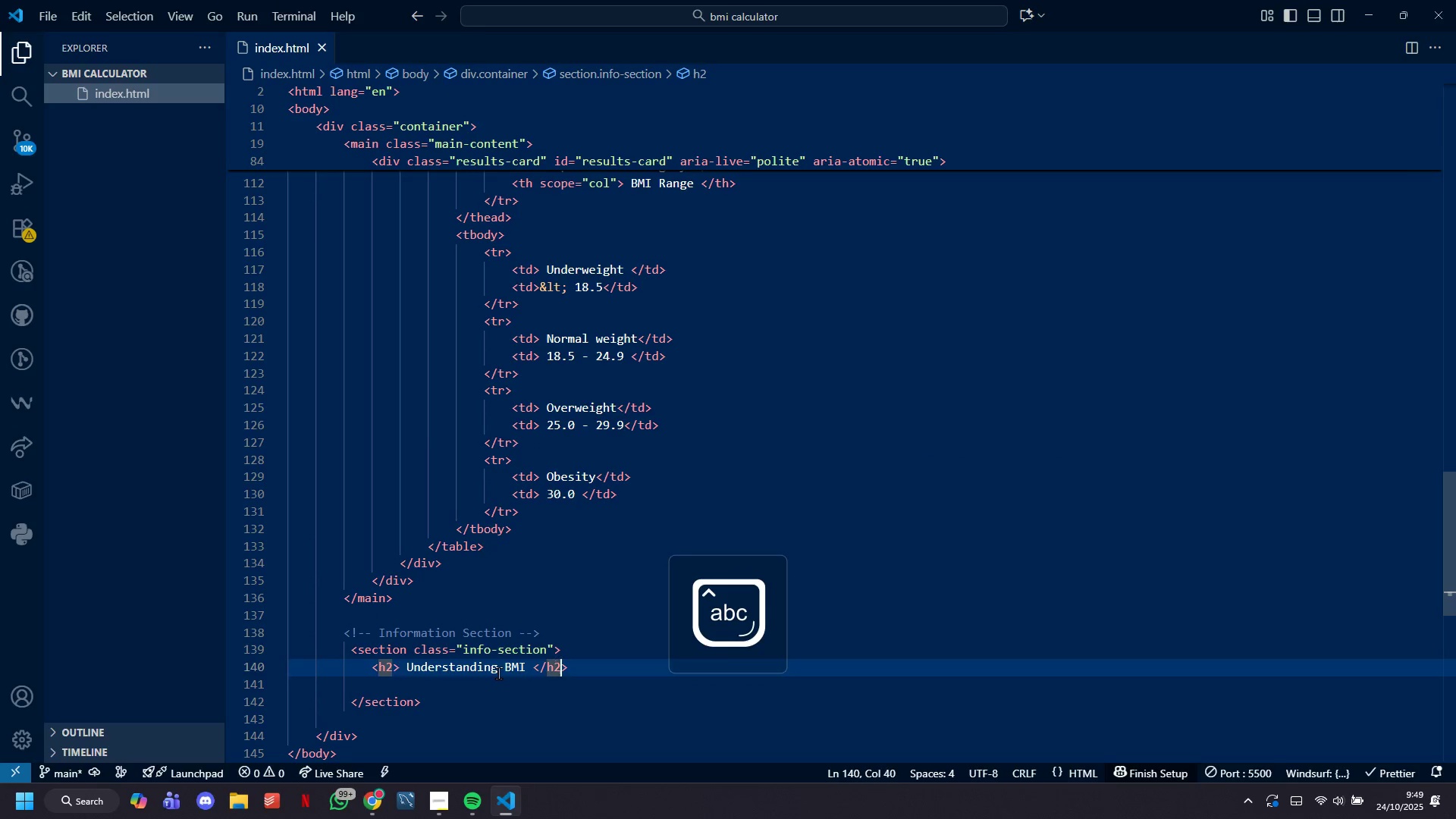 
key(ArrowRight)
 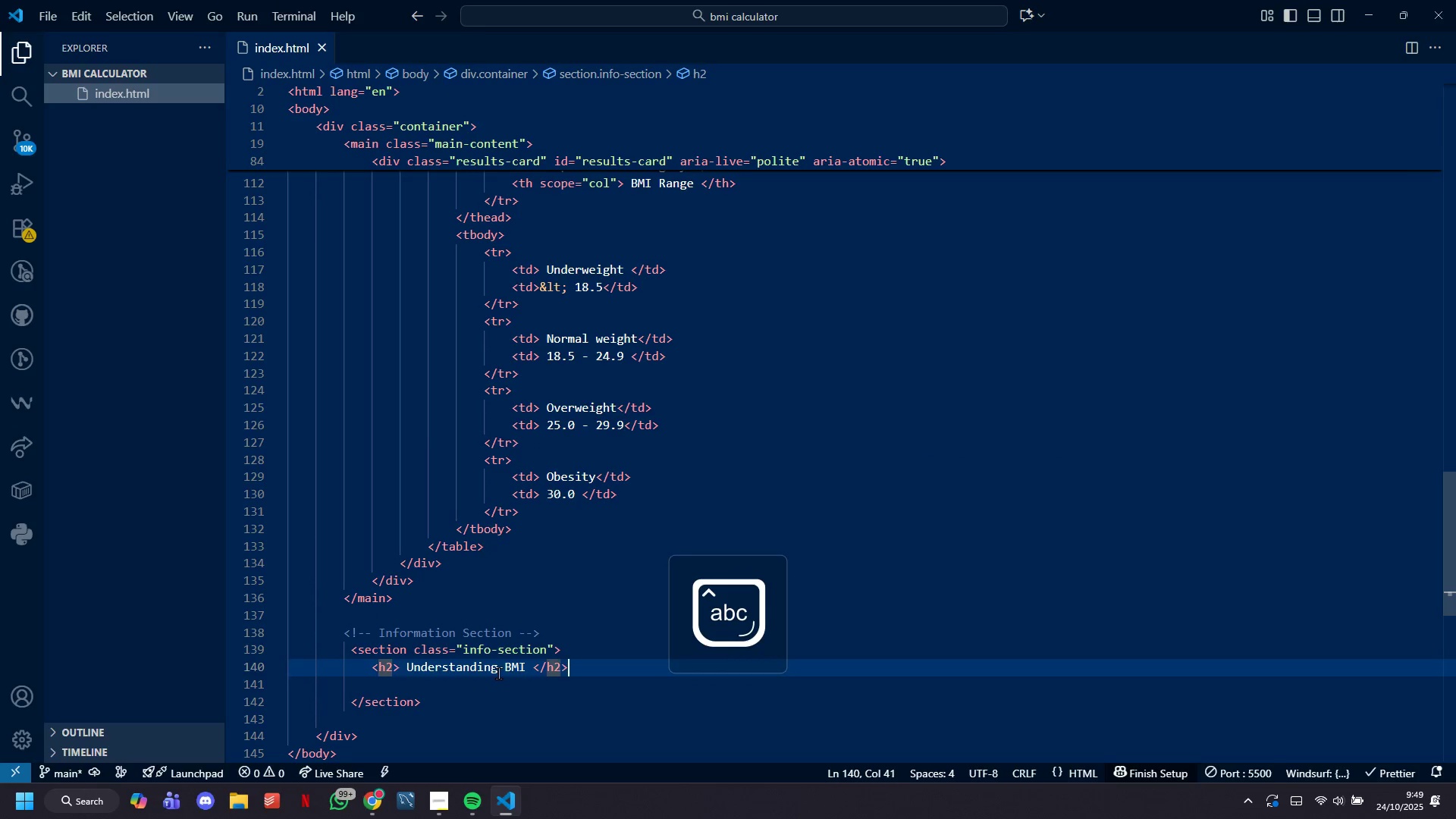 
key(ArrowRight)
 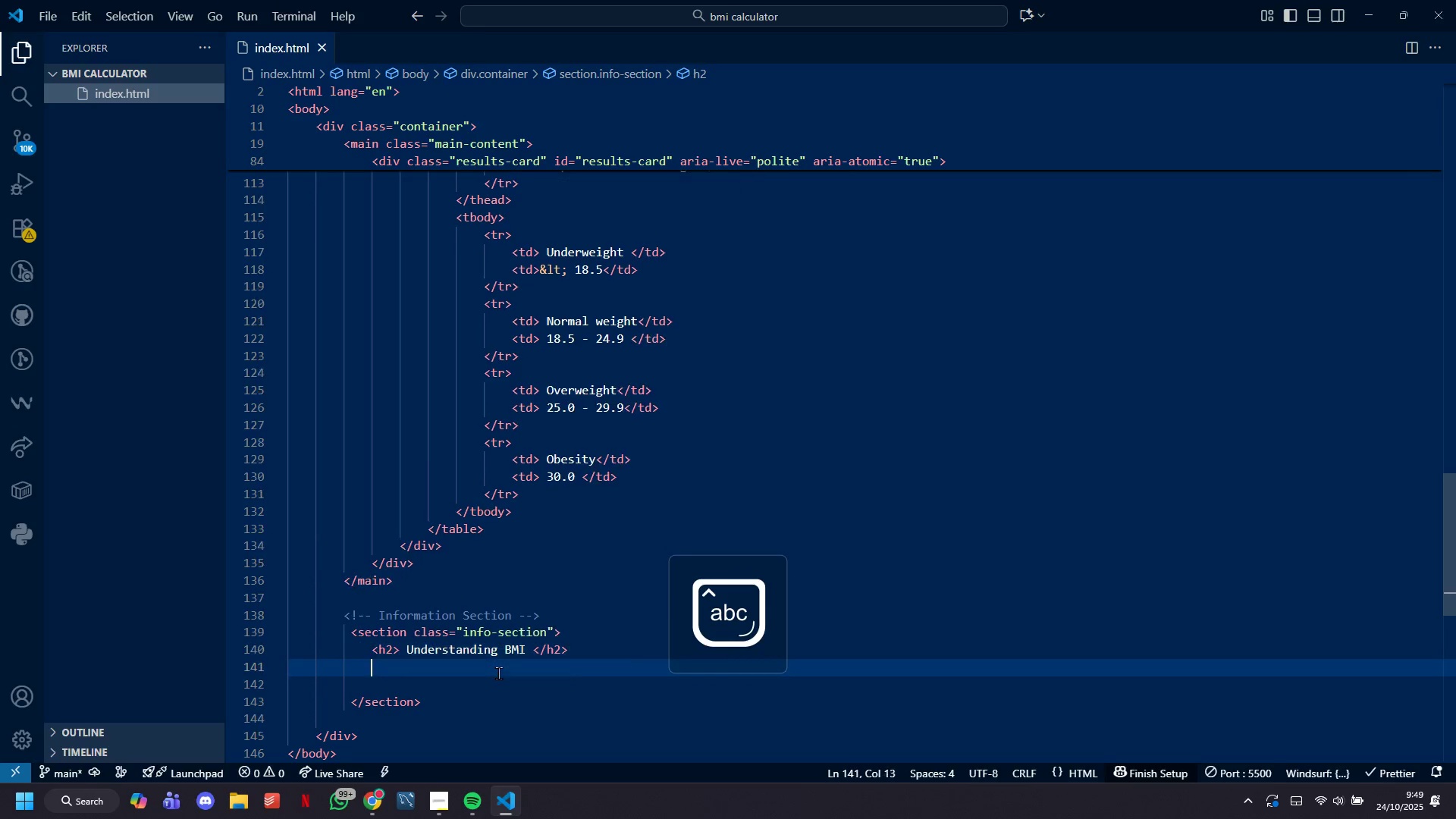 
key(Enter)
 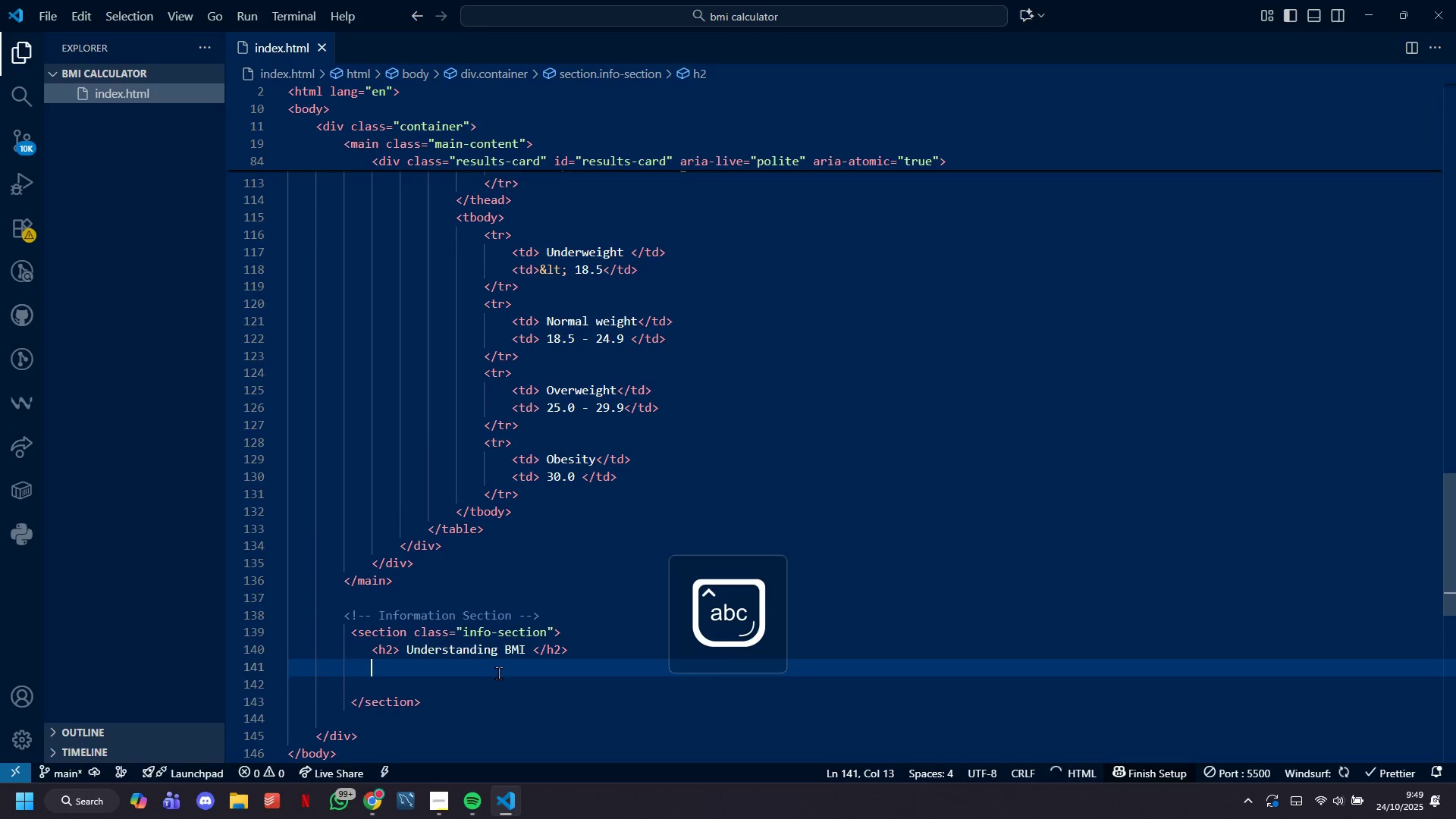 
type(div)
key(Tab)
 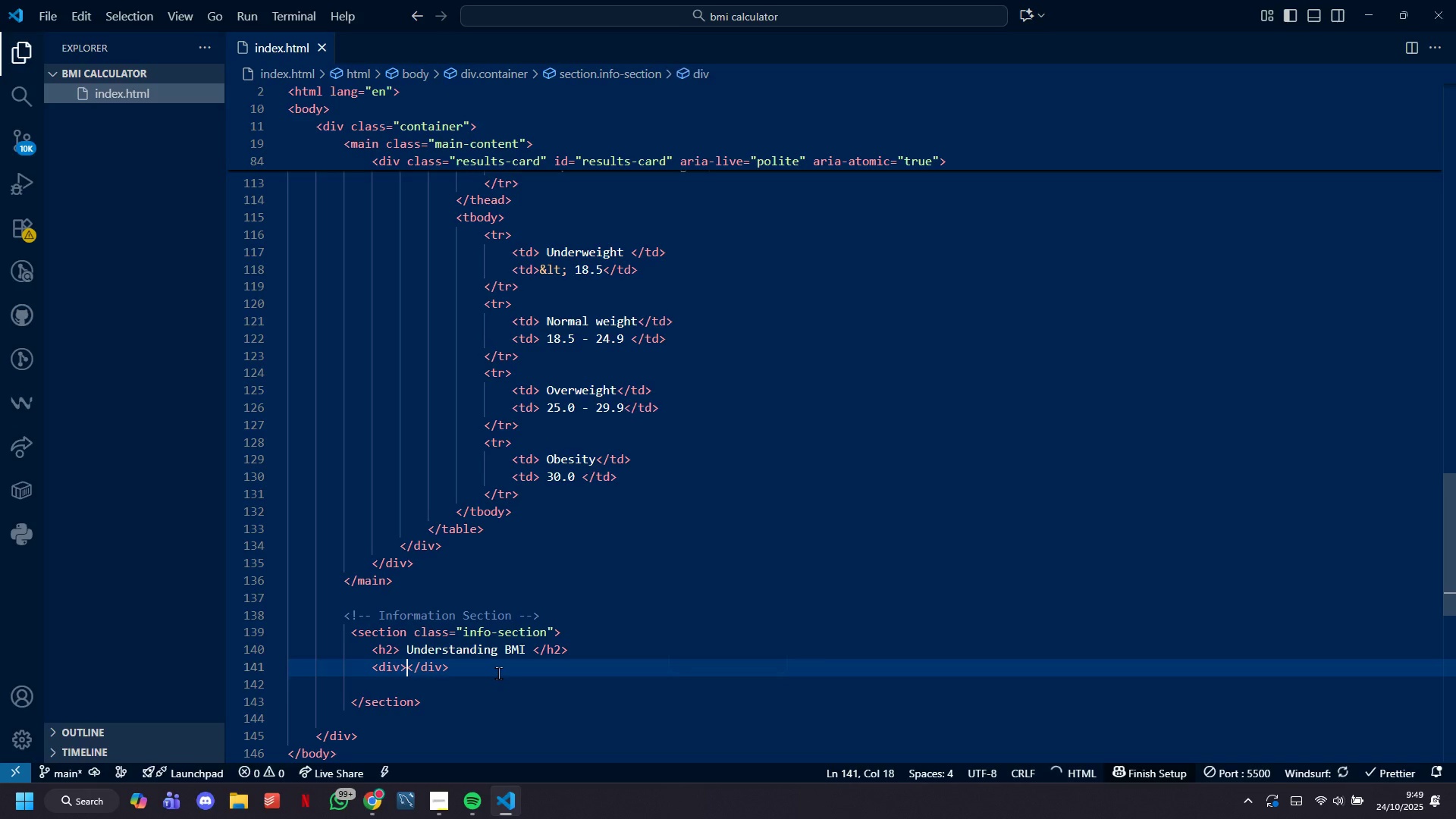 
key(Enter)
 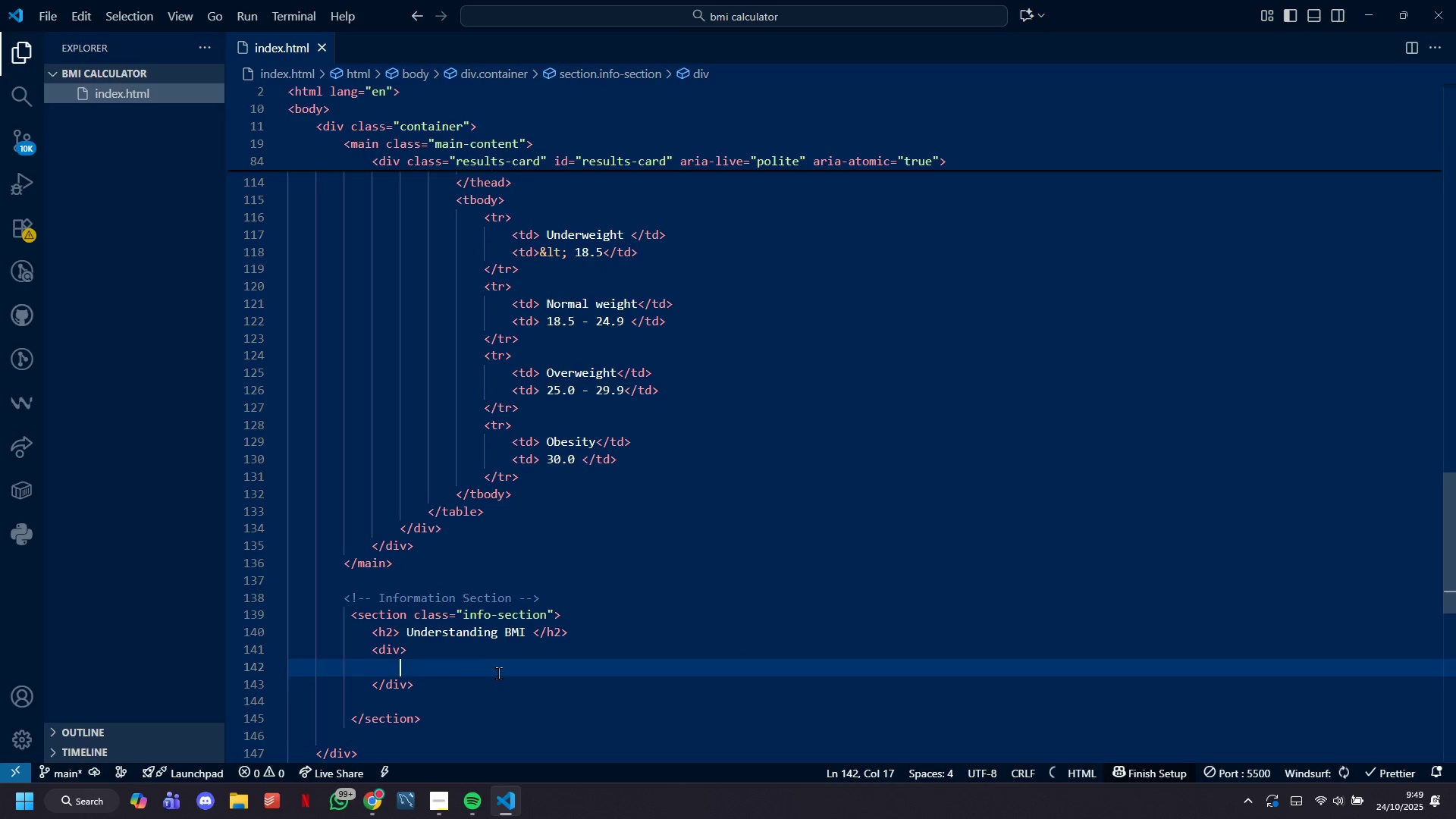 
key(ArrowUp)
 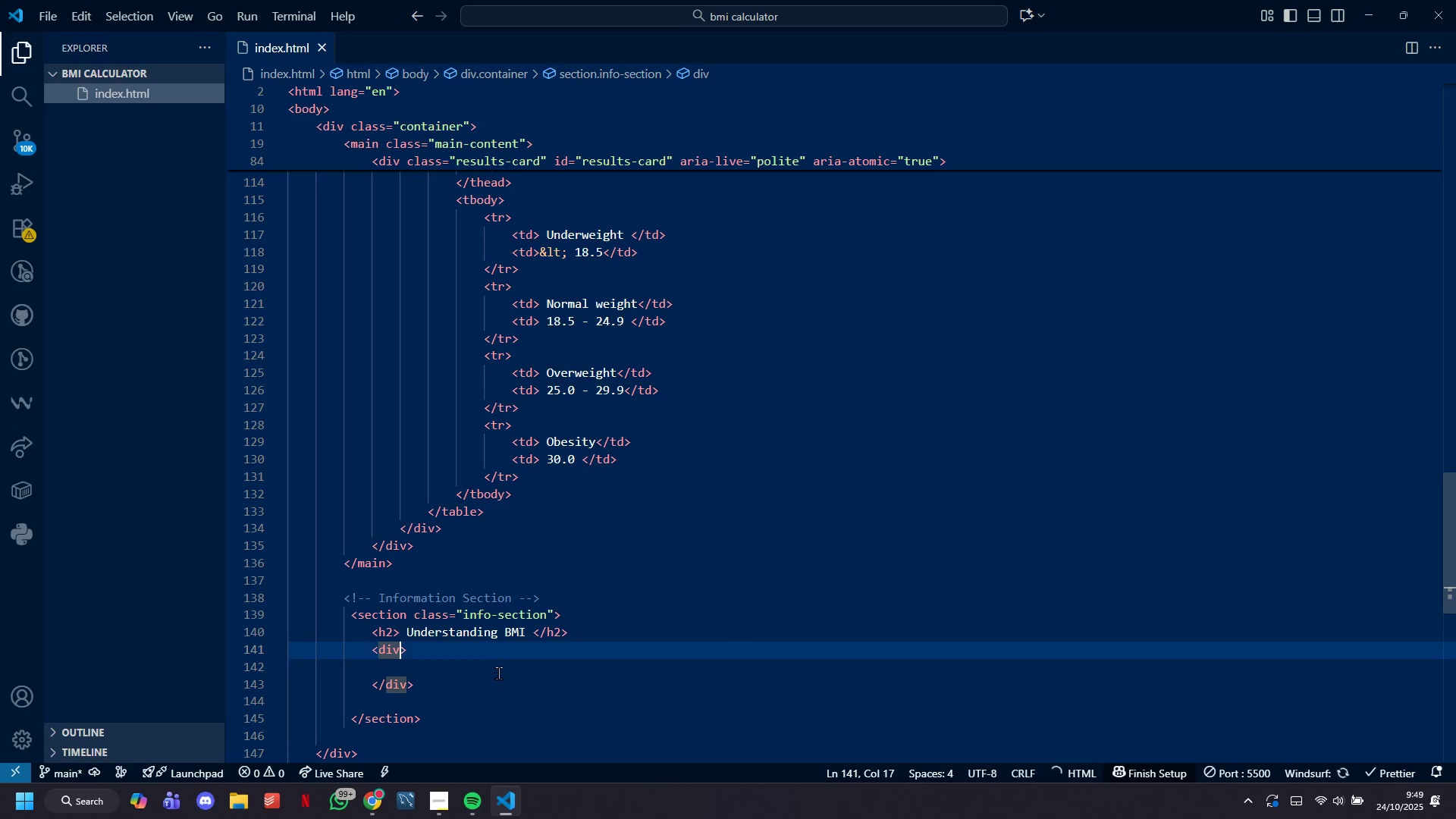 
type( class=inf-grid)
 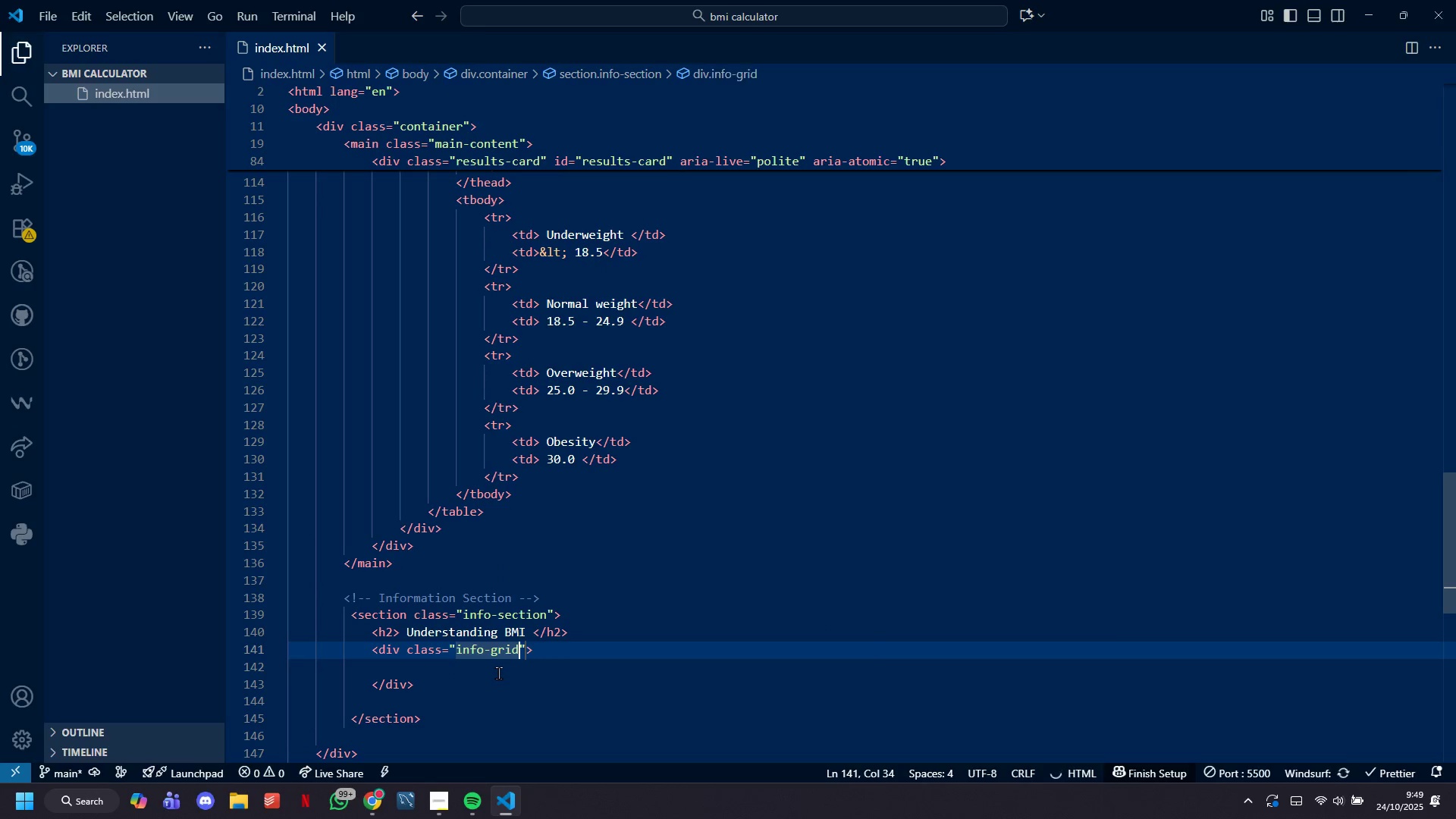 
key(ArrowRight)
 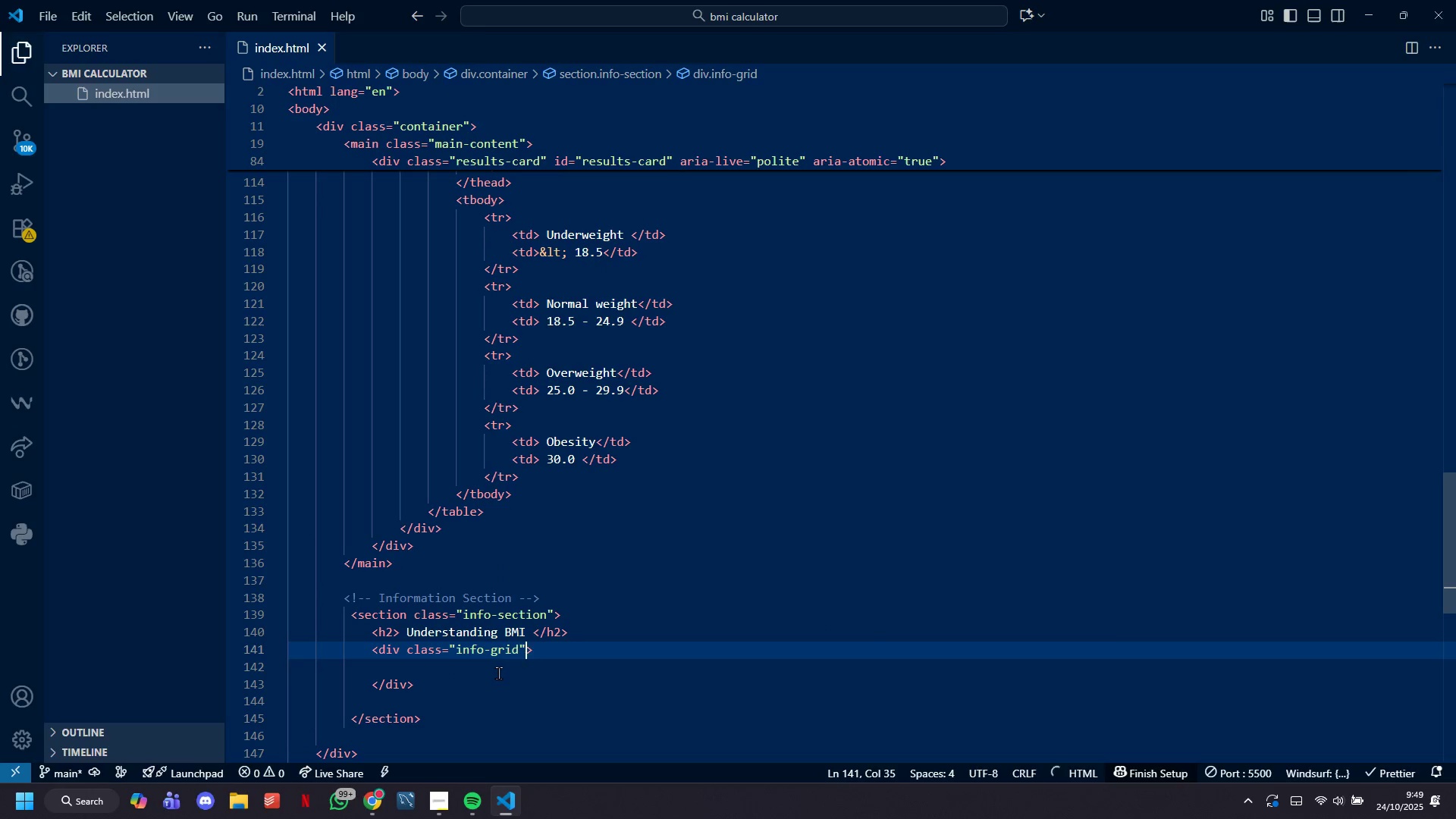 
key(ArrowRight)
 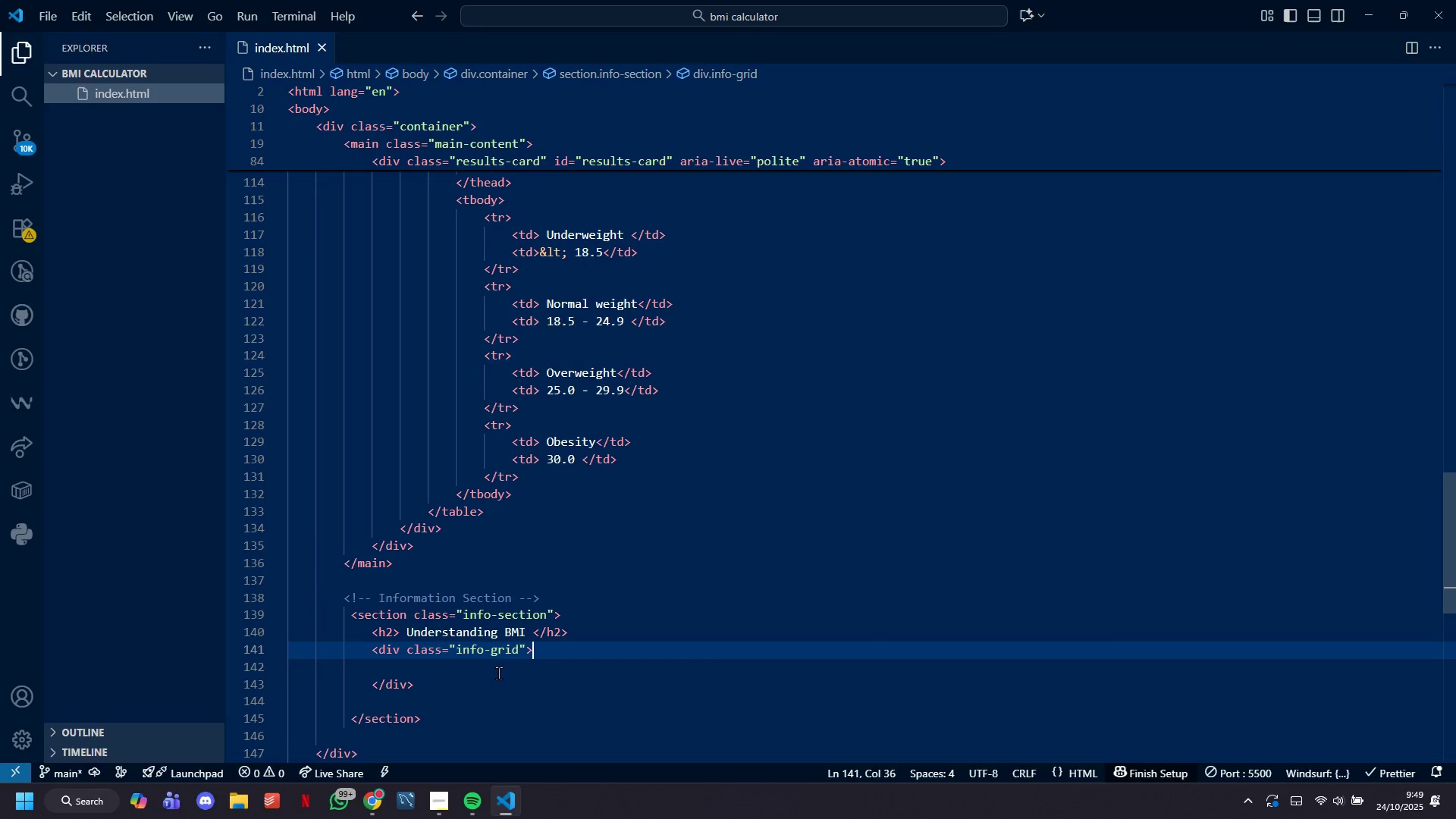 
key(Enter)
 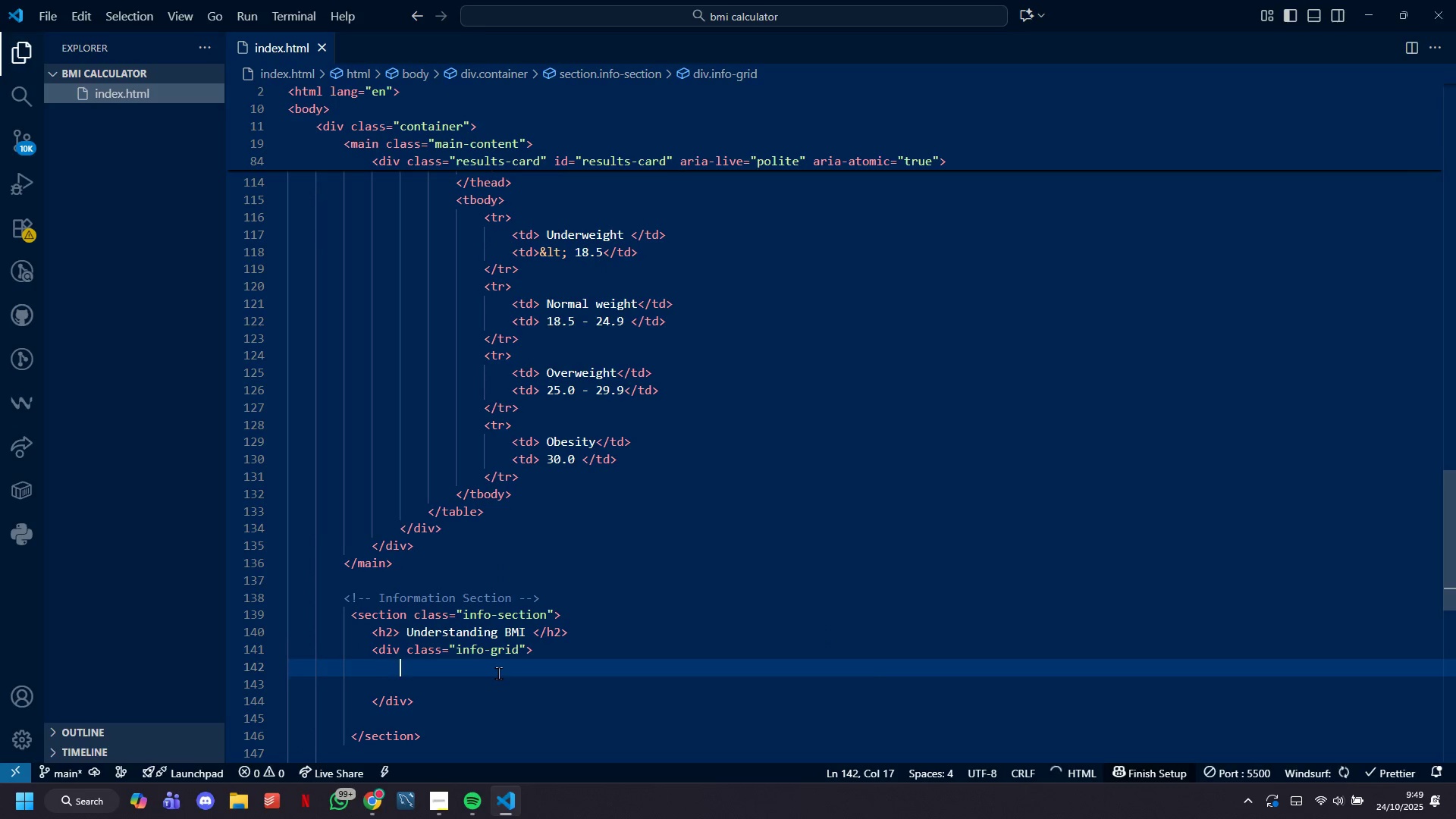 
type(f)
key(Backspace)
type(div)
key(Tab)
type( )
 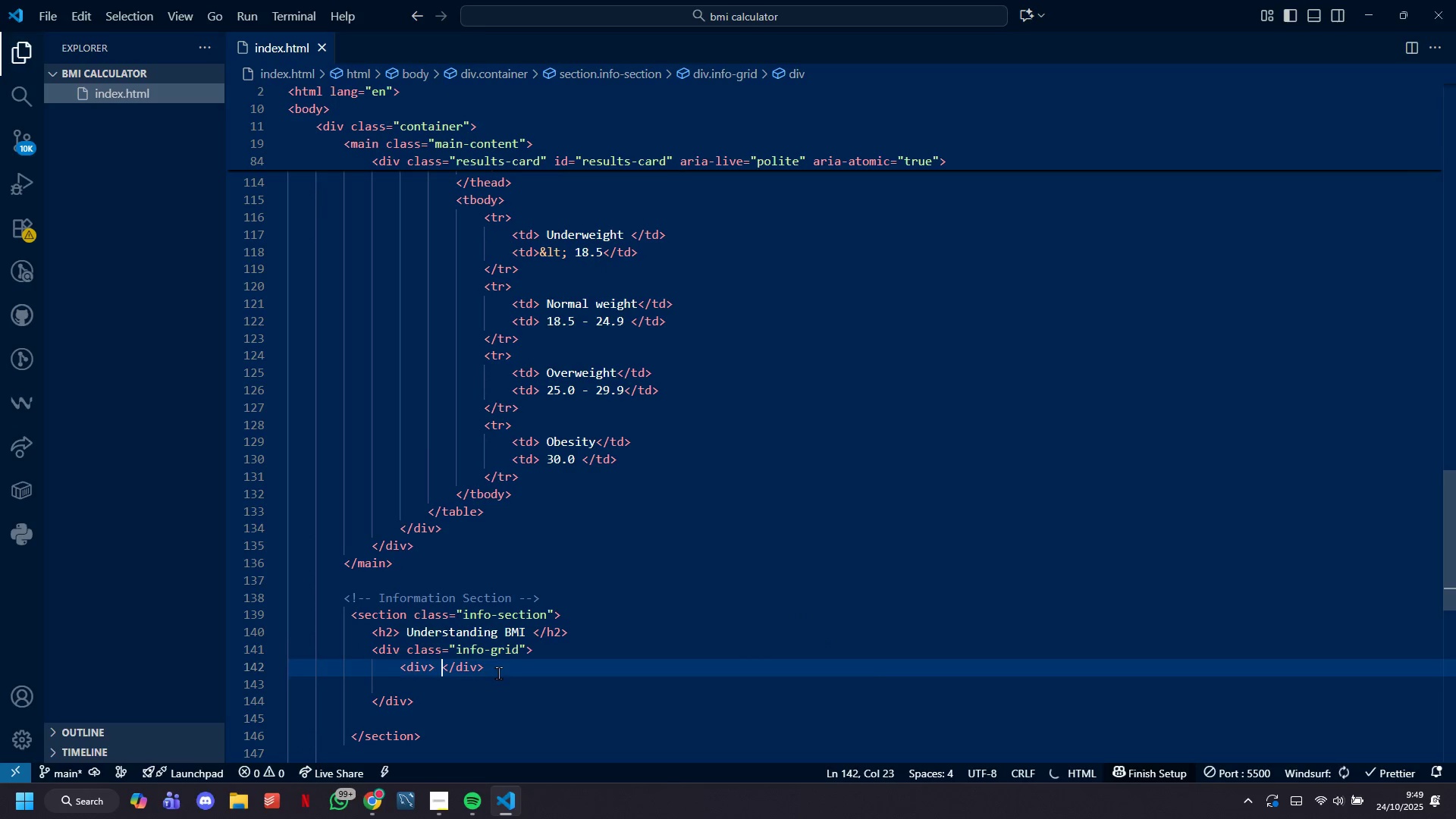 
key(Enter)
 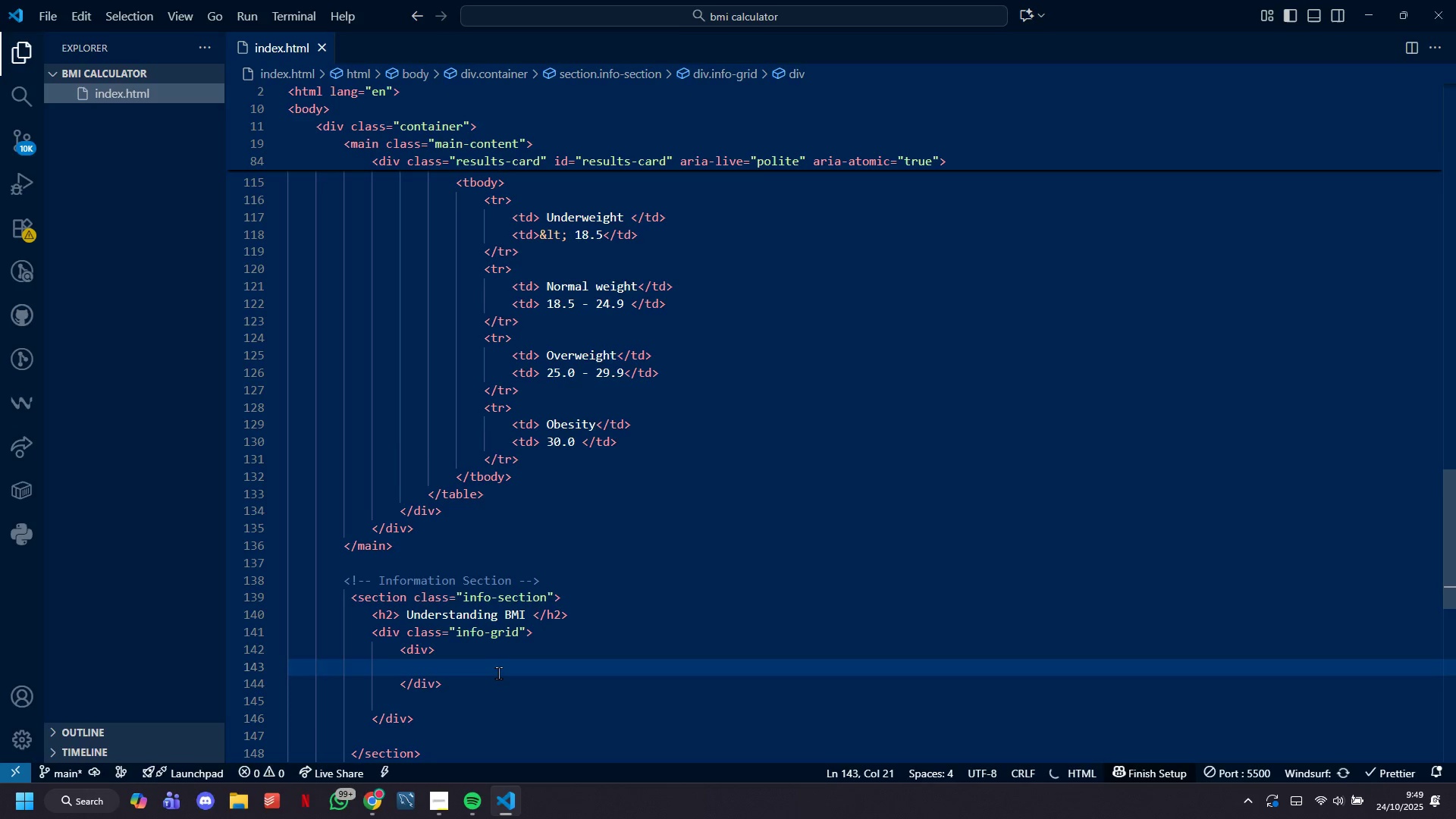 
key(ArrowDown)
 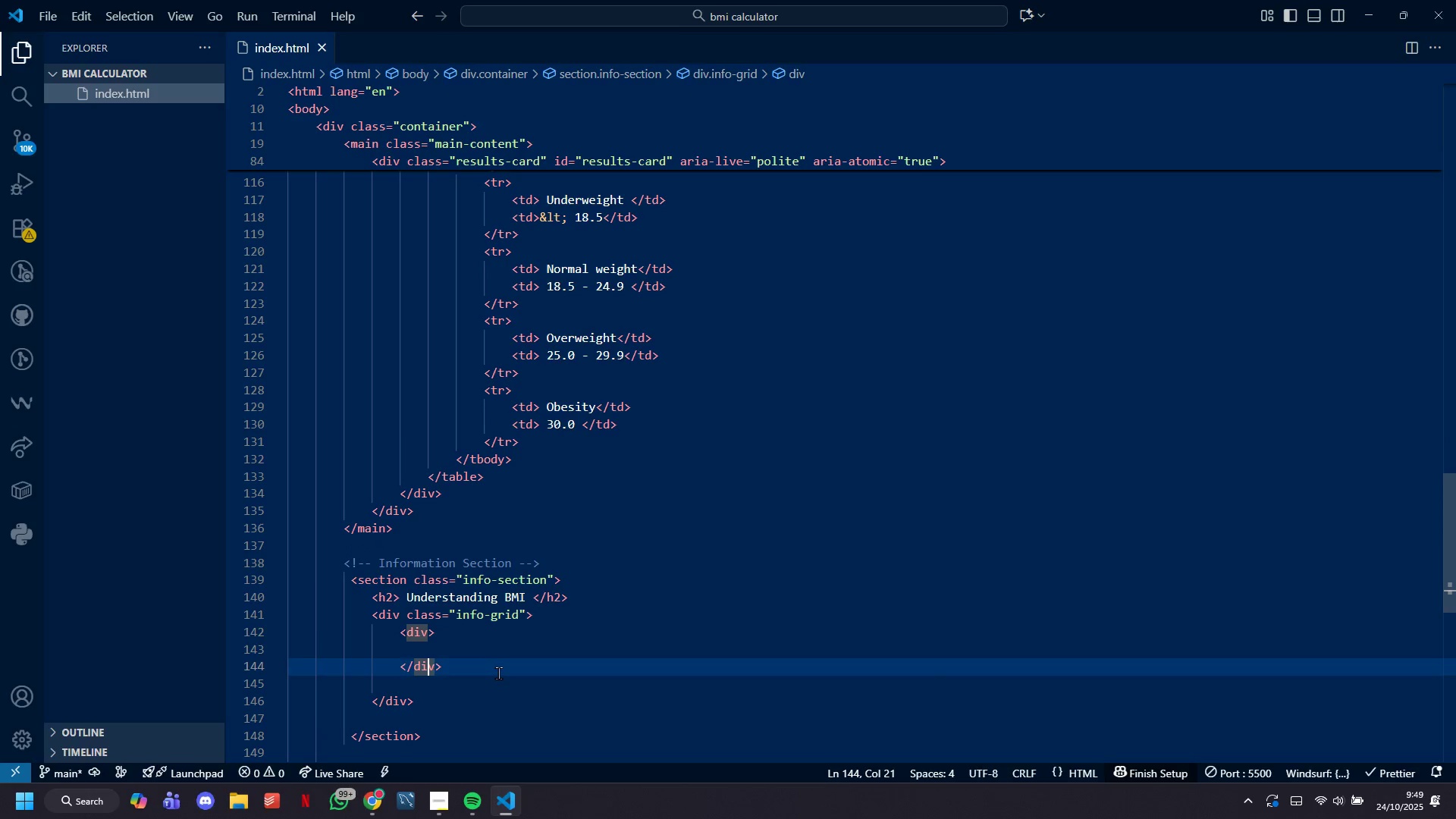 
key(ArrowUp)
 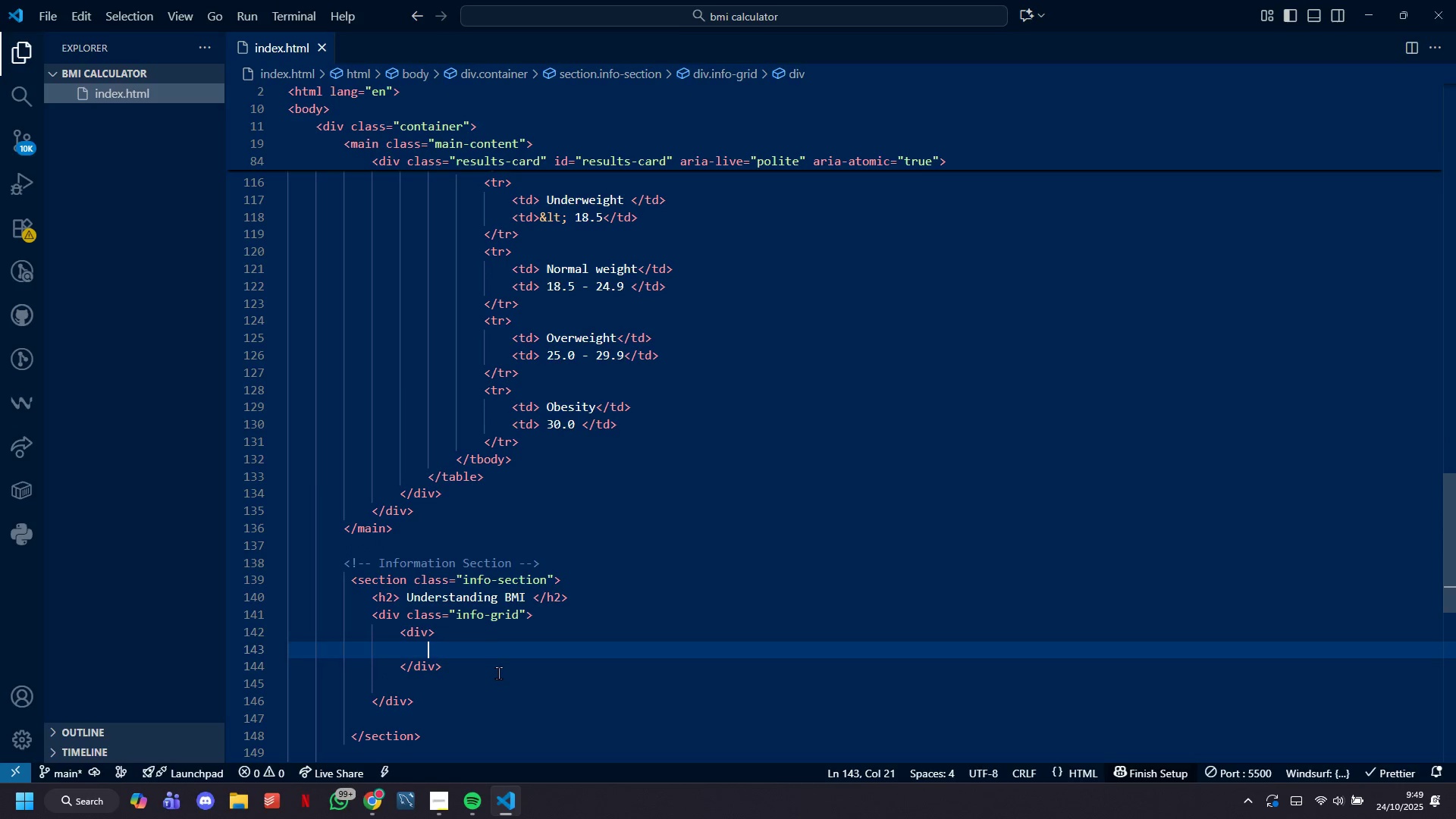 
key(ArrowUp)
 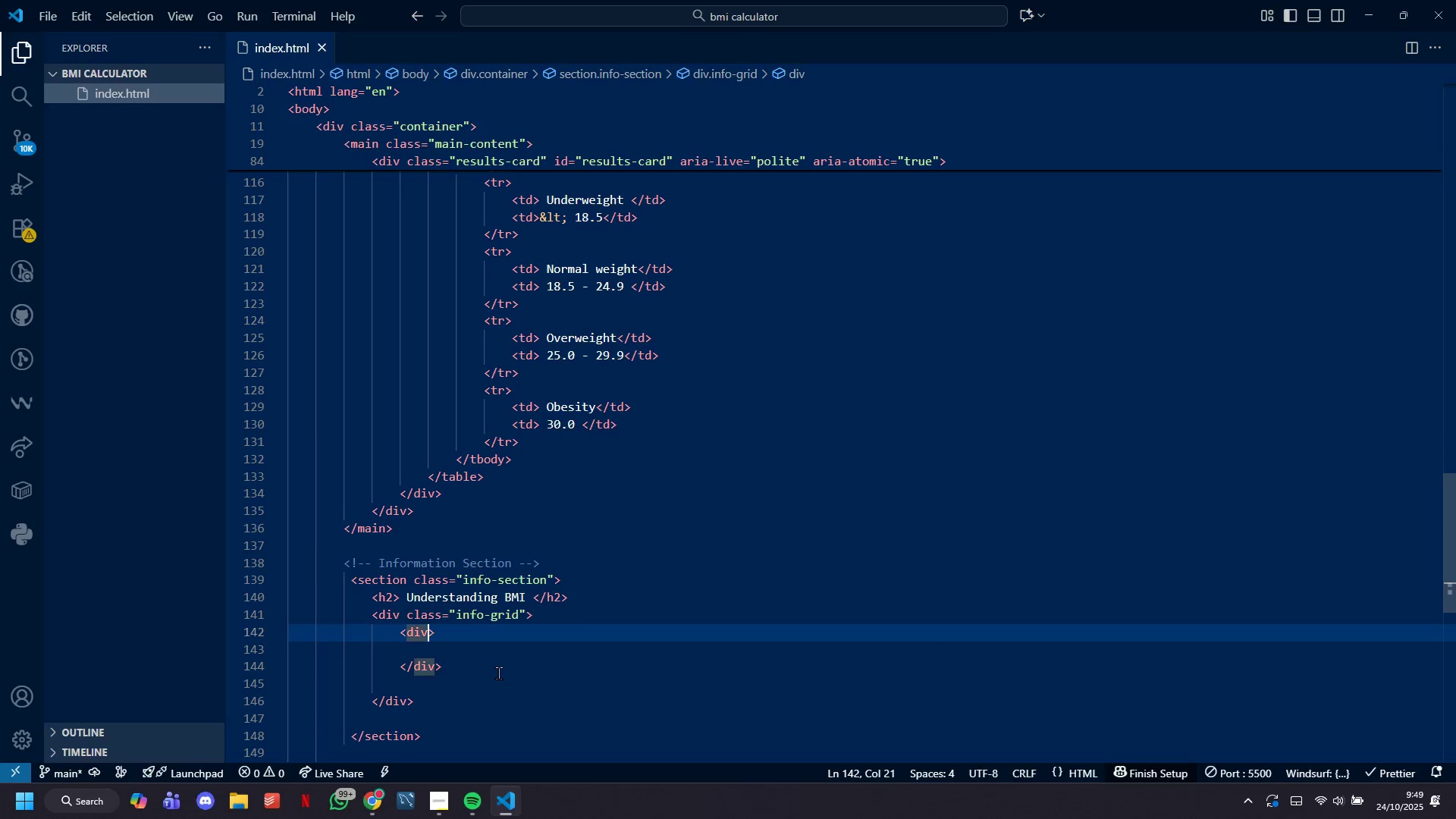 
type( class=info-card)
 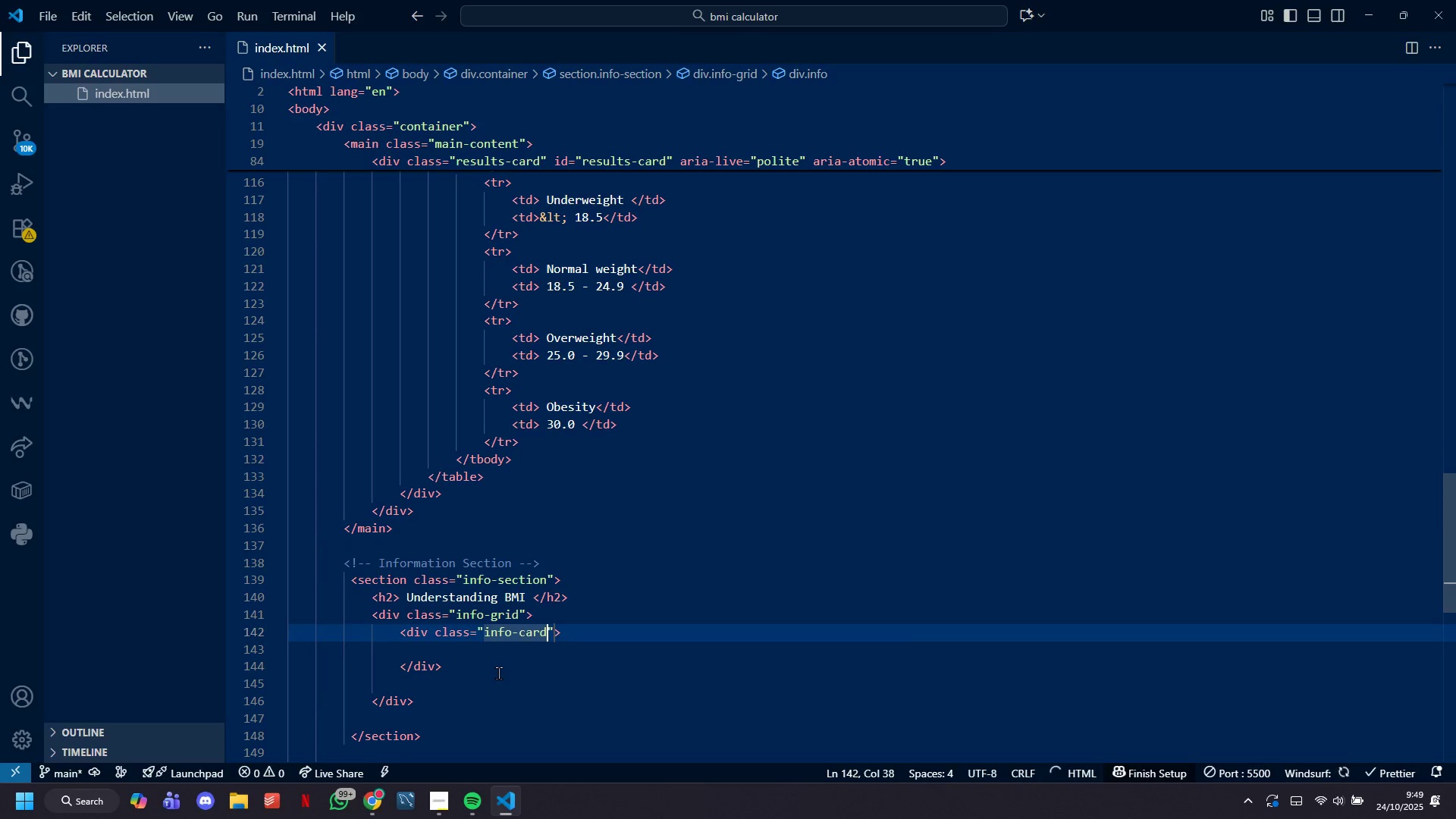 
key(ArrowRight)
 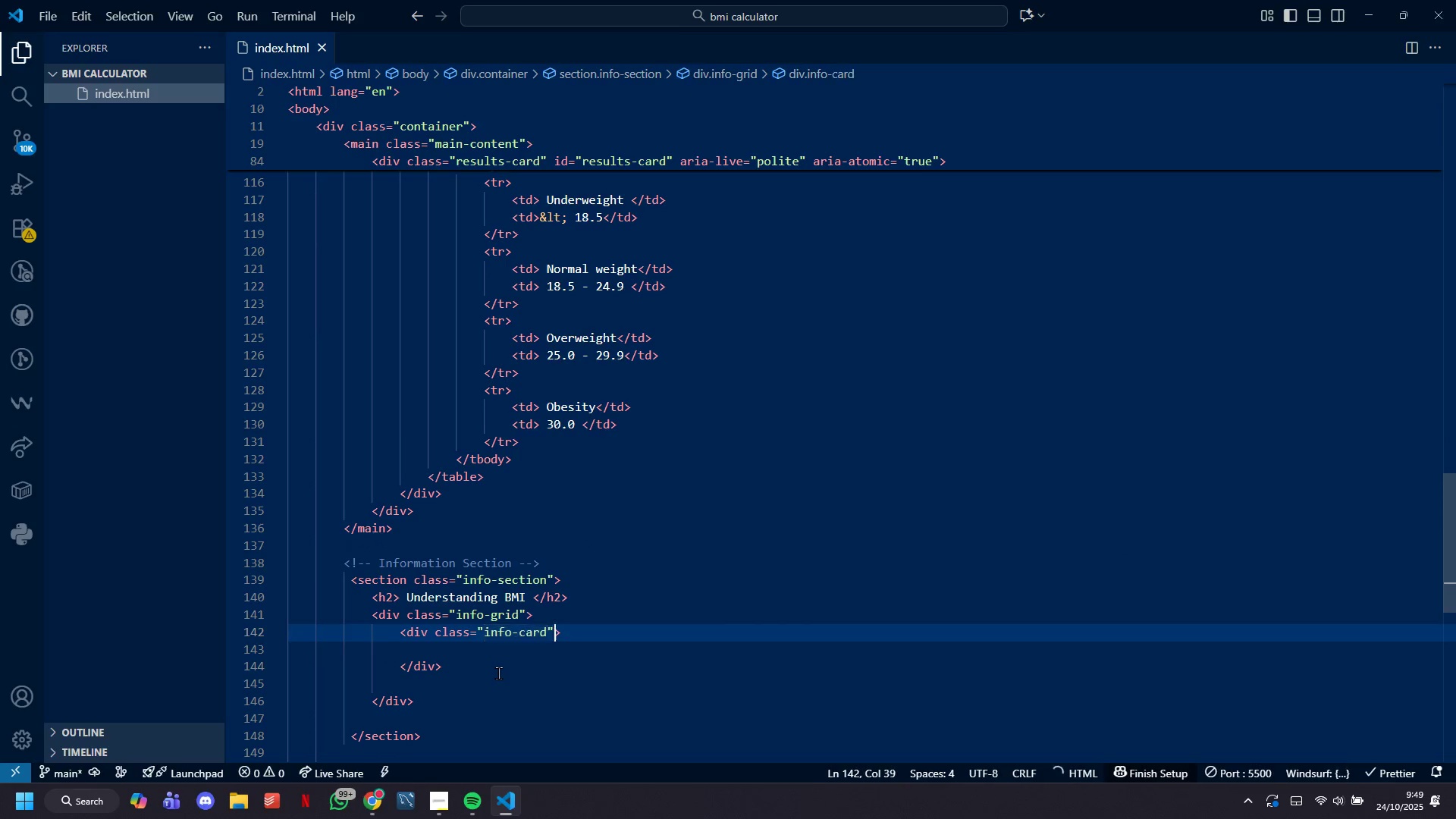 
key(ArrowRight)
 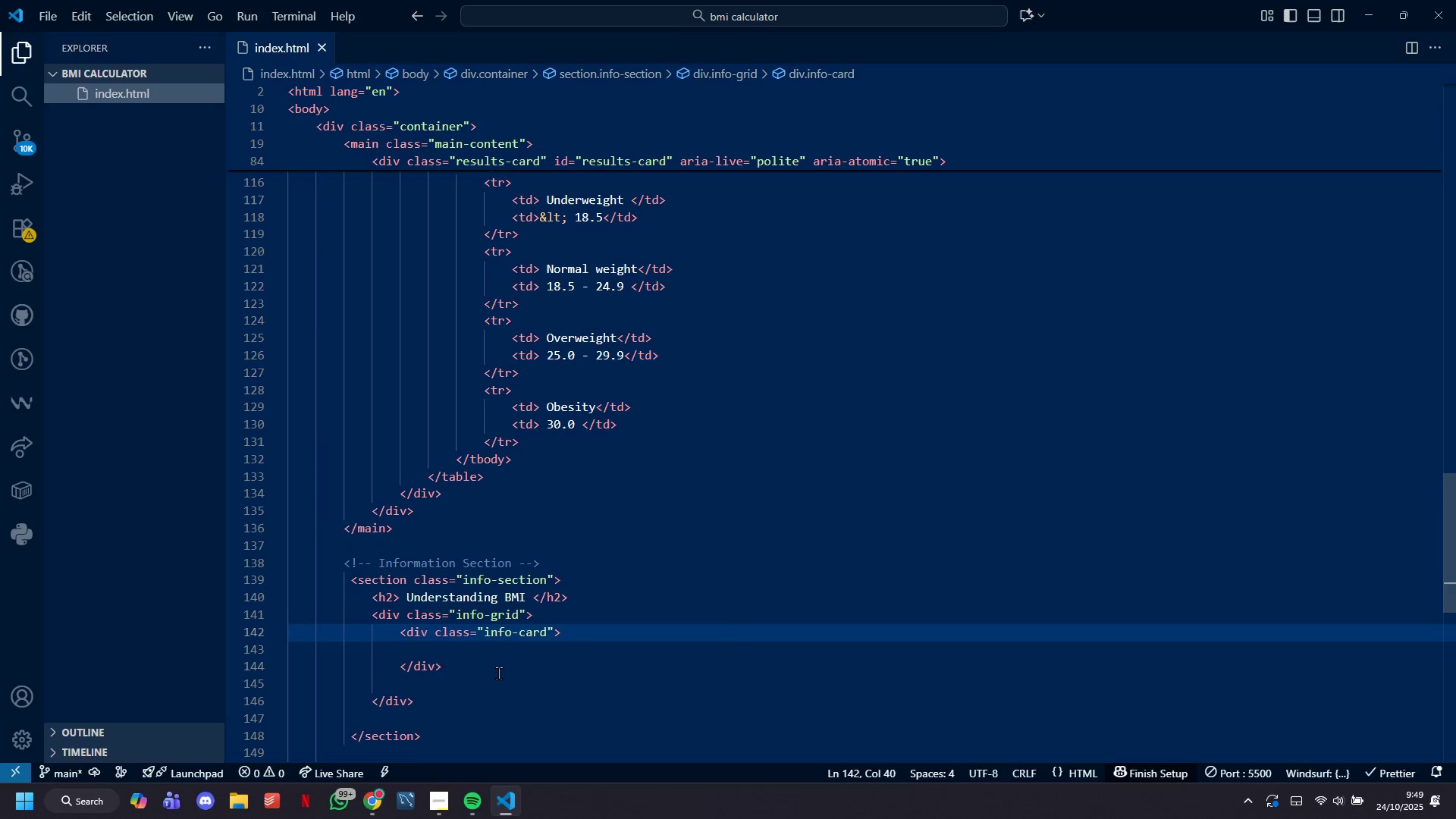 
key(Enter)
 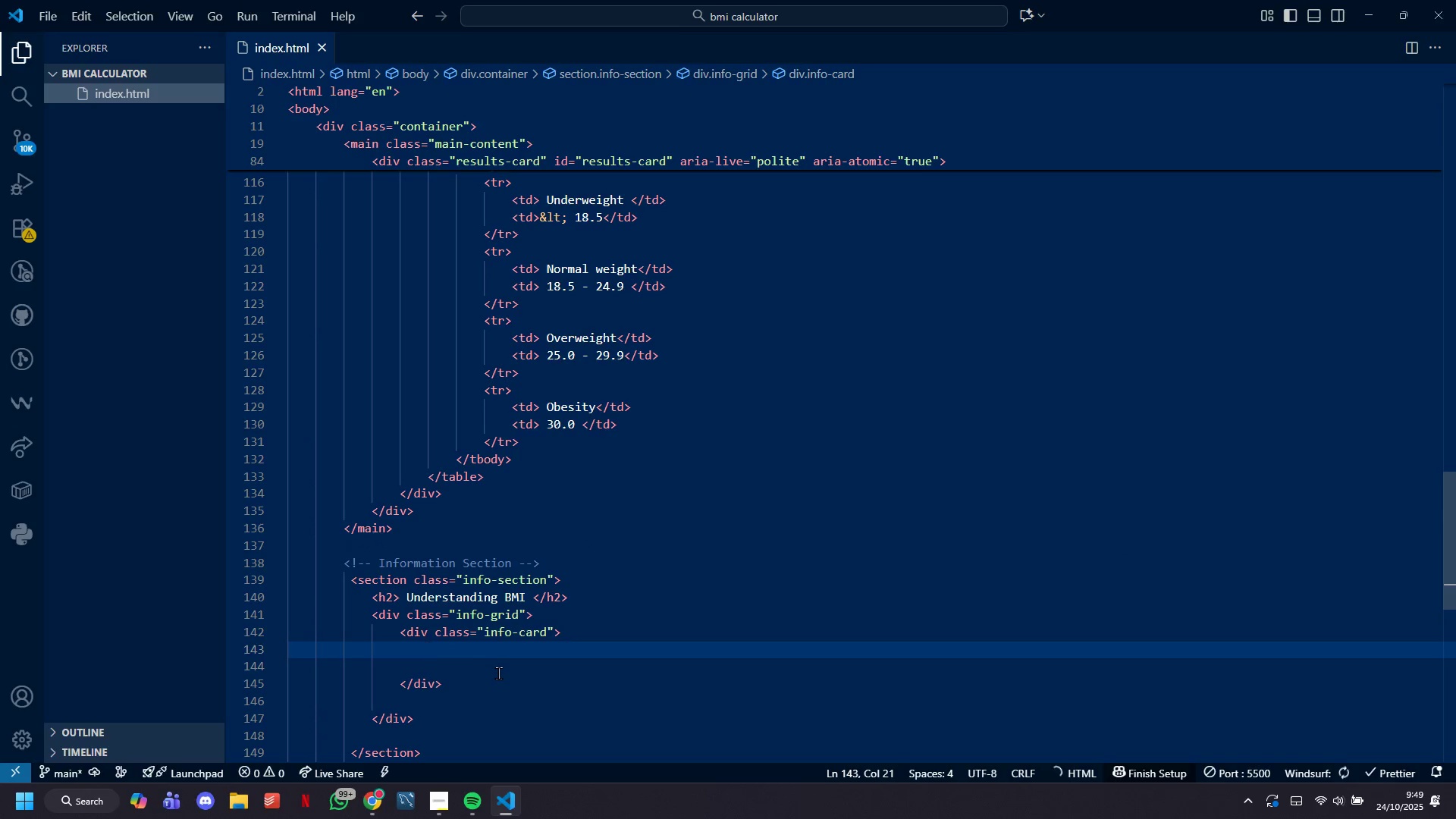 
type(h3)
key(Tab)
key(Tab)
 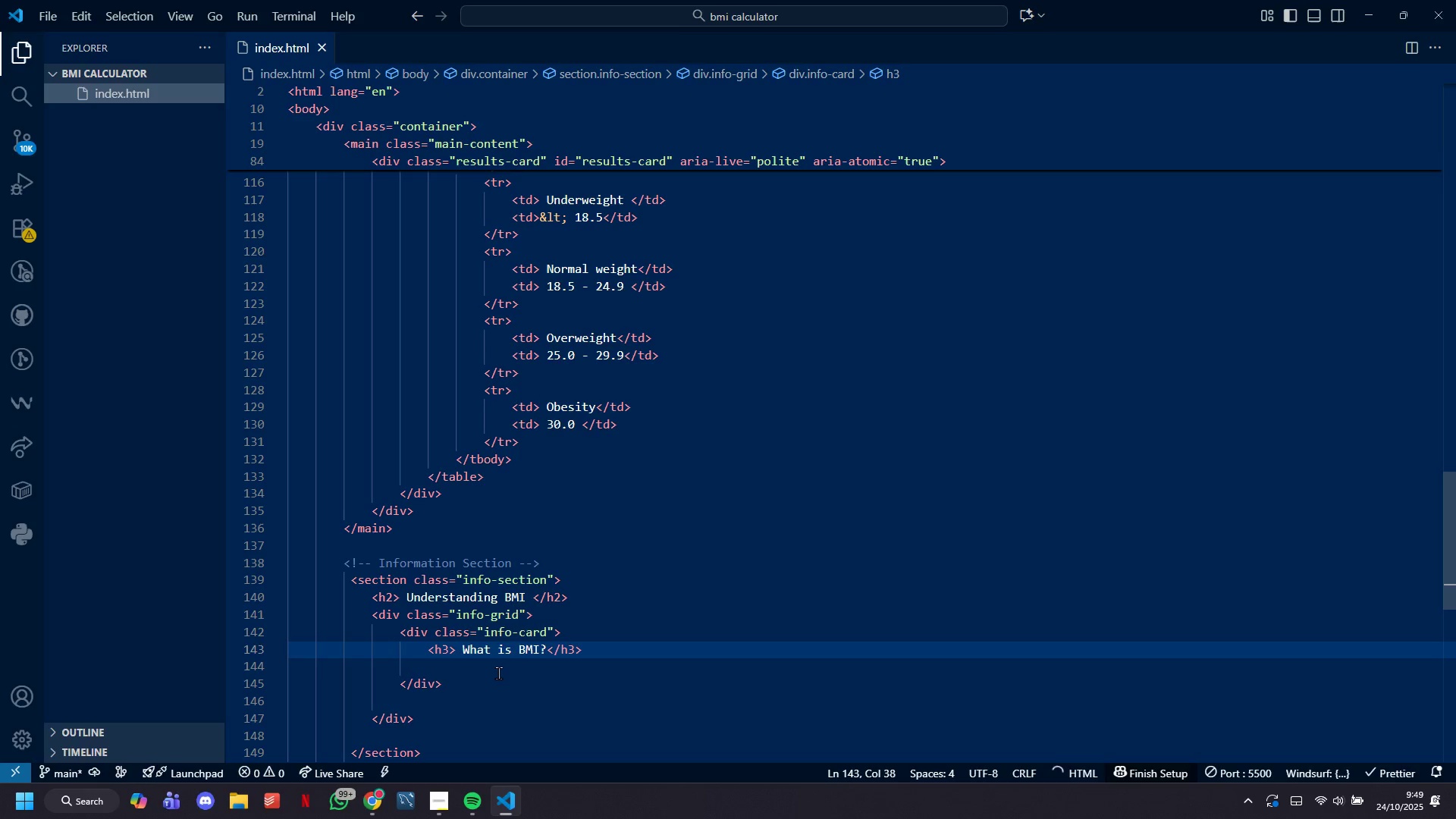 
key(ArrowRight)
 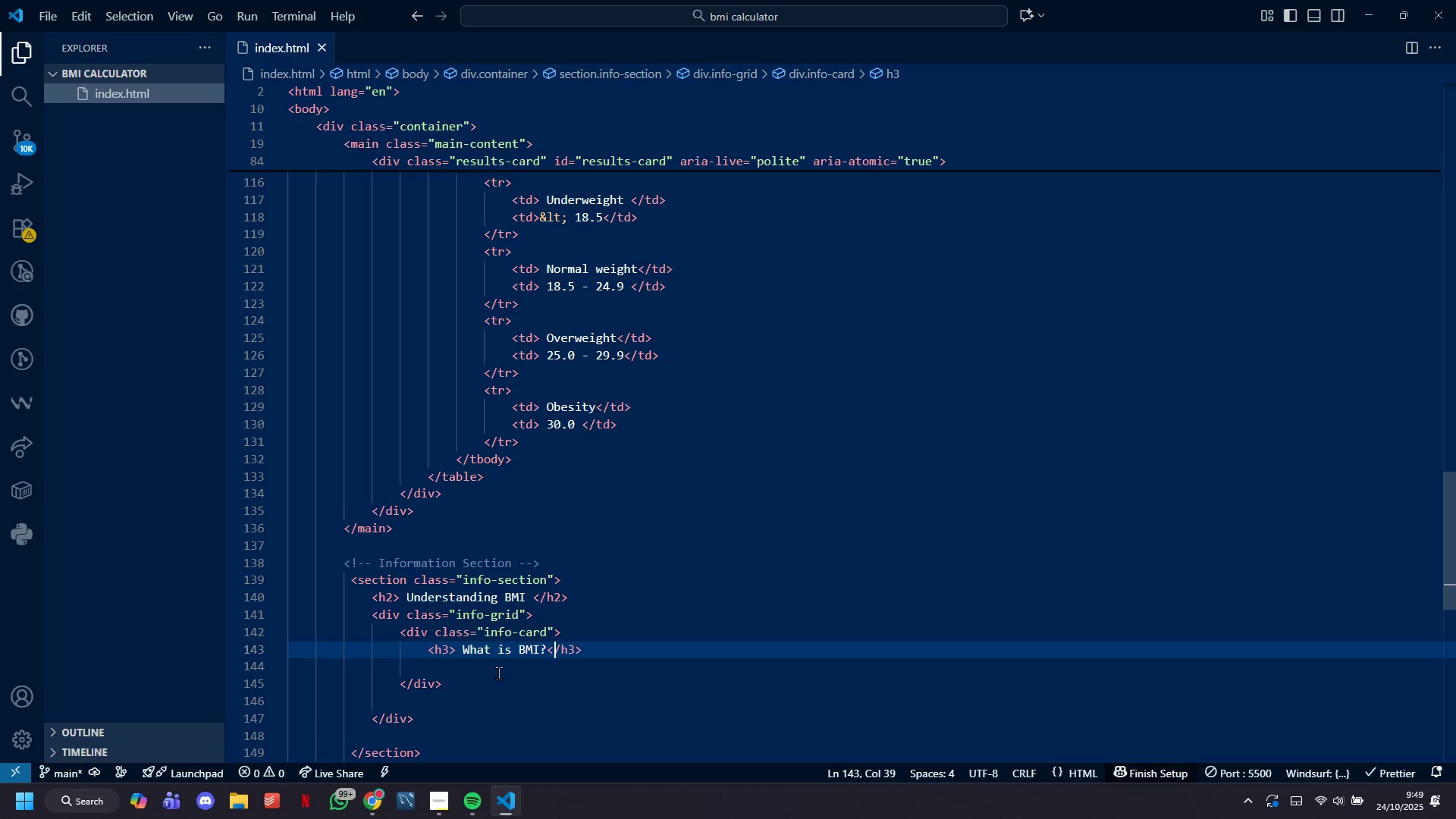 
key(ArrowRight)
 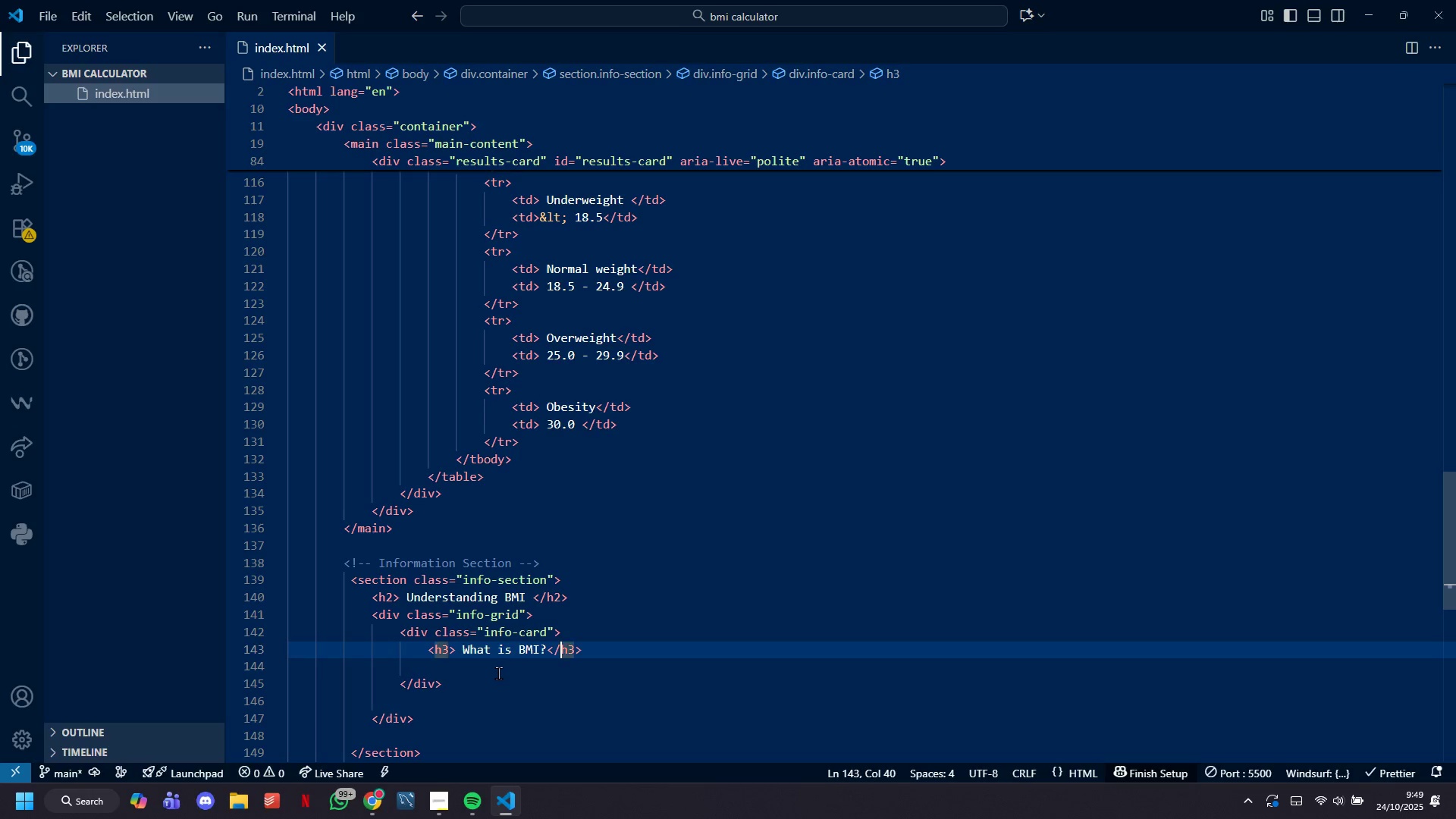 
key(ArrowRight)
 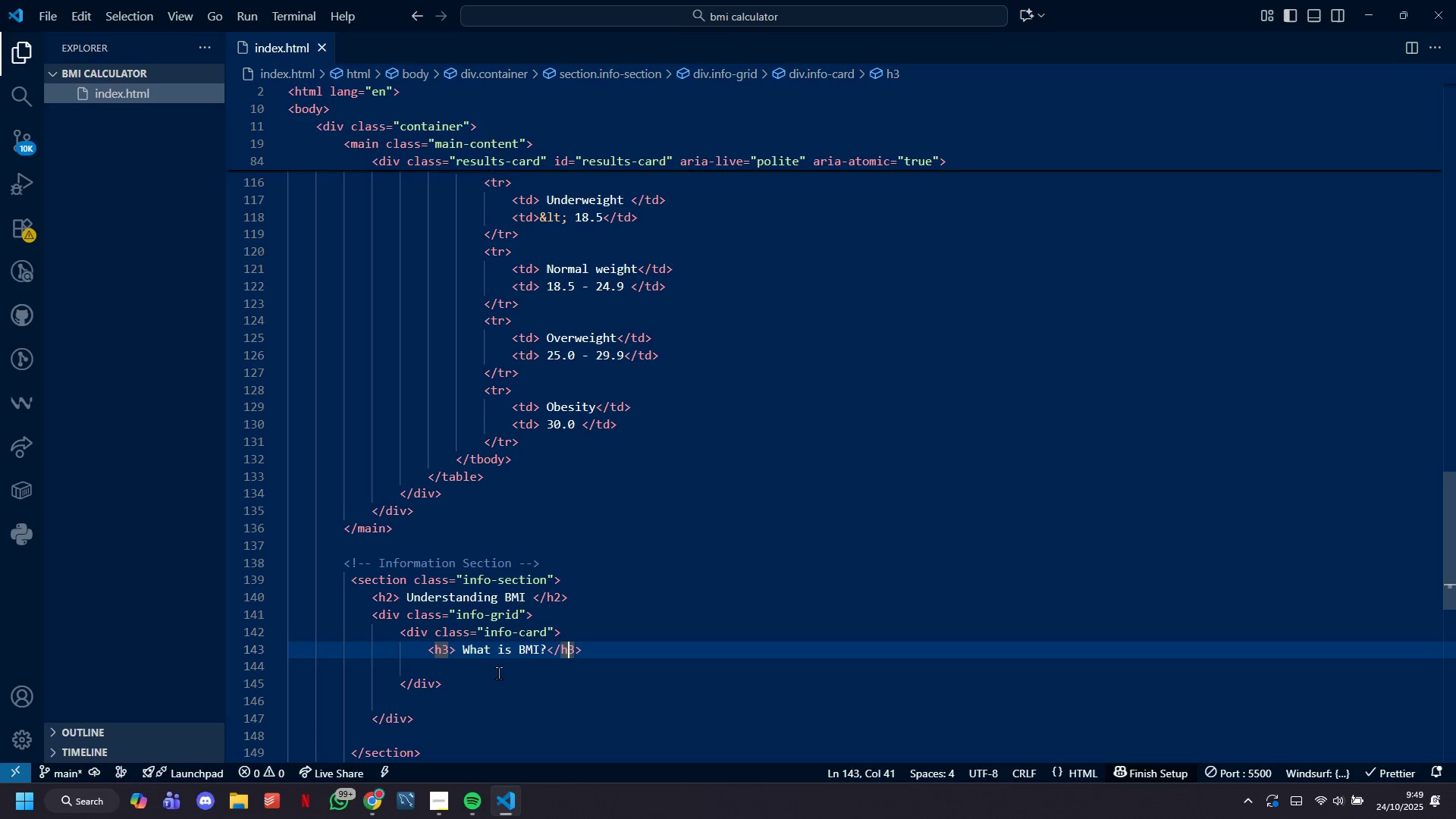 
key(ArrowRight)
 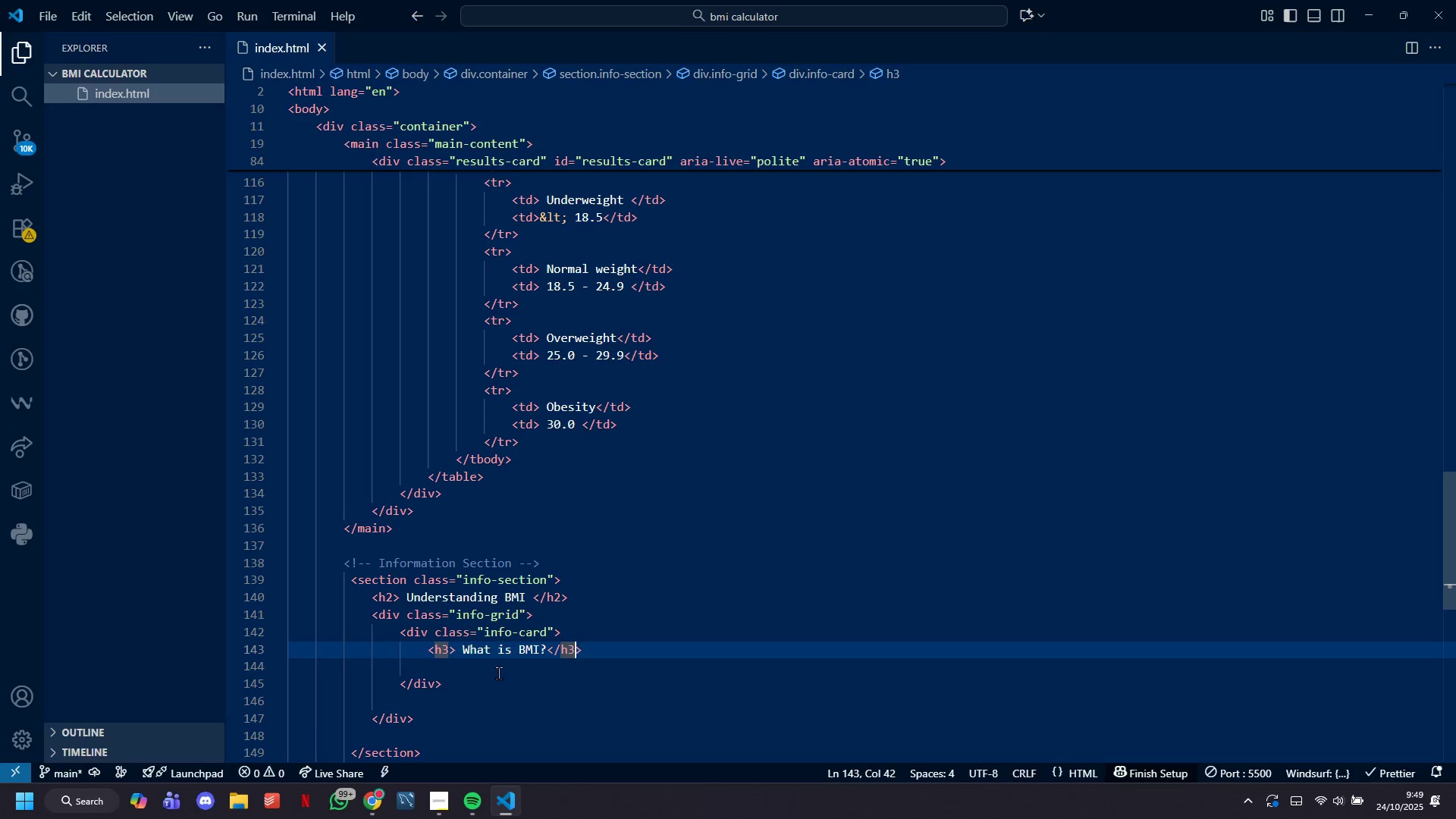 
key(ArrowRight)
 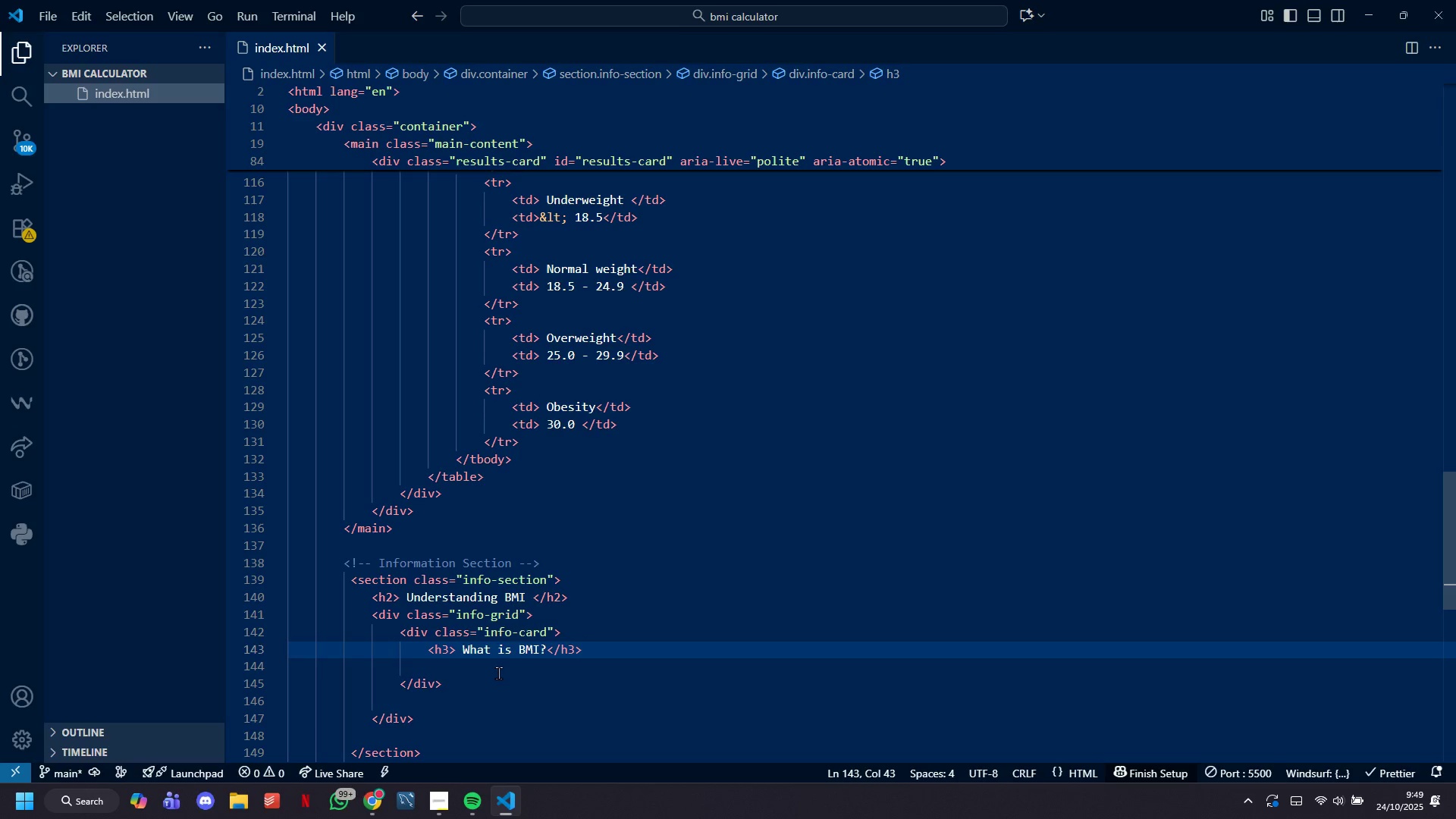 
key(Enter)
 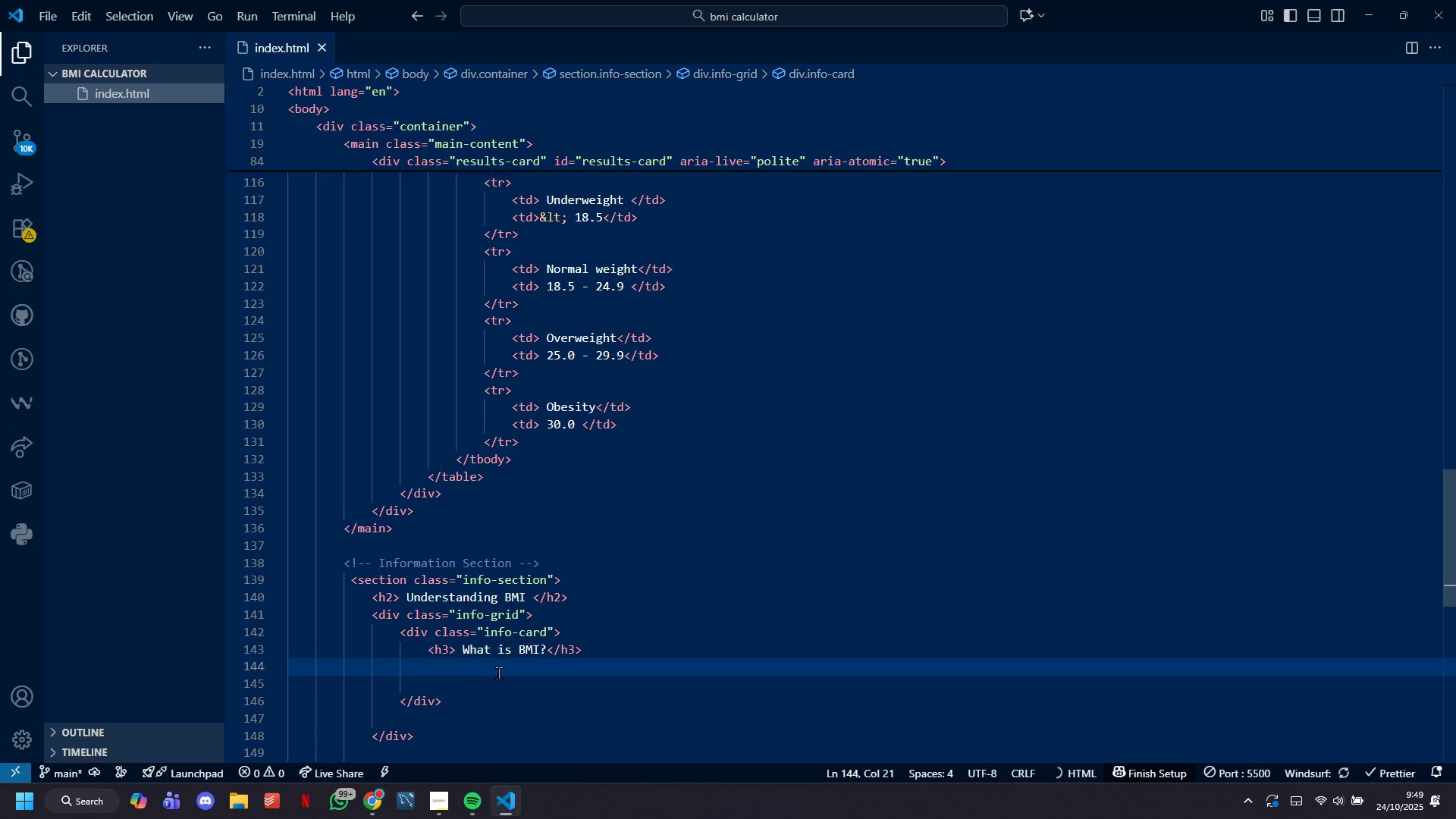 
type(p)
key(Tab)
type( Body Mass Index (BMI)
 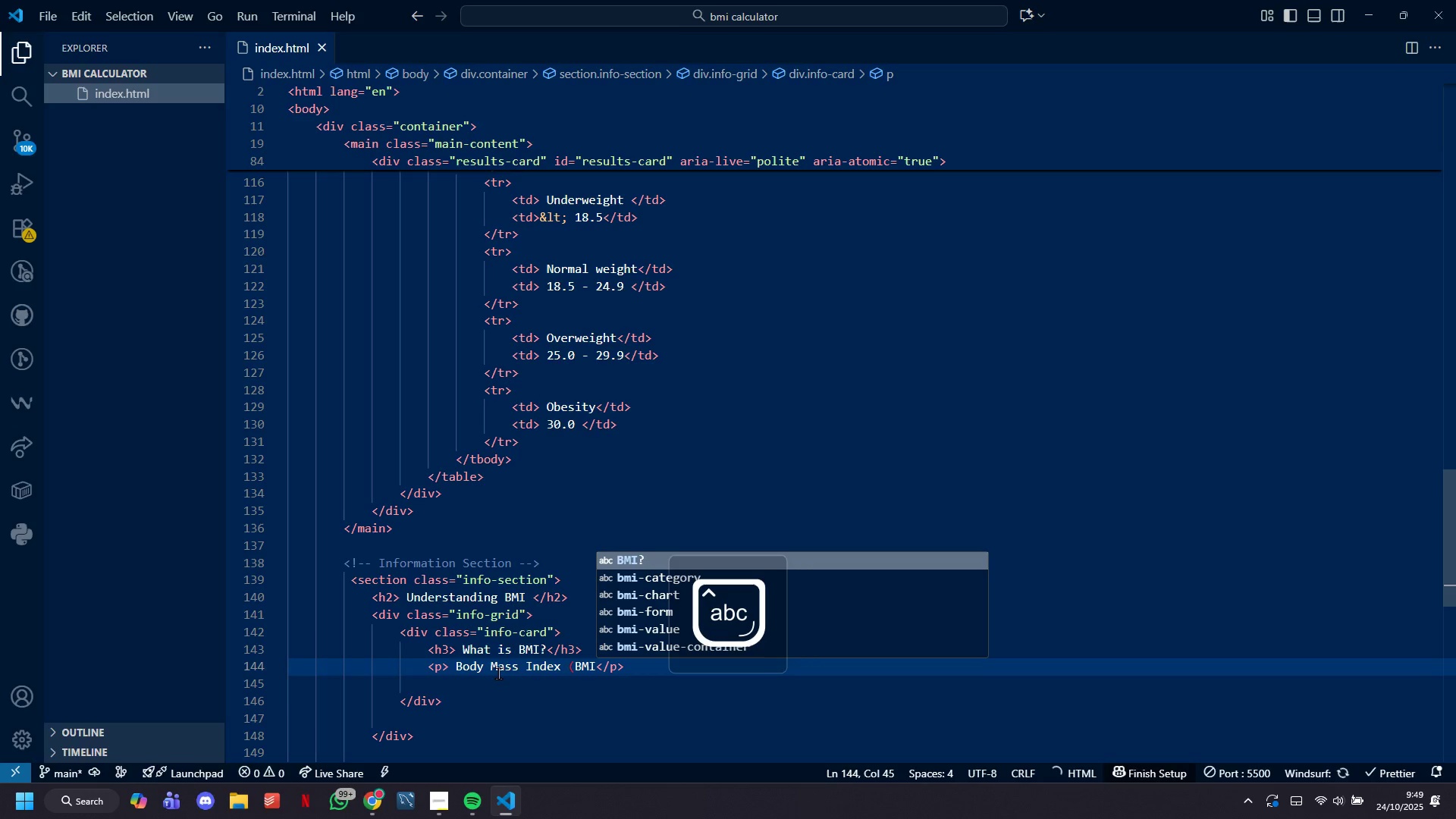 
key(ArrowRight)
 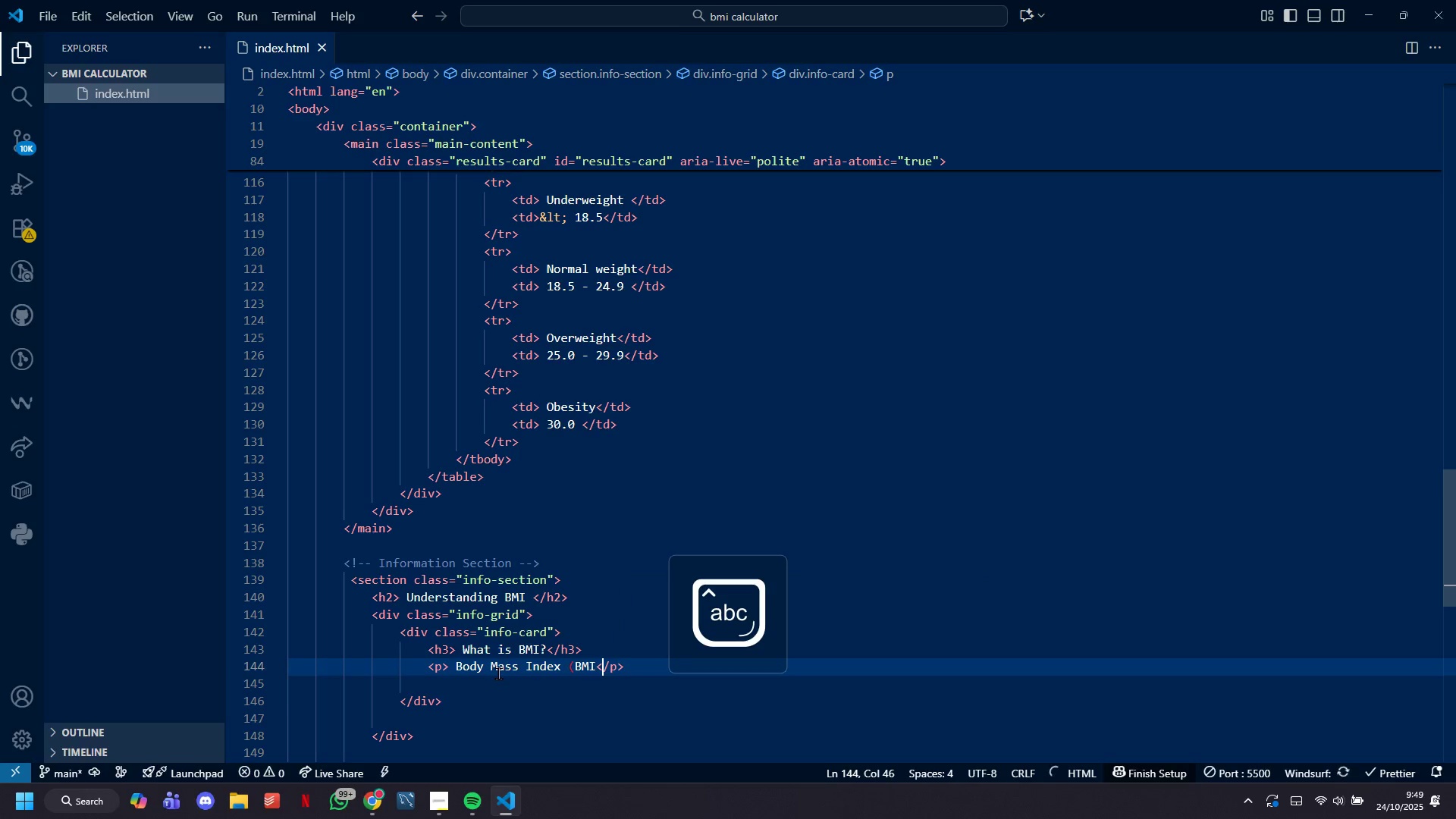 
key(ArrowLeft)
 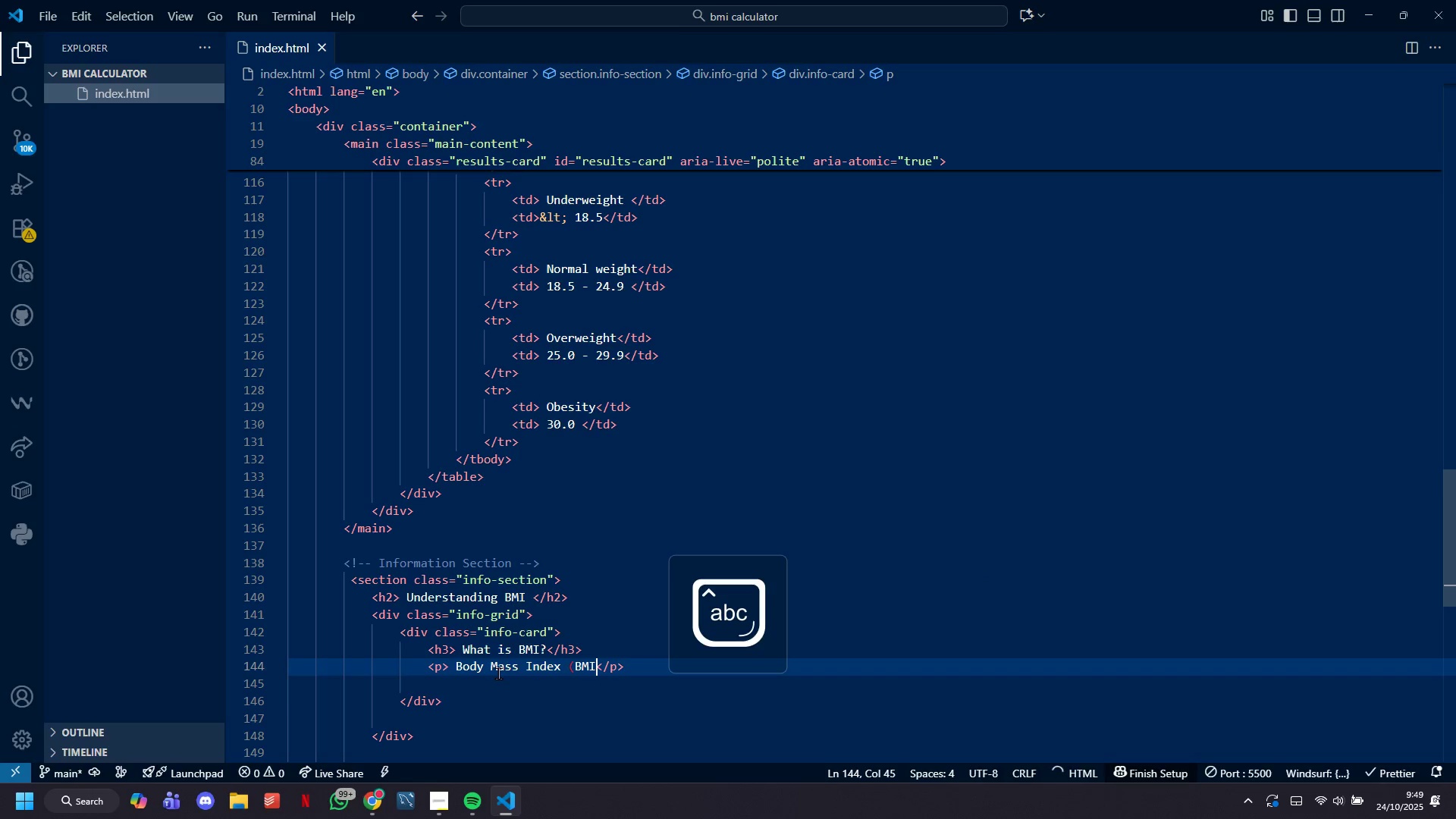 
type() is a measure of body fat based on height and weight. It's used as screening tool t identify ptential weight problems)
 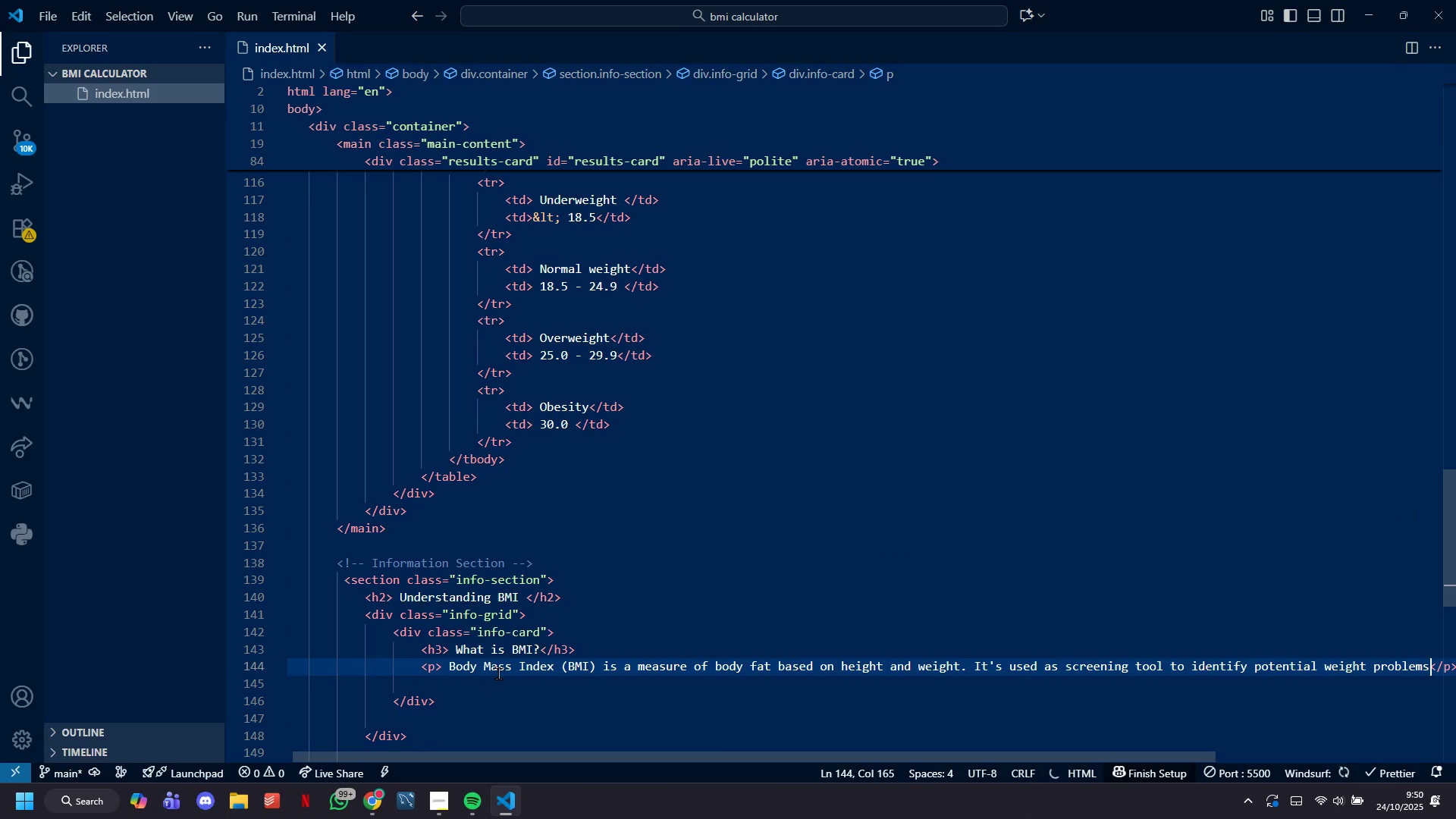 
key(Enter)
 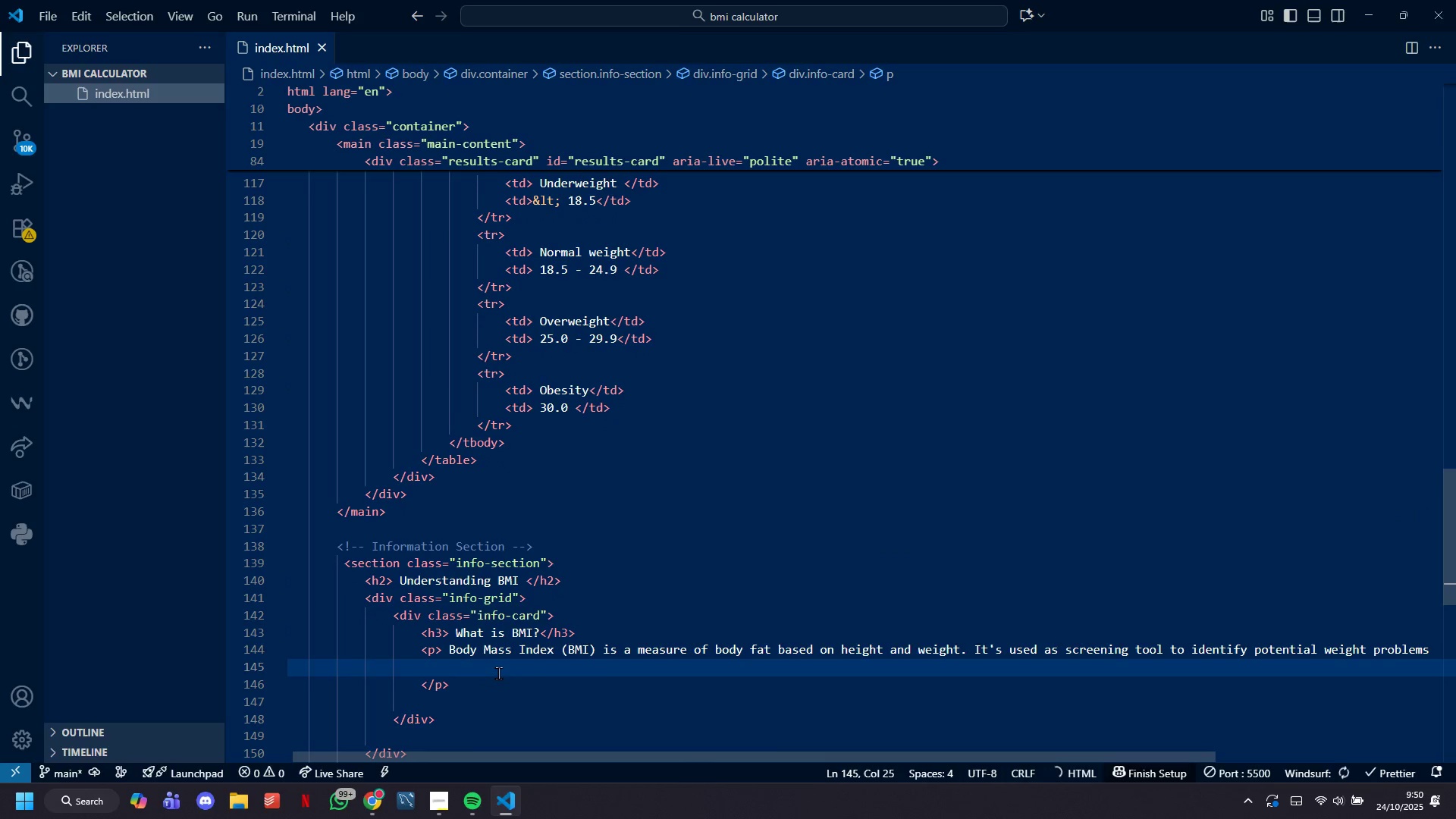 
type(in adults. )
key(Tab)
 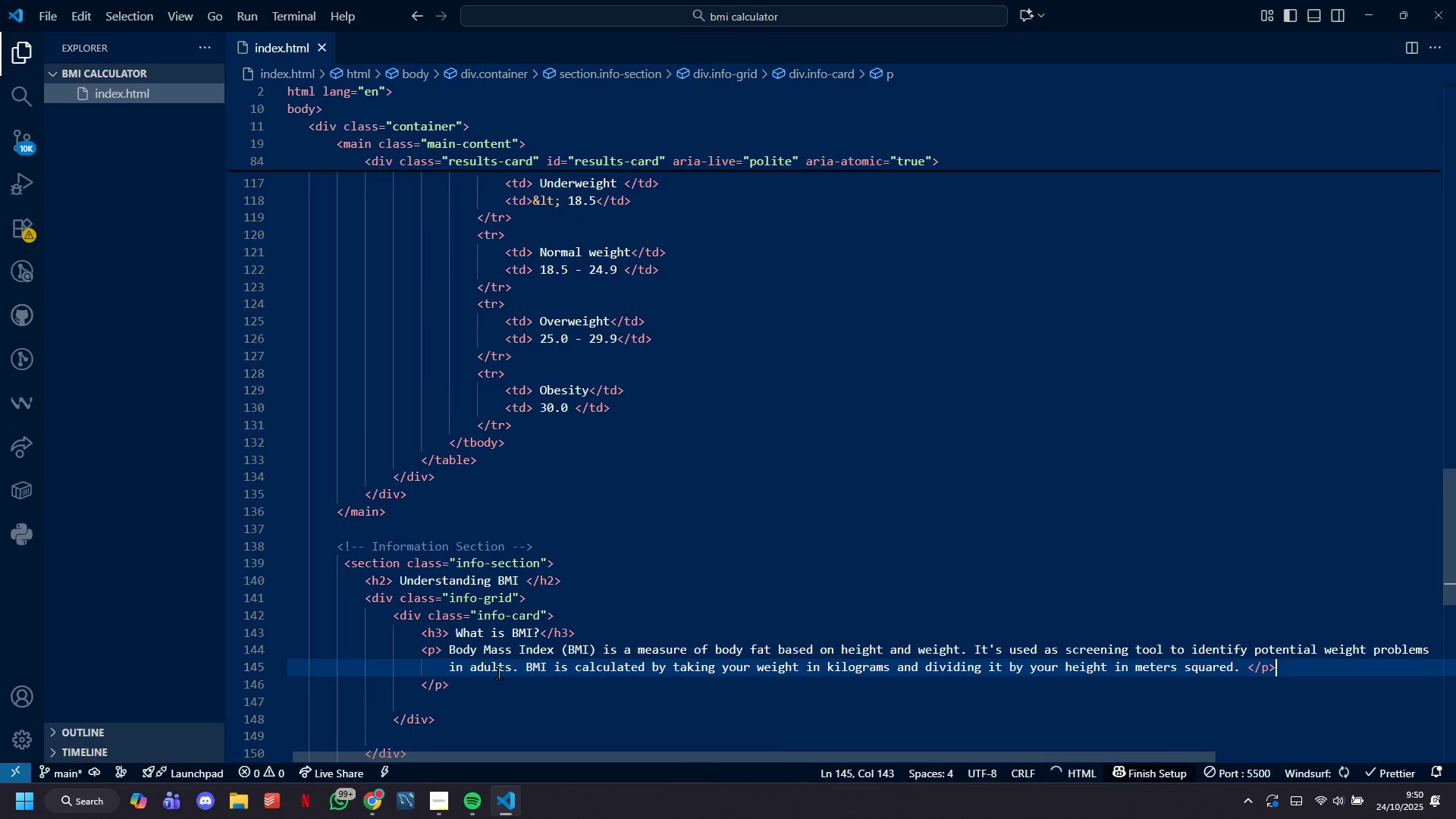 
key(ArrowDown)
 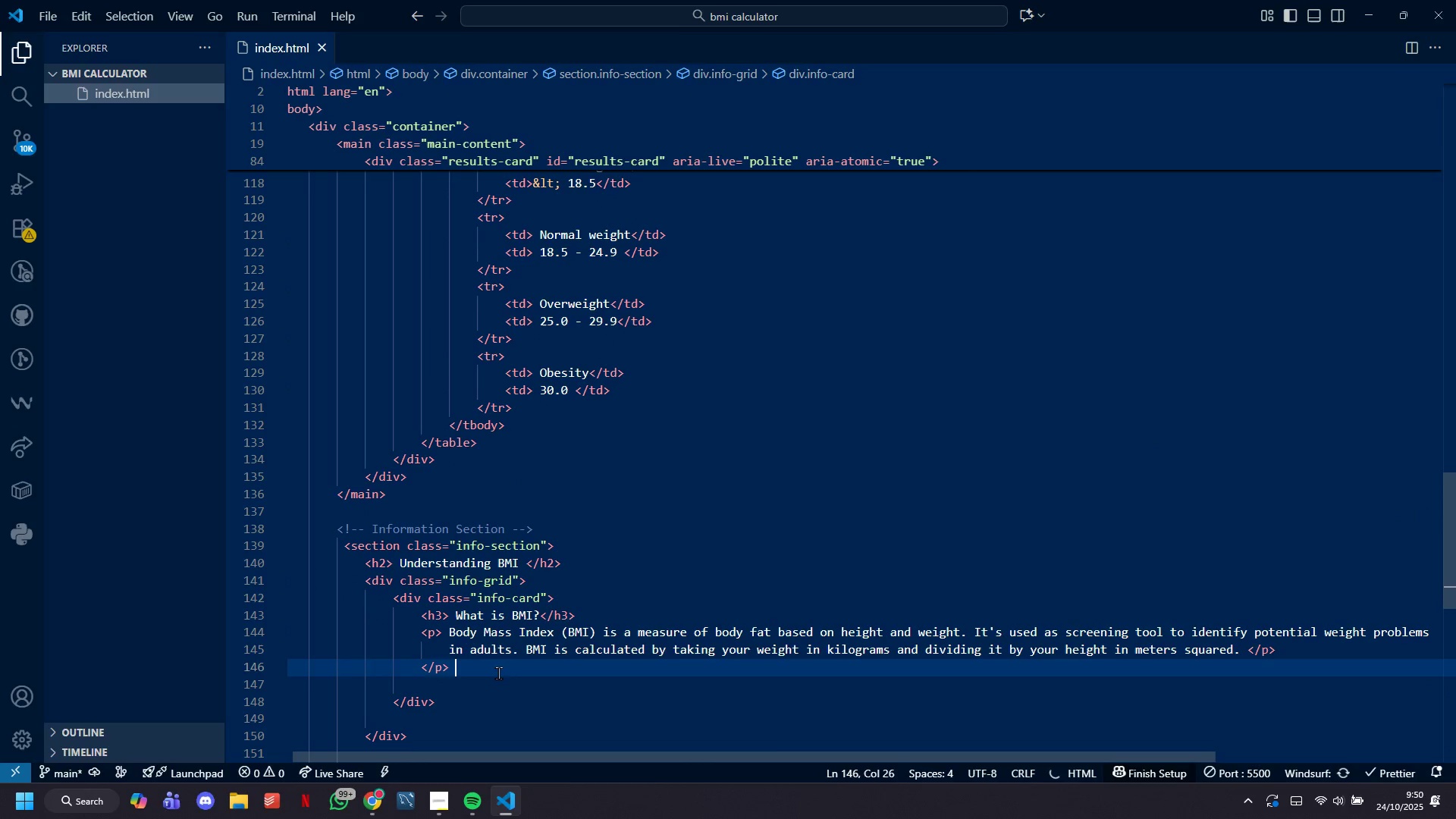 
key(Control+S)
 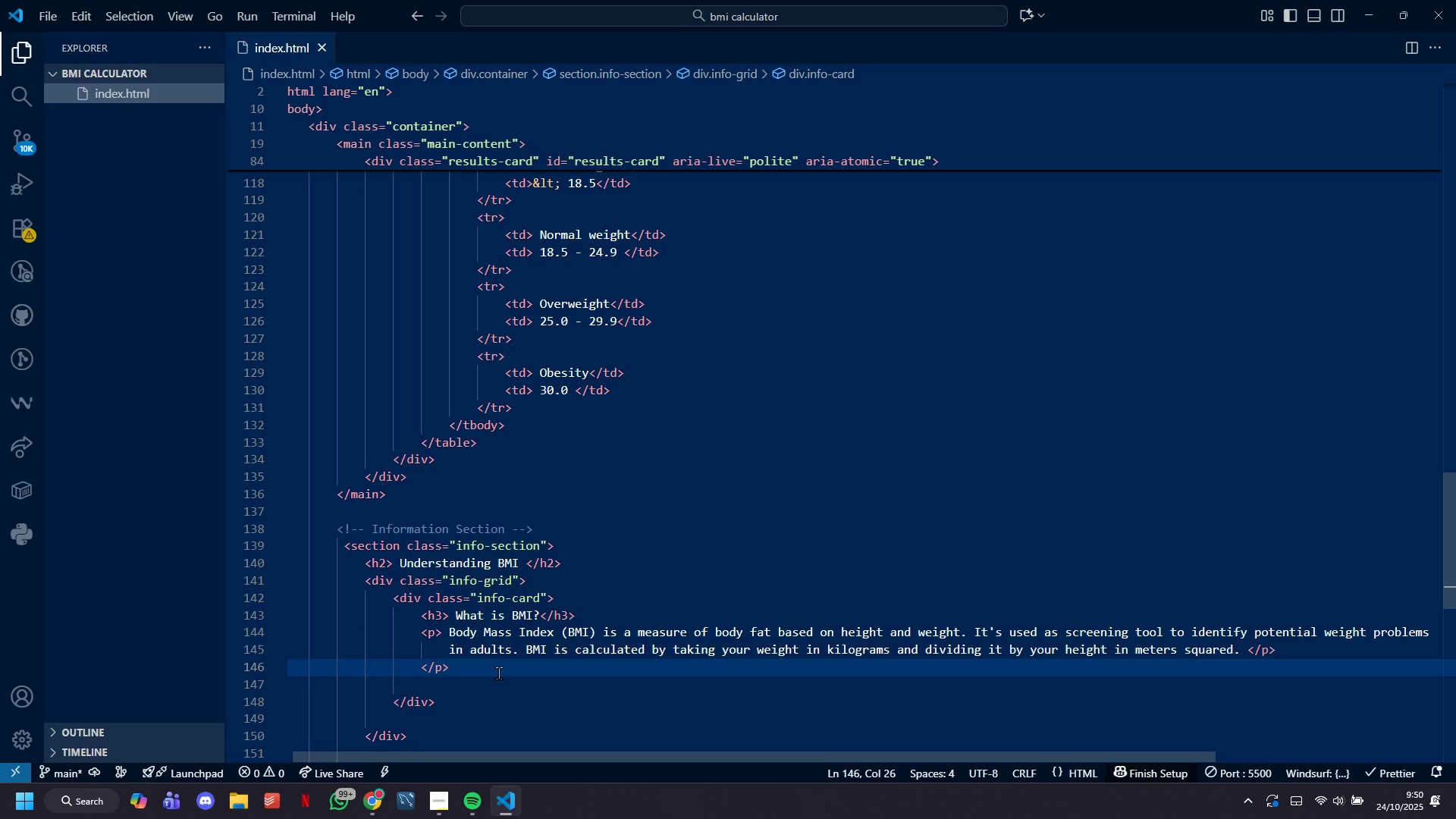 
key(ArrowDown)
 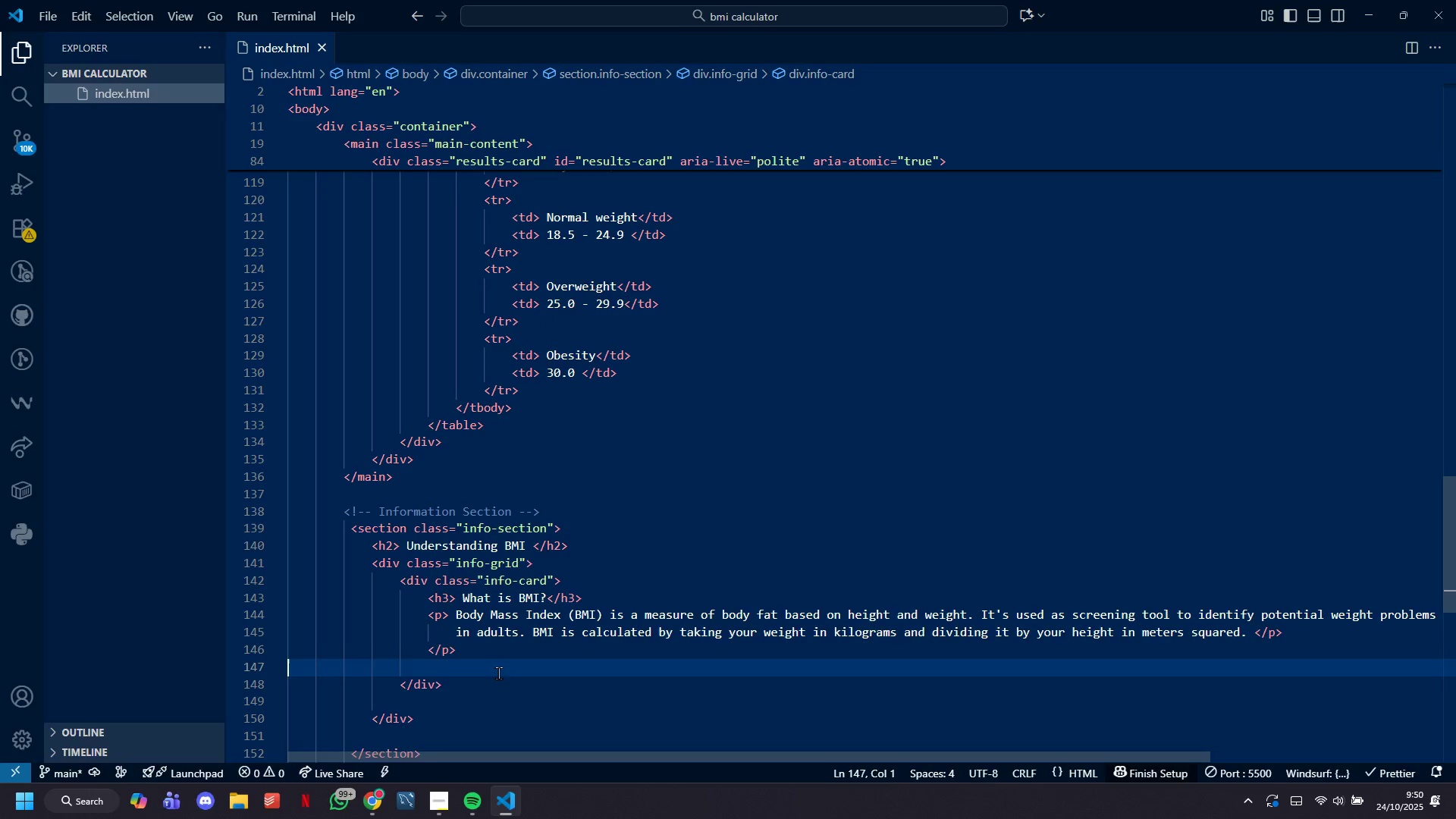 
key(Backspace)
 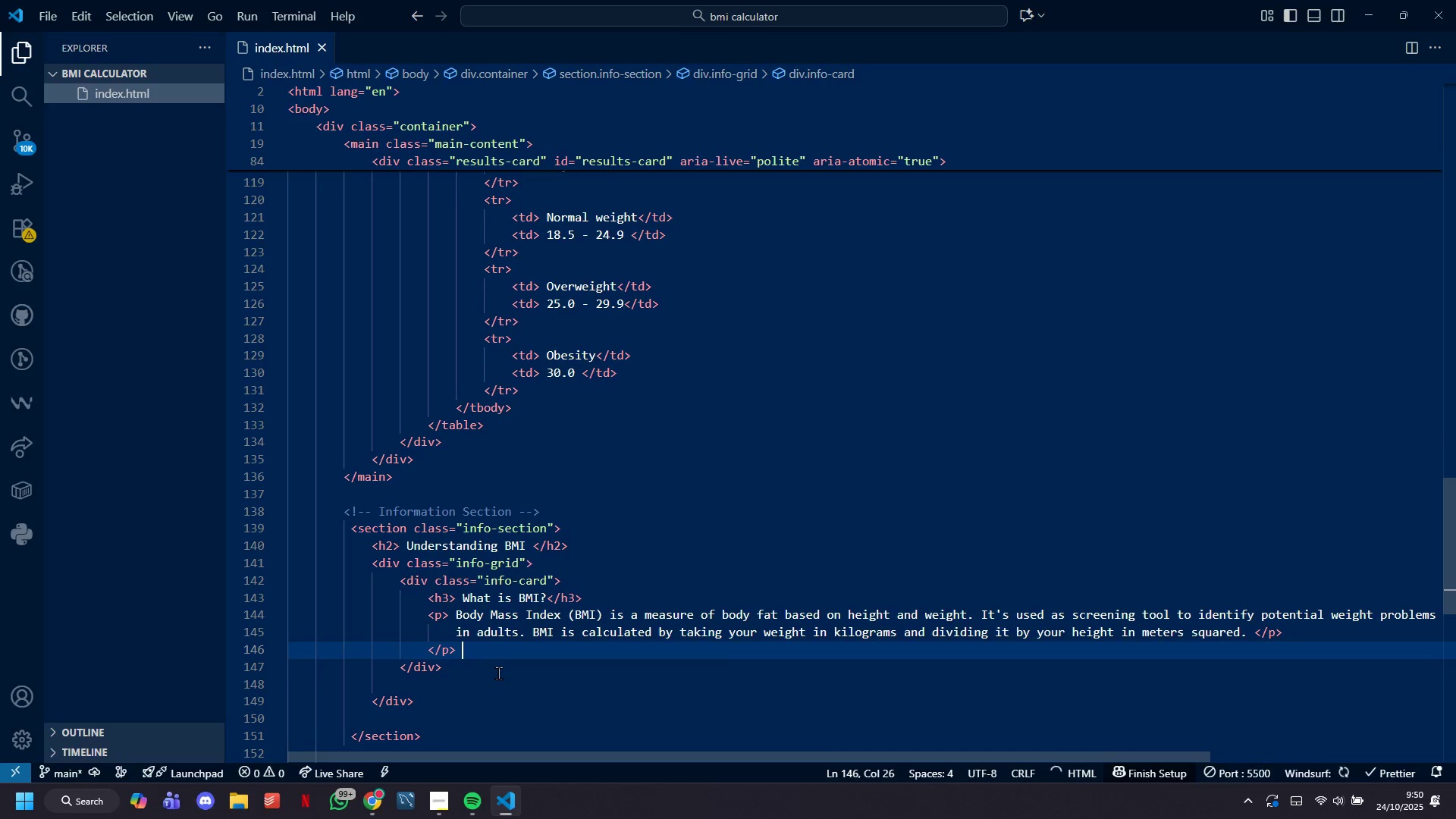 
key(ArrowDown)
 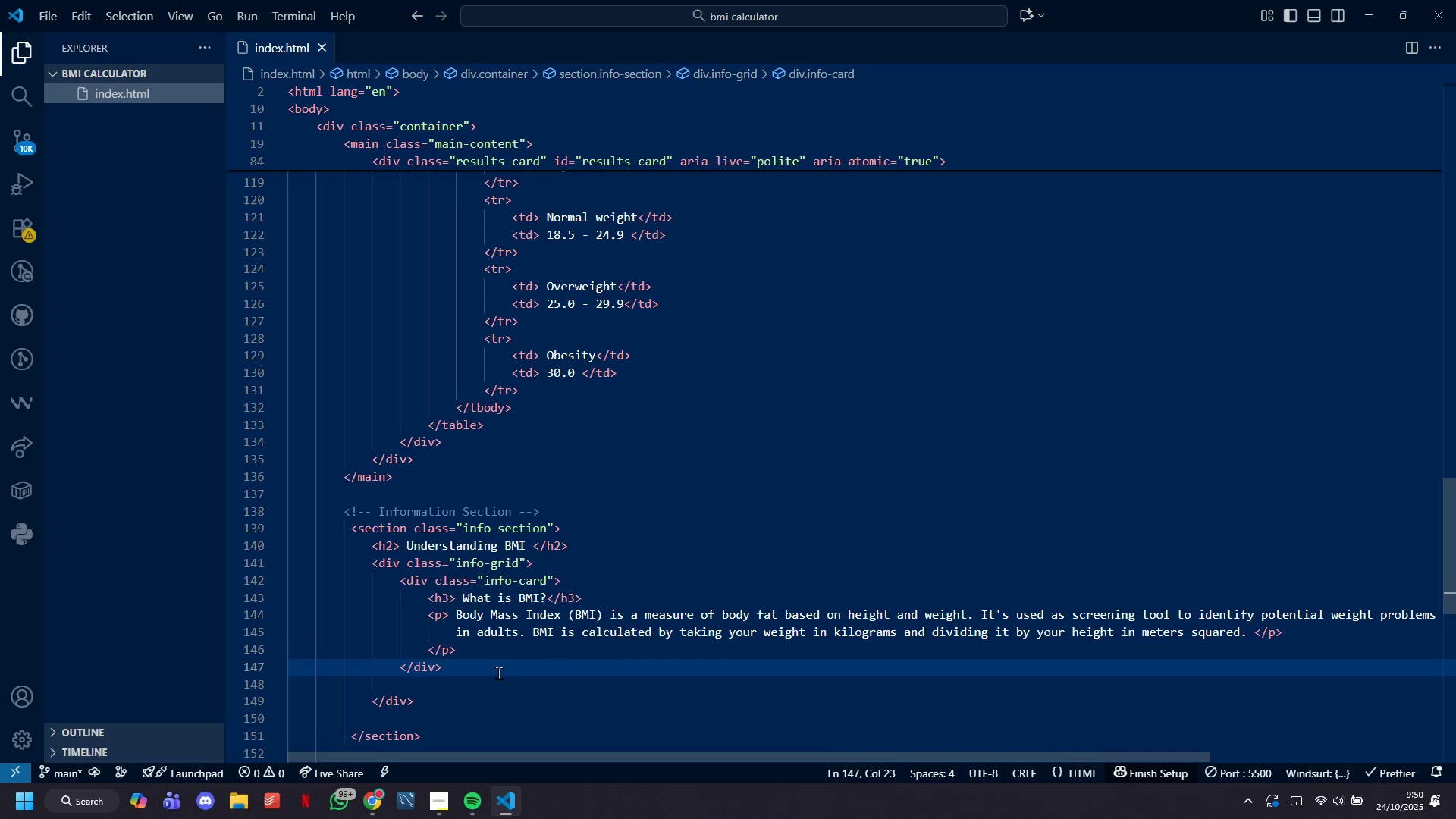 
hold_key(key=ControlLeft, duration=0.87)
 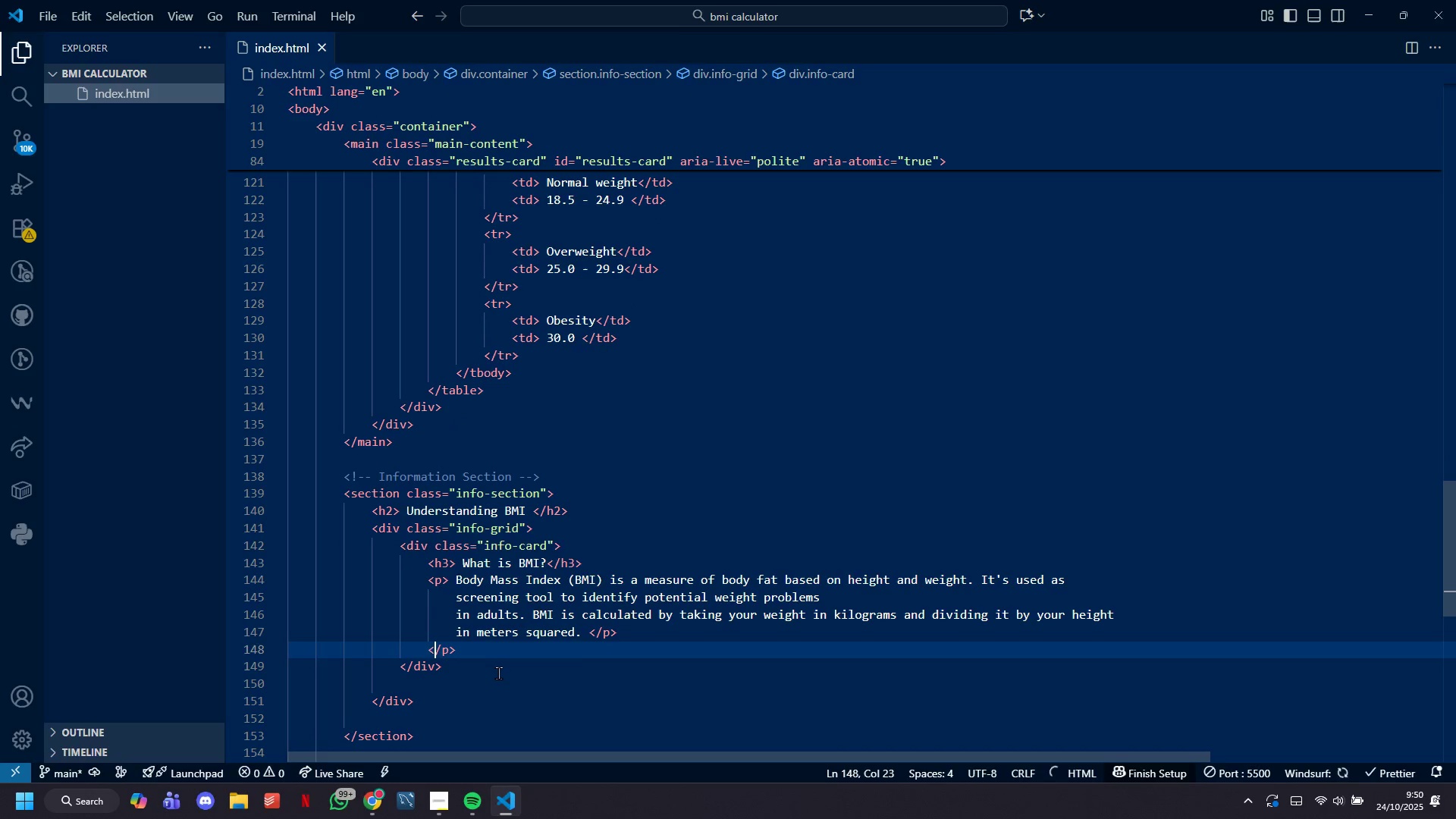 
hold_key(key=S, duration=0.37)
 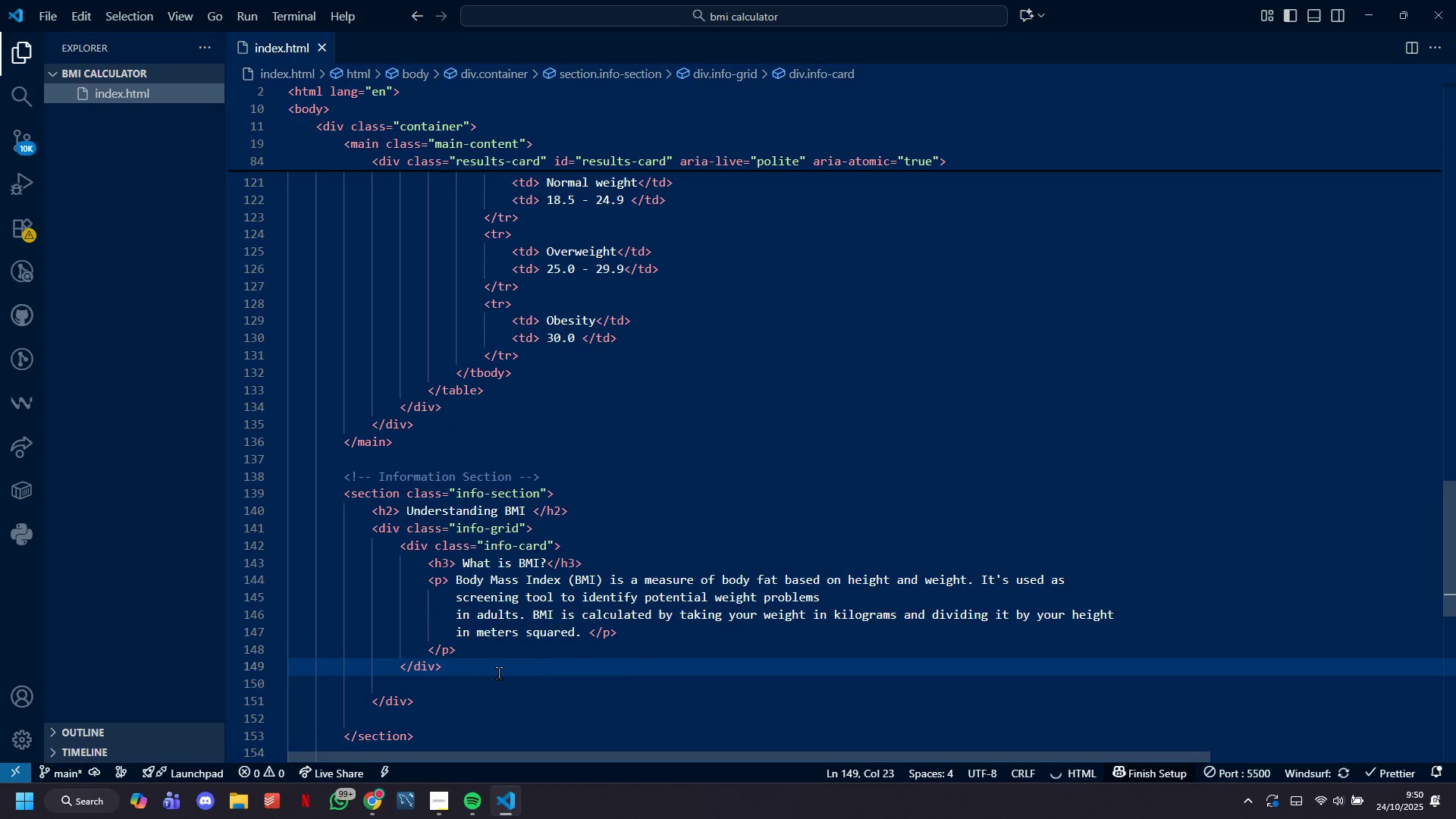 
key(ArrowUp)
 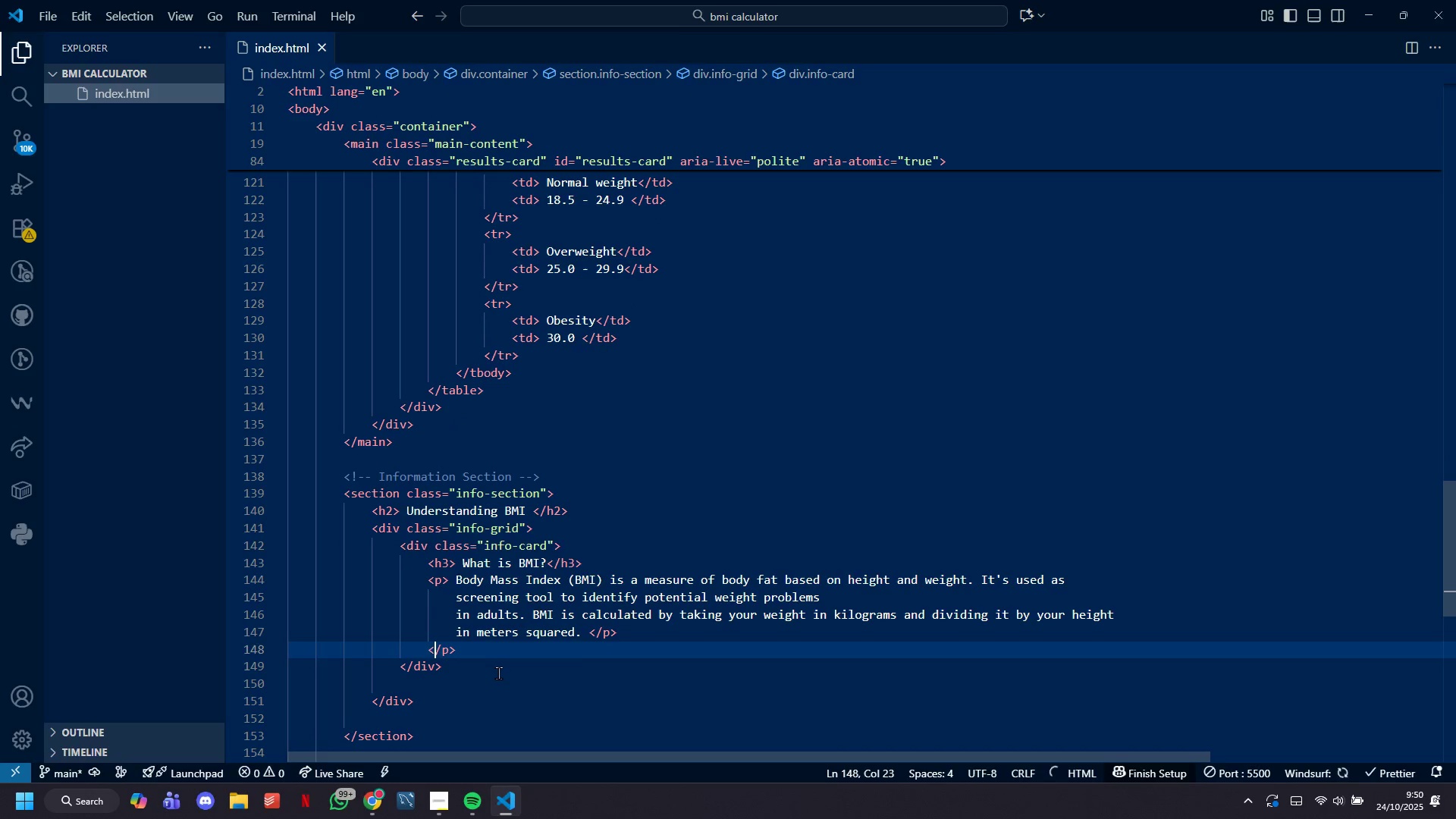 
key(ArrowLeft)
 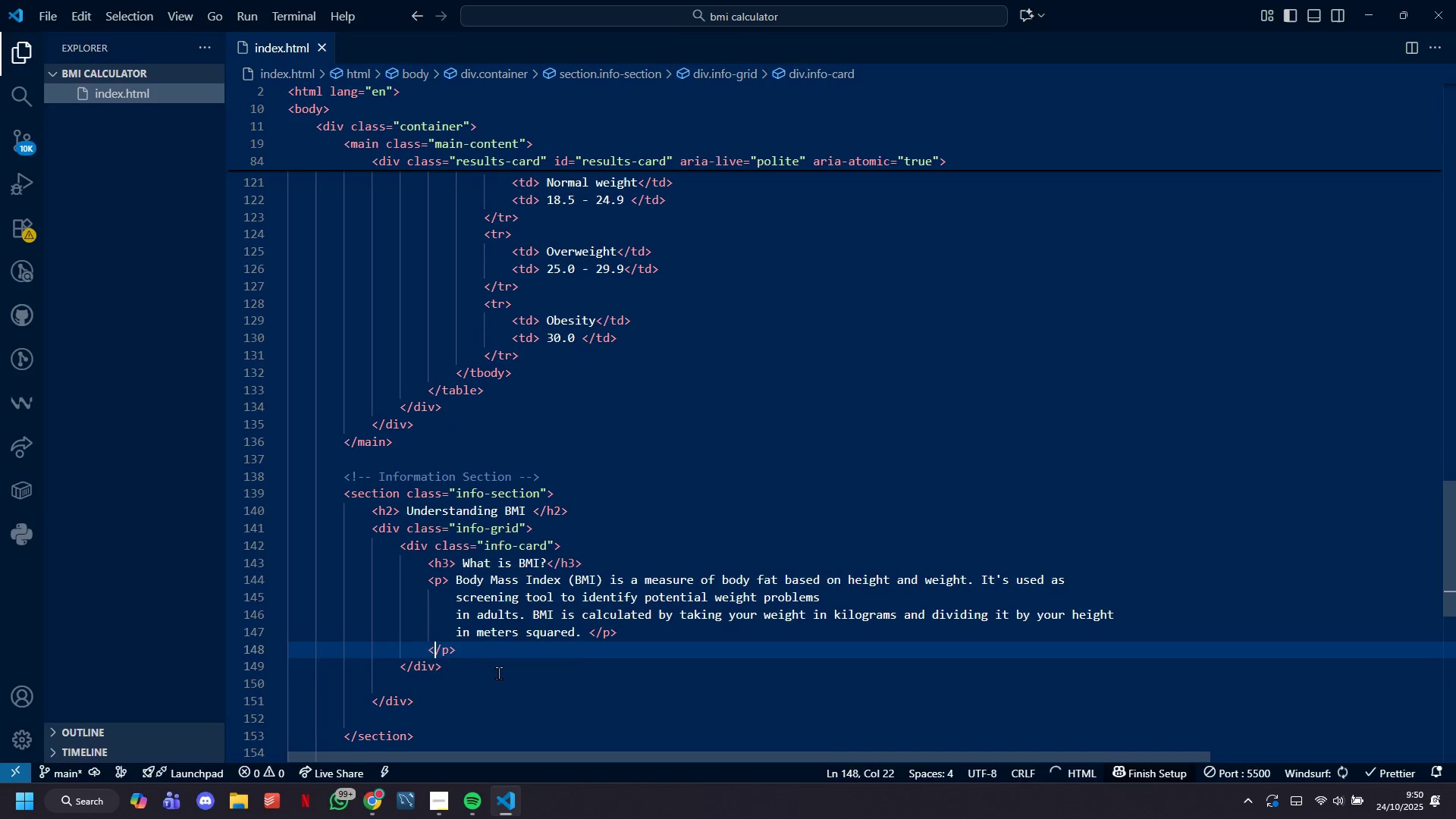 
key(ArrowDown)
 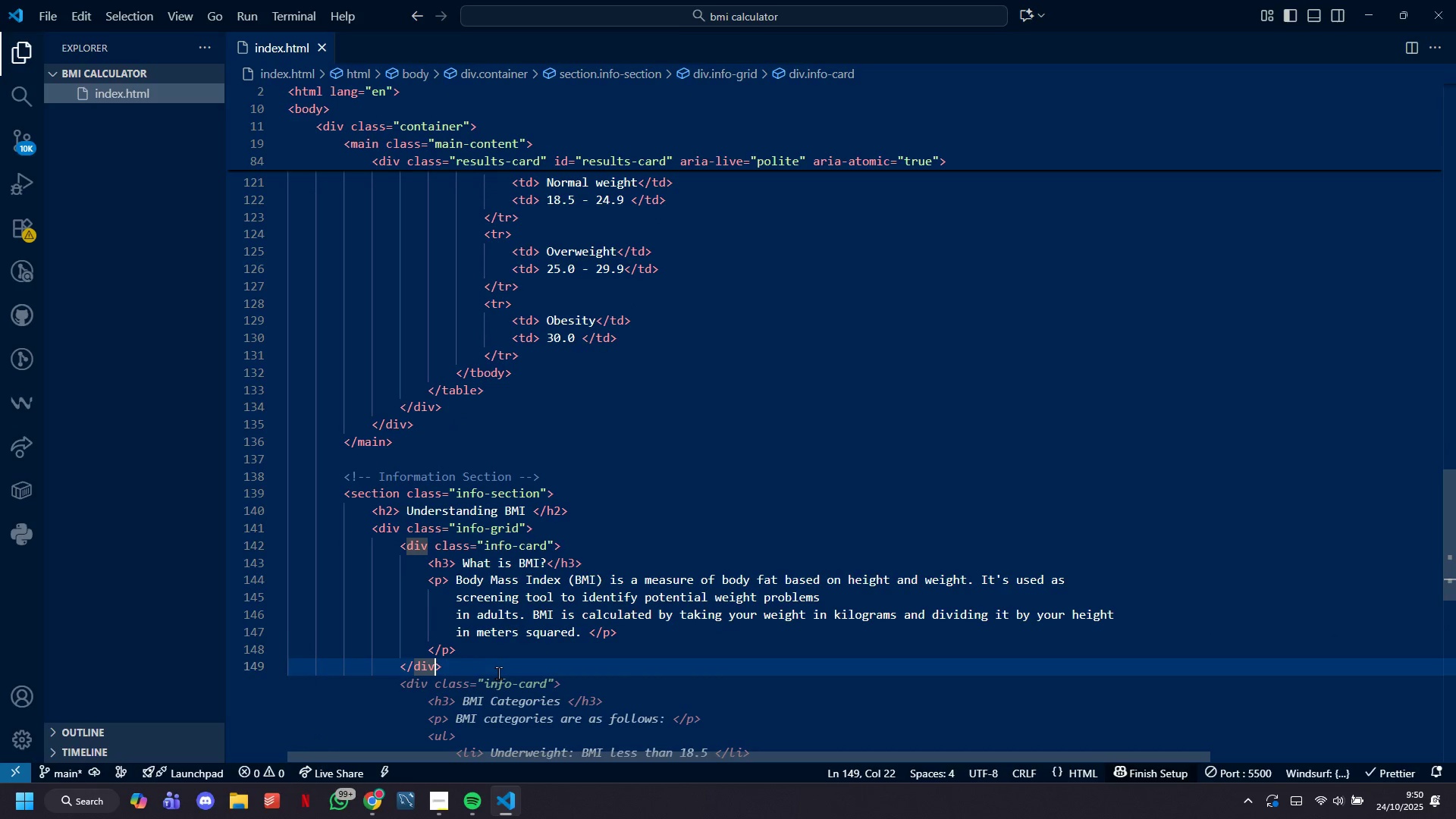 
key(ArrowRight)
 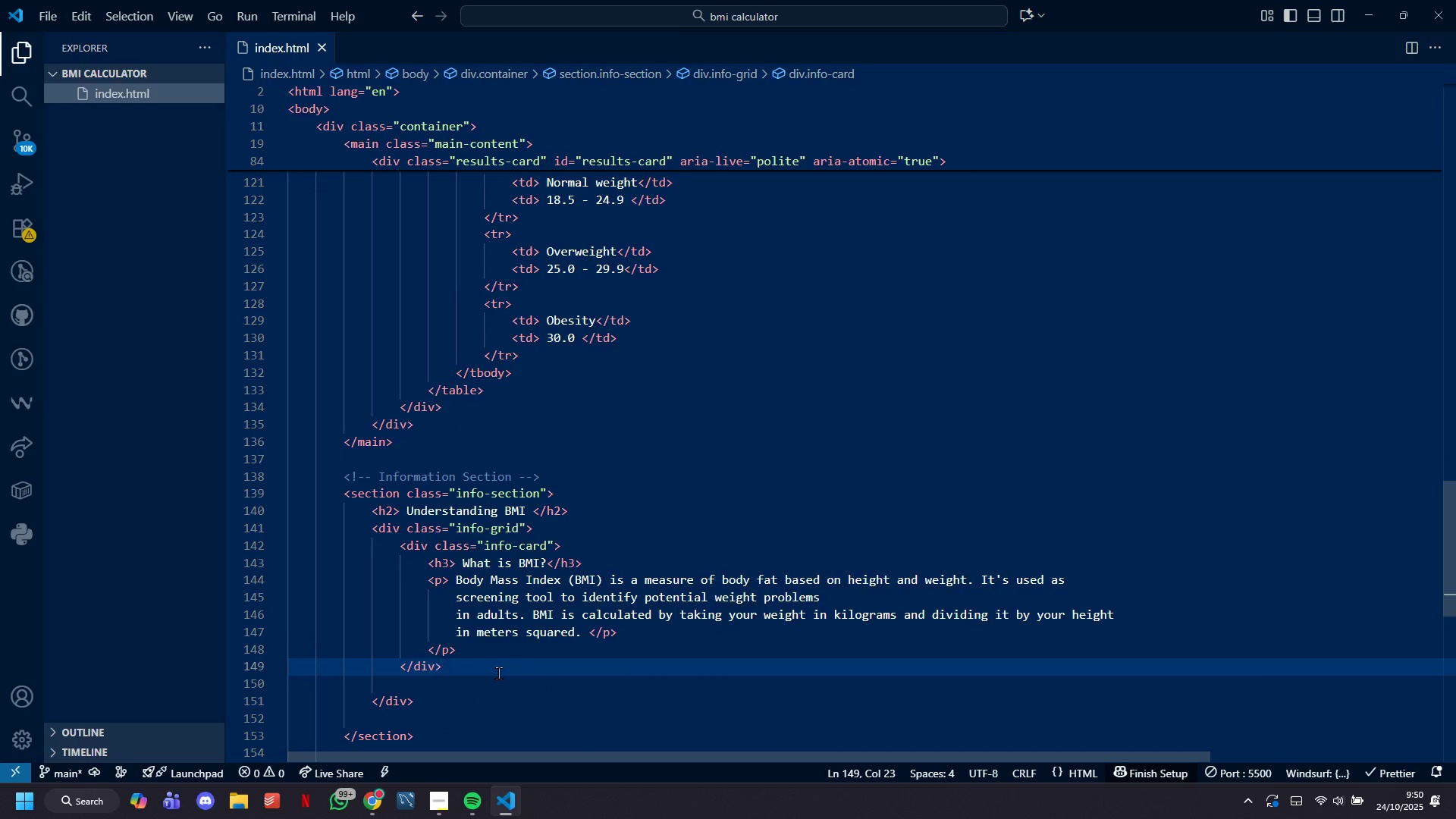 
key(Enter)
 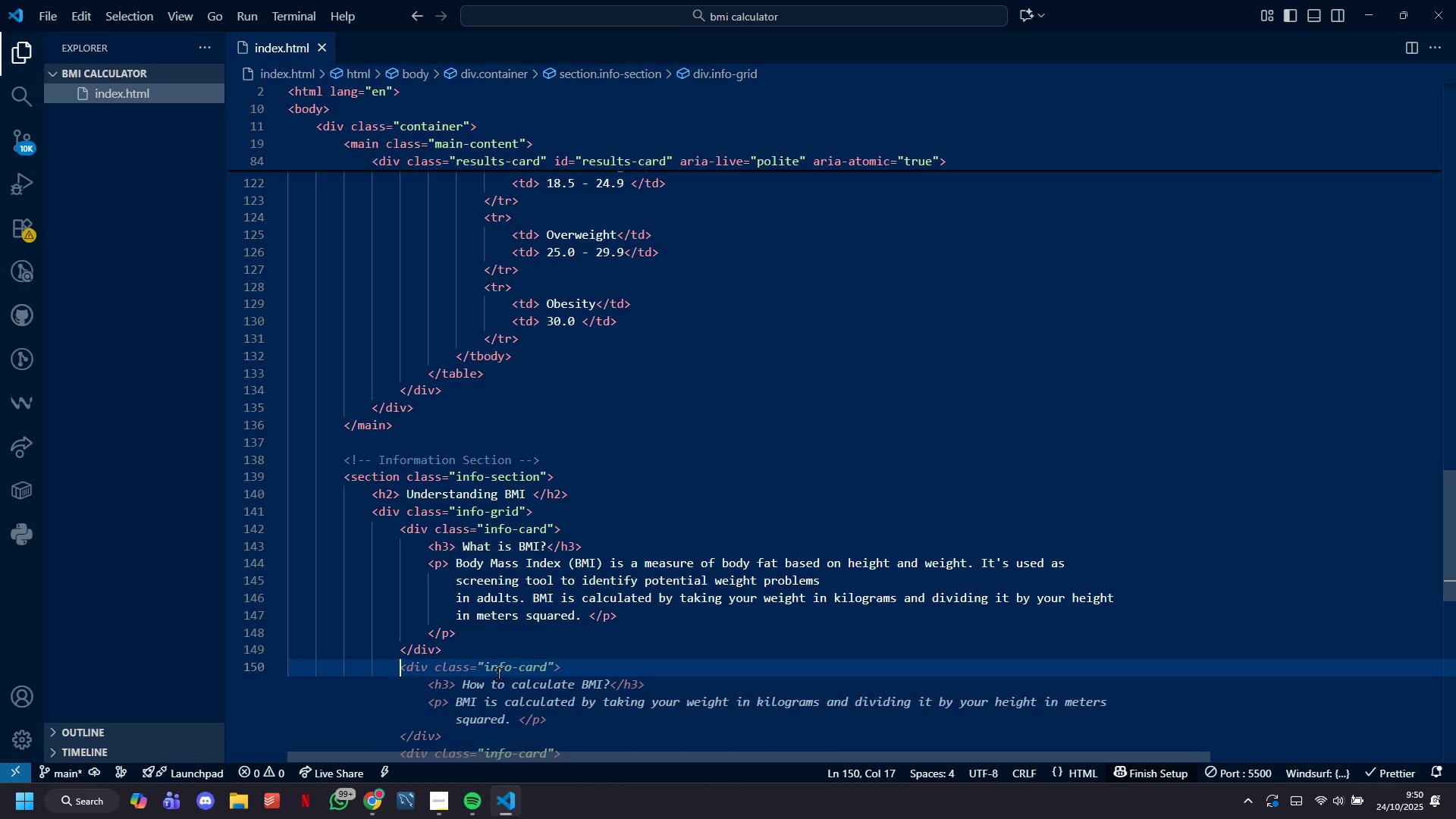 
left_click([733, 642])
 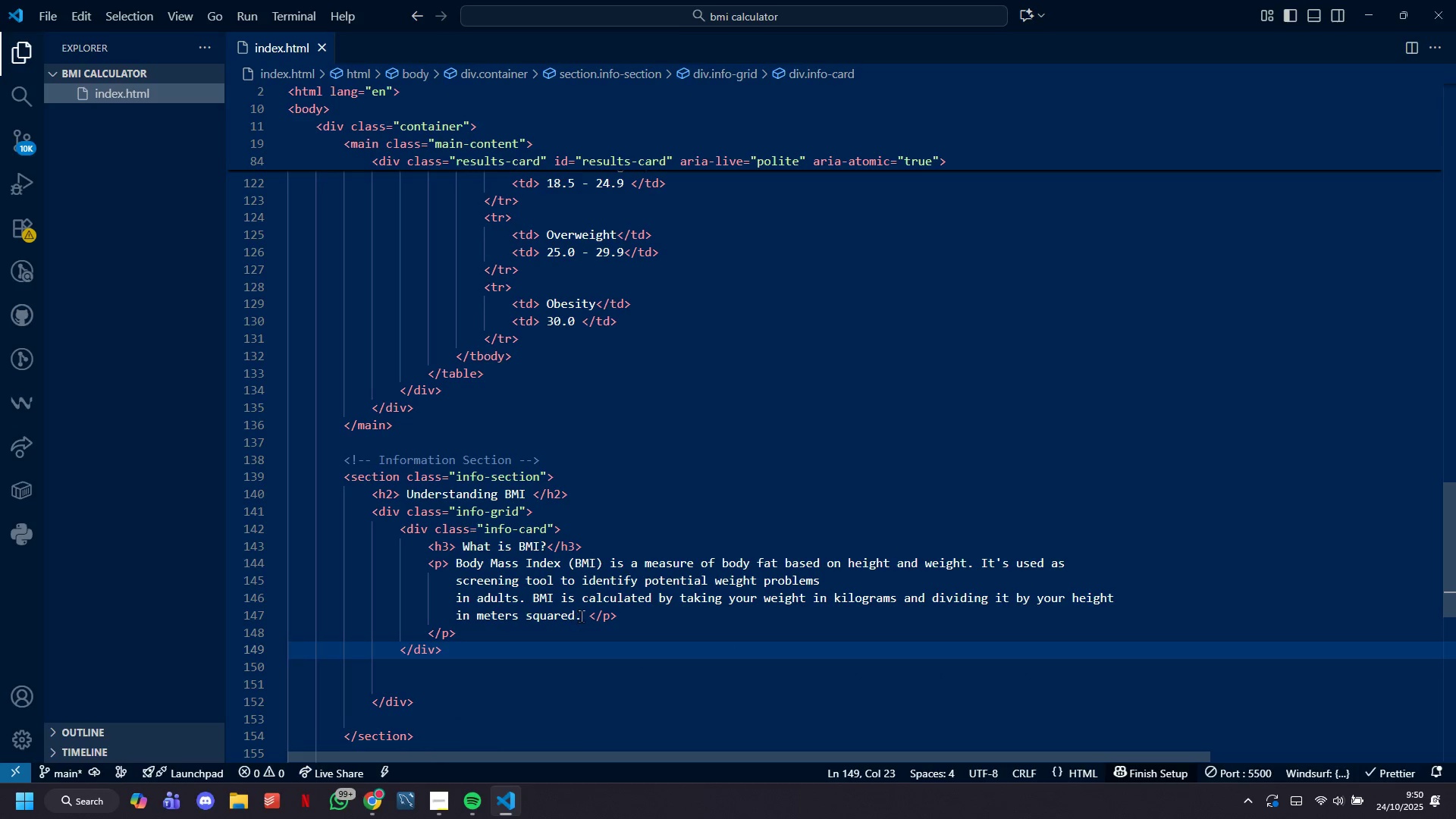 
left_click_drag(start_coordinate=[585, 616], to_coordinate=[535, 598])
 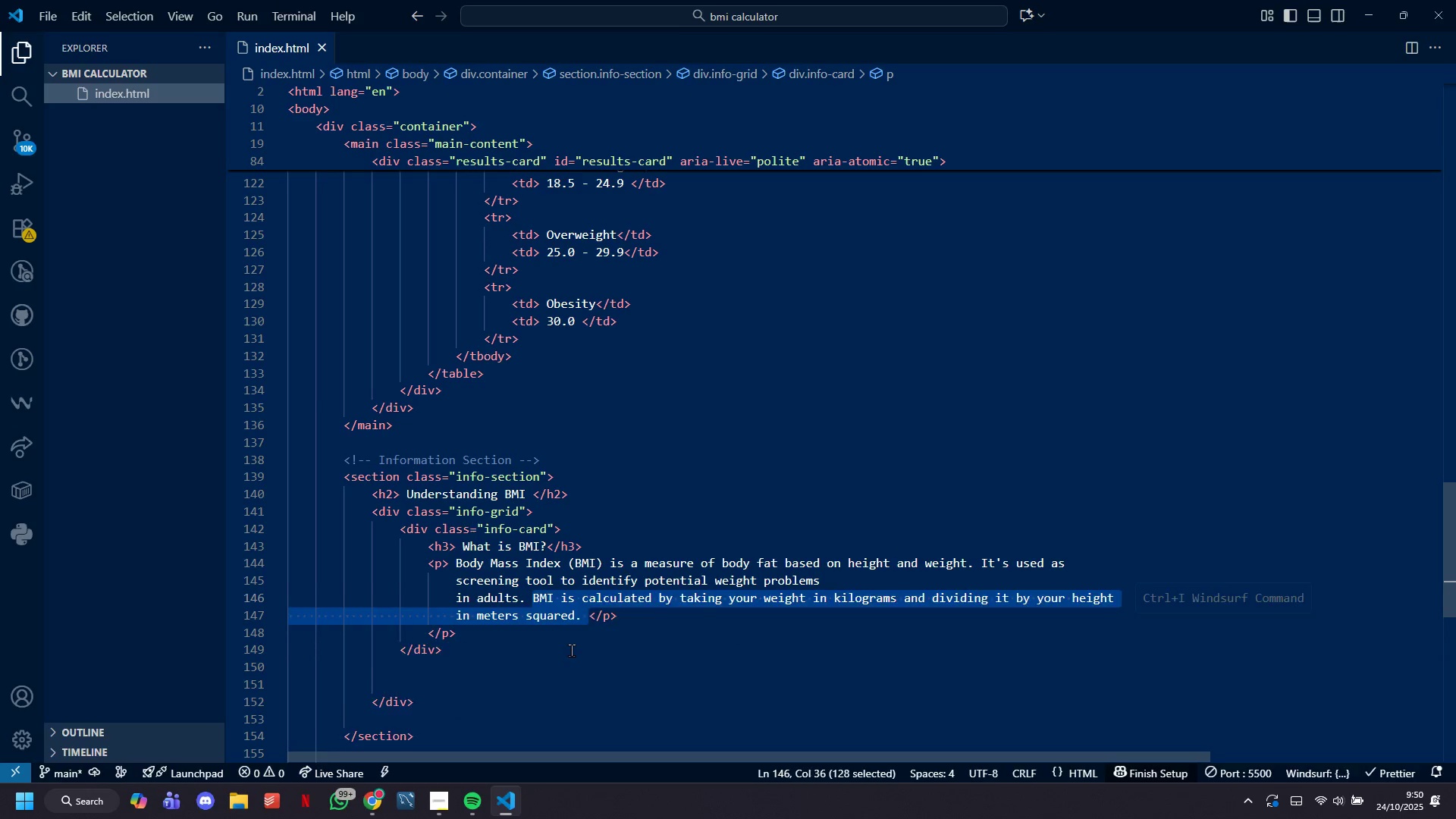 
key(Backspace)
 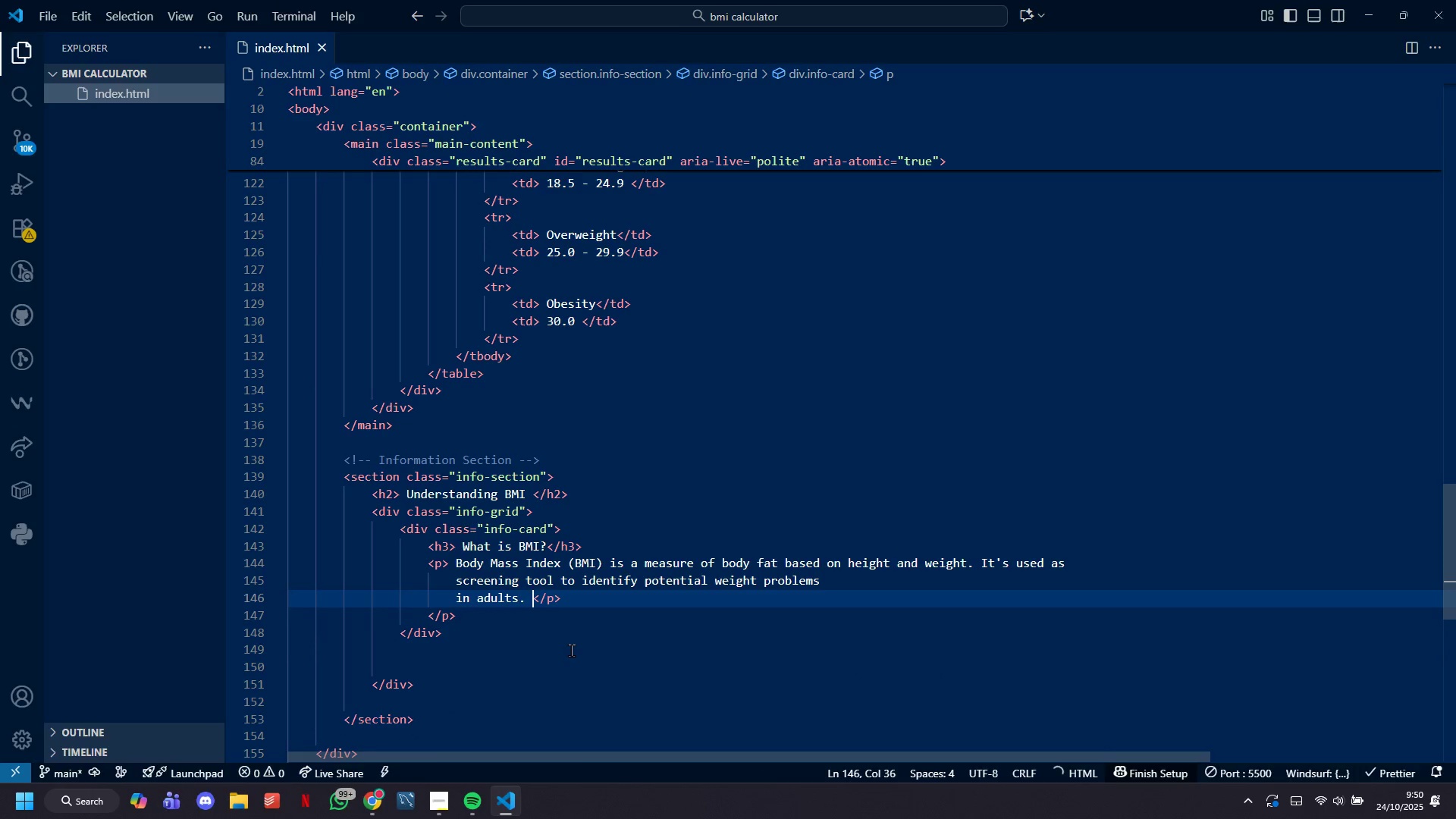 
key(ArrowDown)
 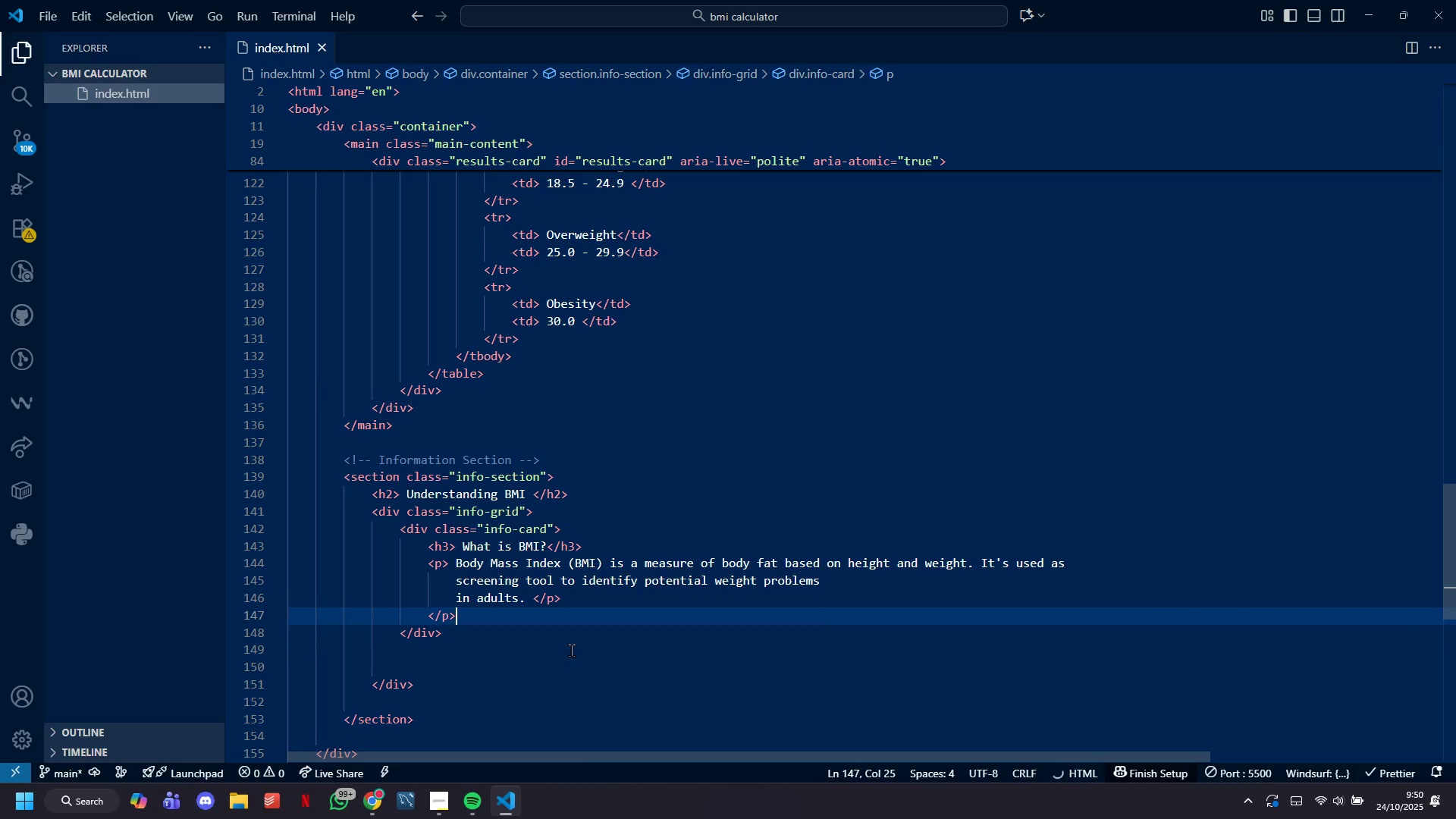 
key(ArrowDown)
 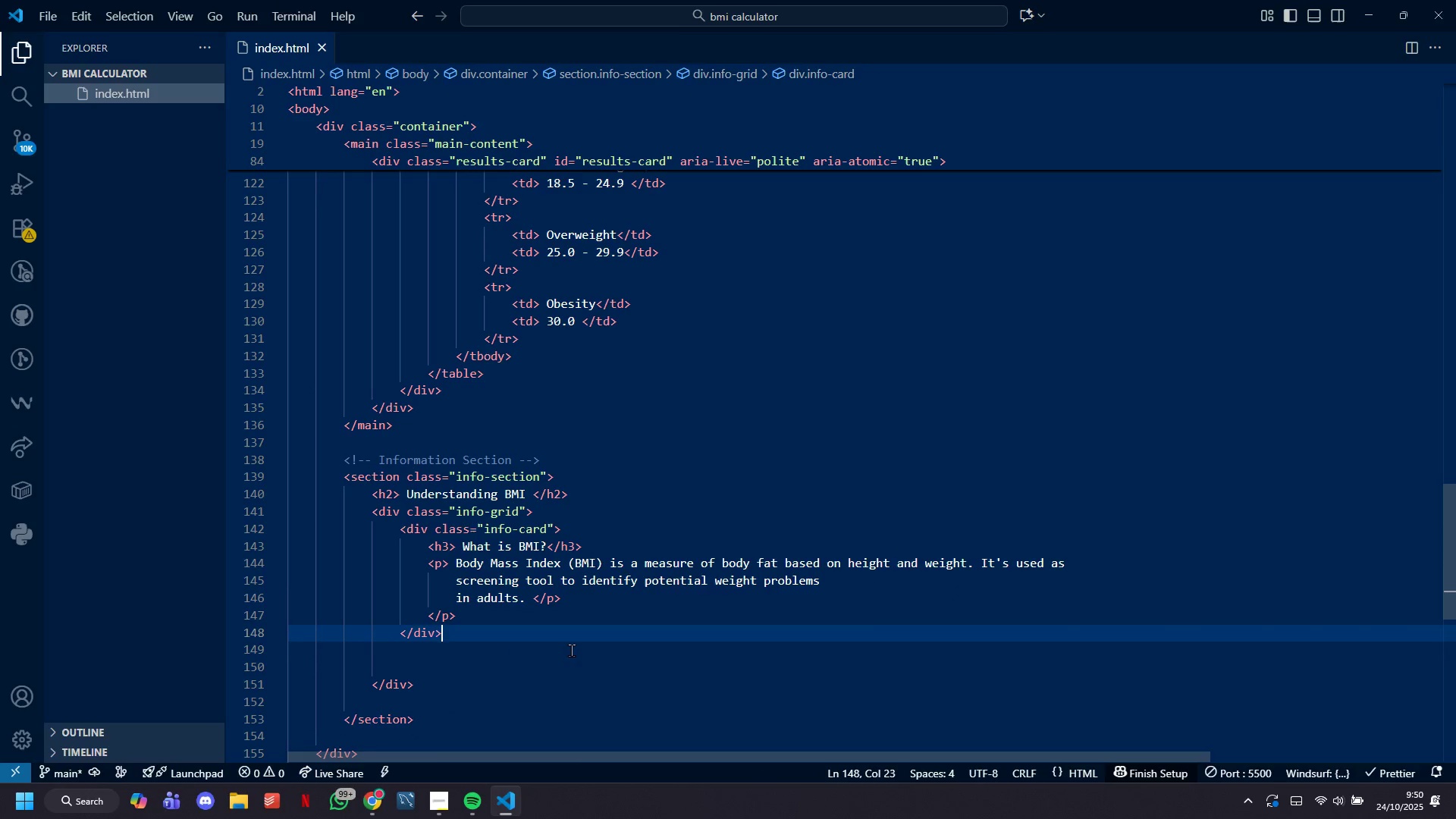 
key(ArrowLeft)
 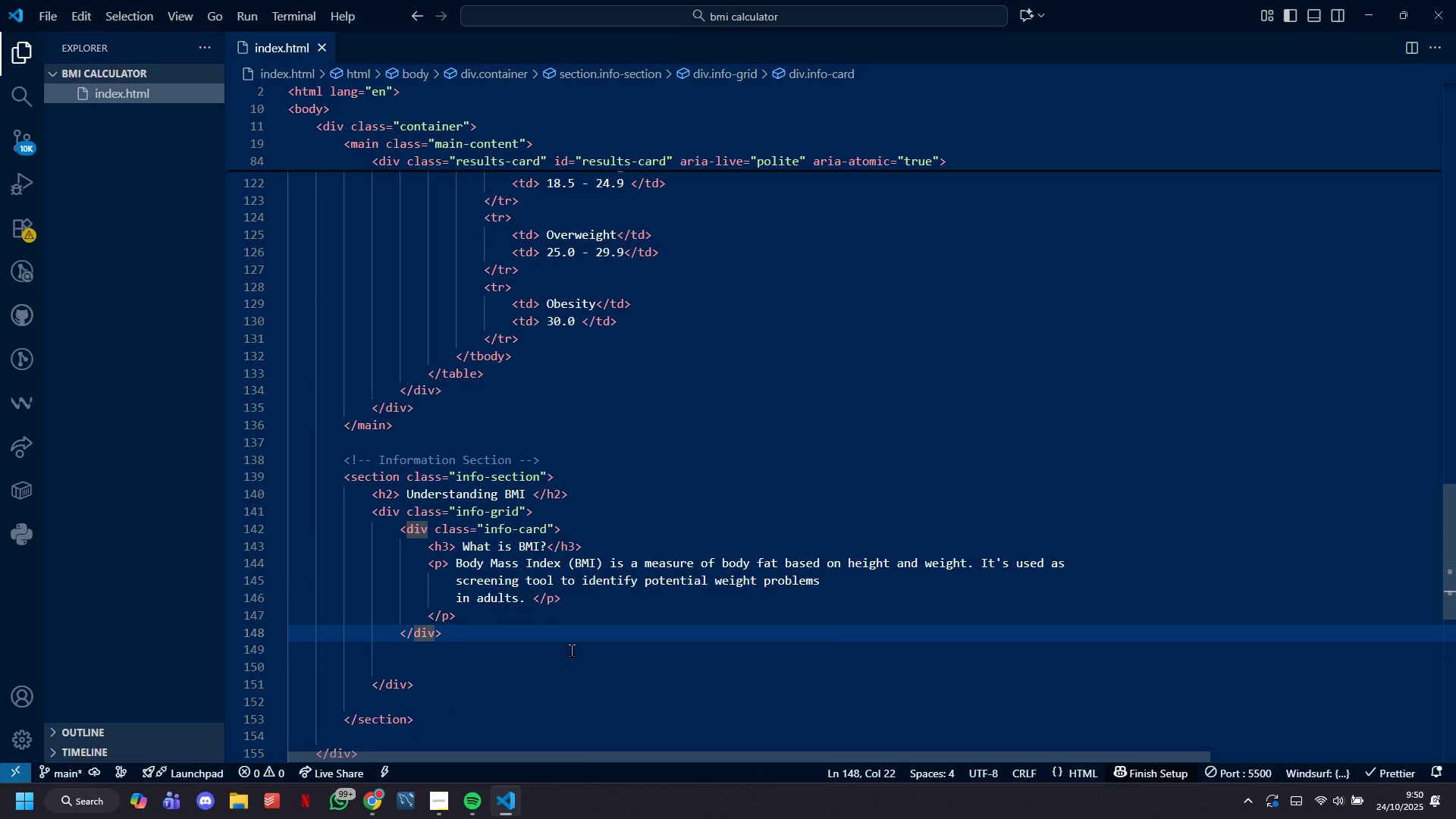 
key(ArrowRight)
 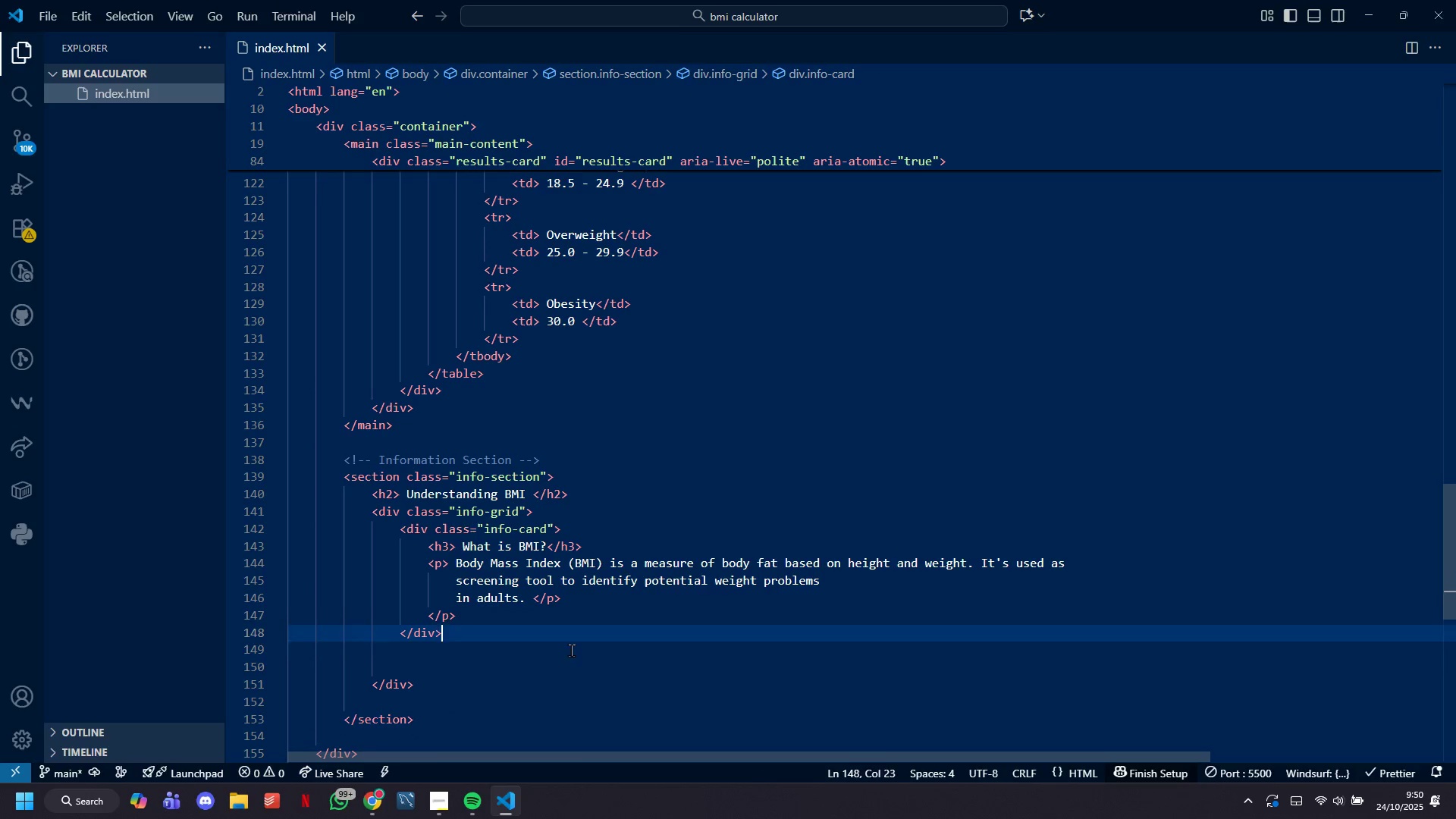 
key(ArrowRight)
 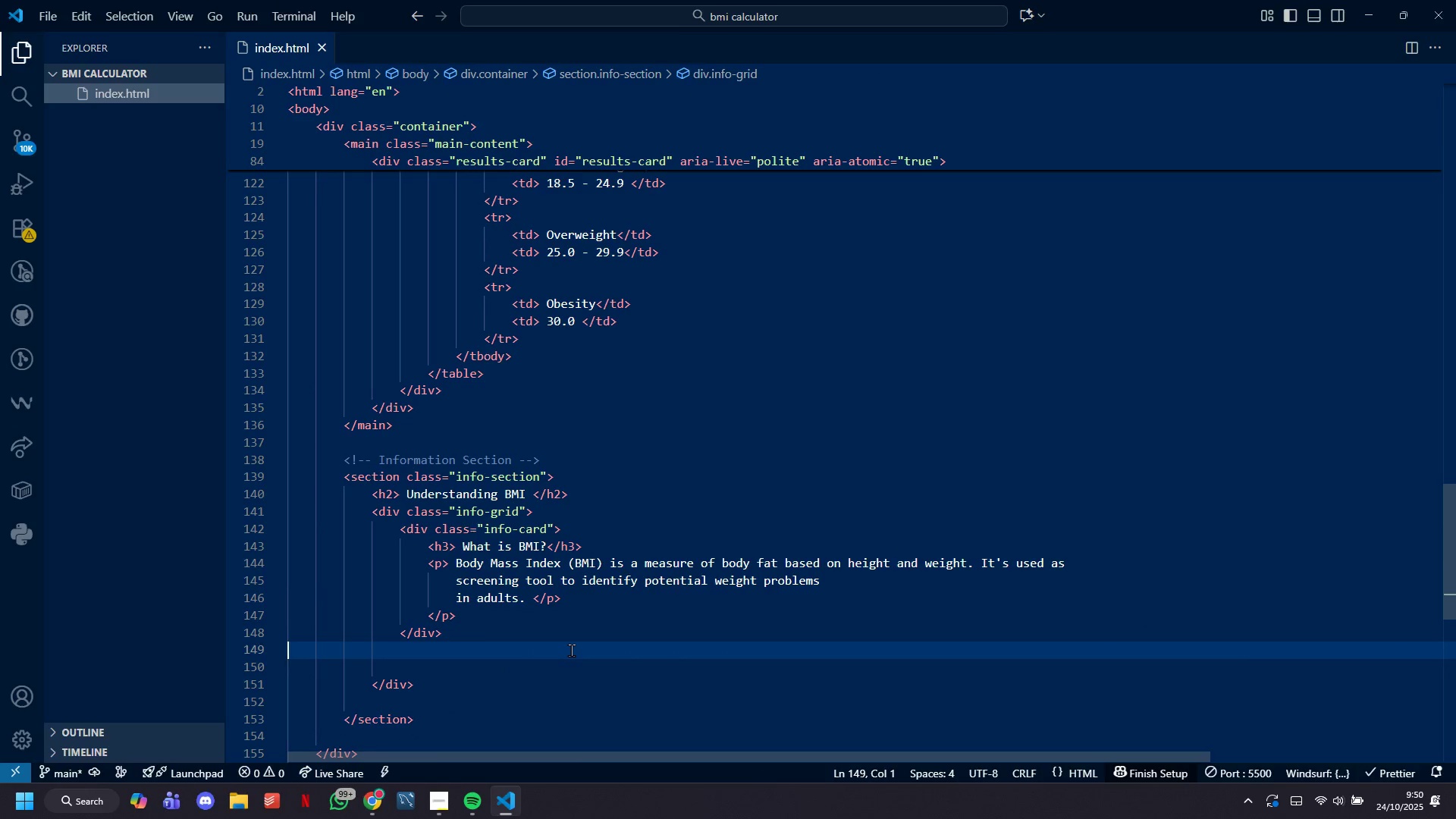 
key(Control+S)
 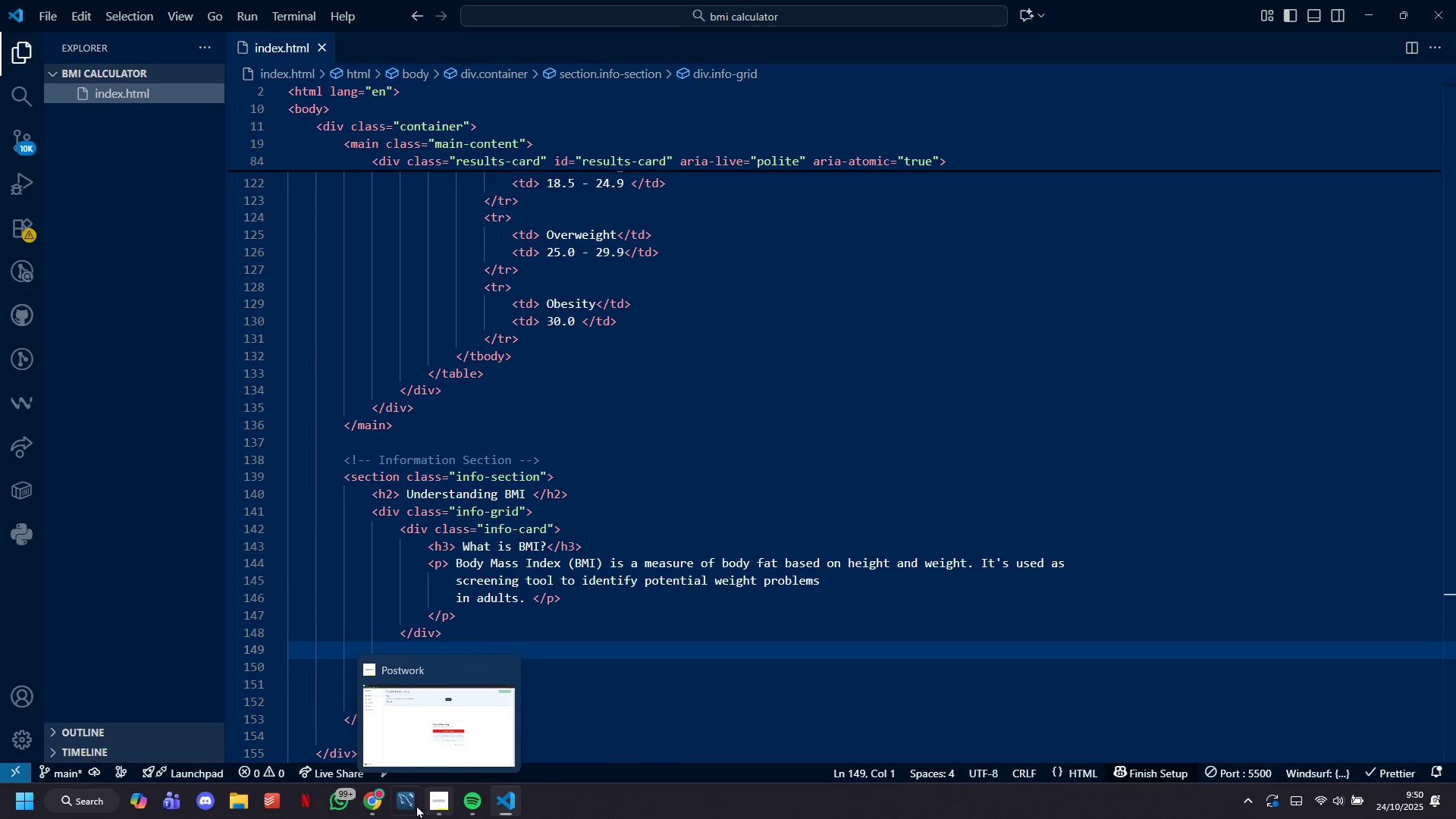 
left_click([383, 801])
 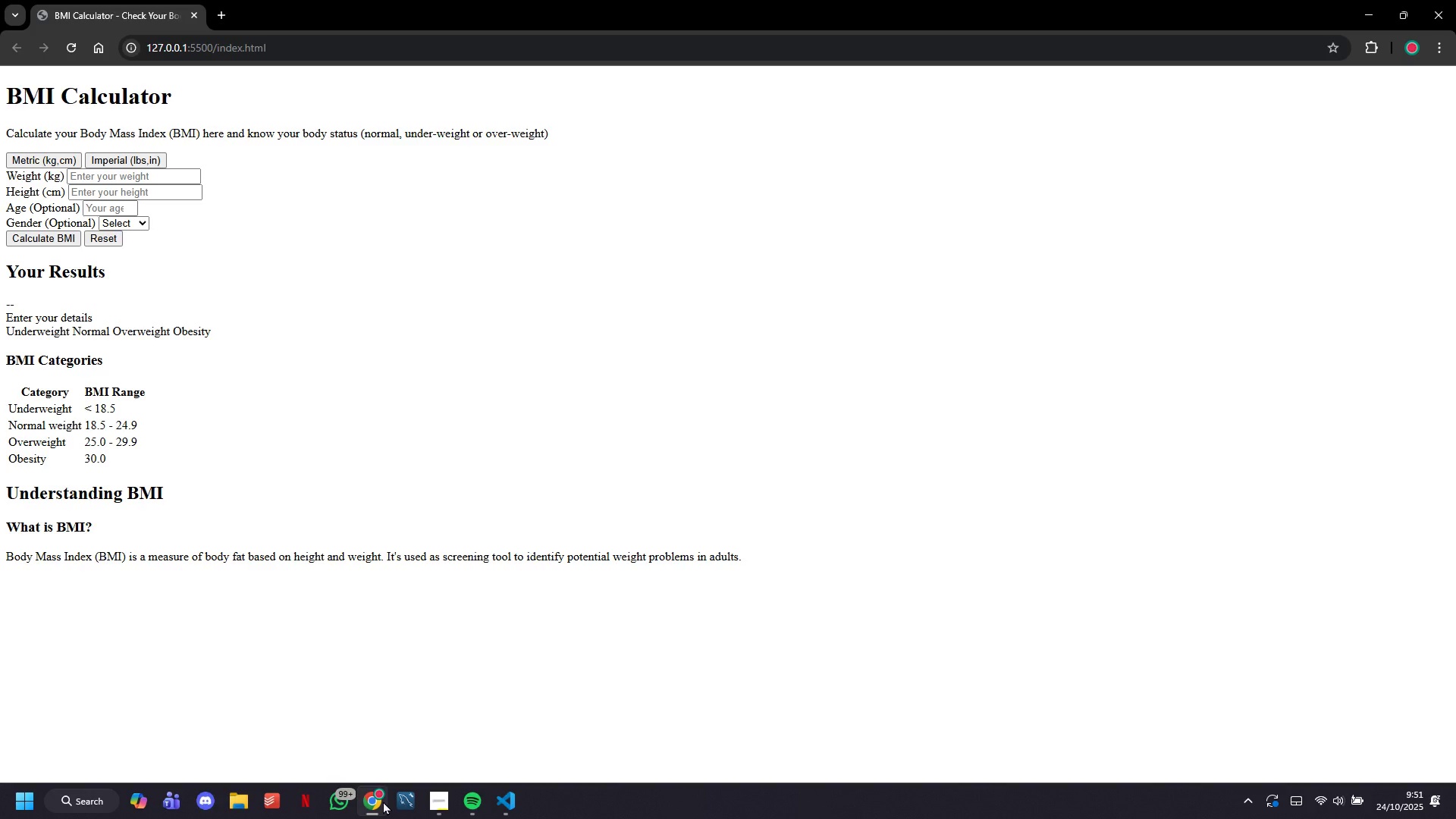 
left_click([383, 801])